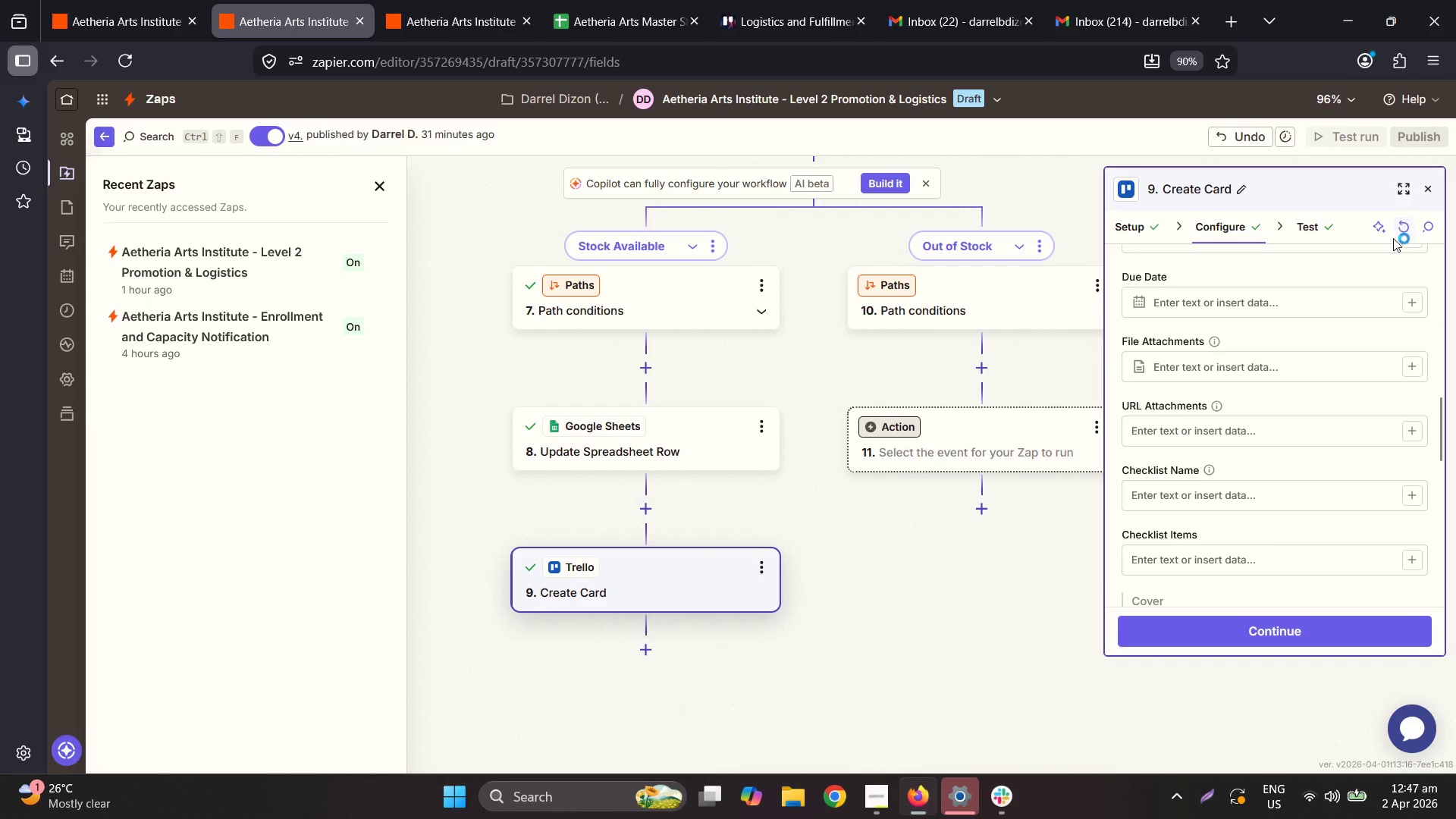 
scroll: coordinate [1298, 401], scroll_direction: up, amount: 5.0
 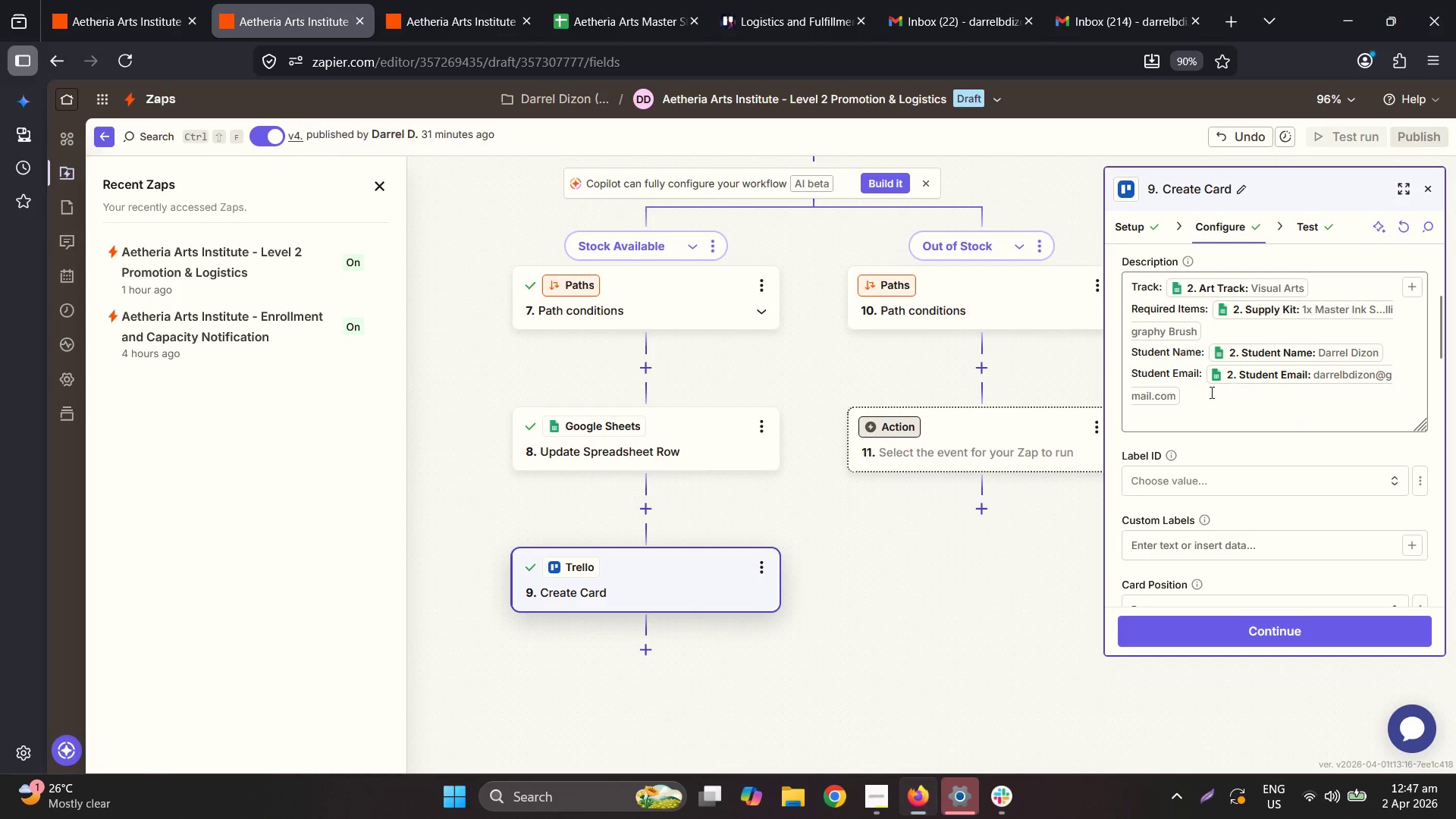 
left_click([1197, 410])
 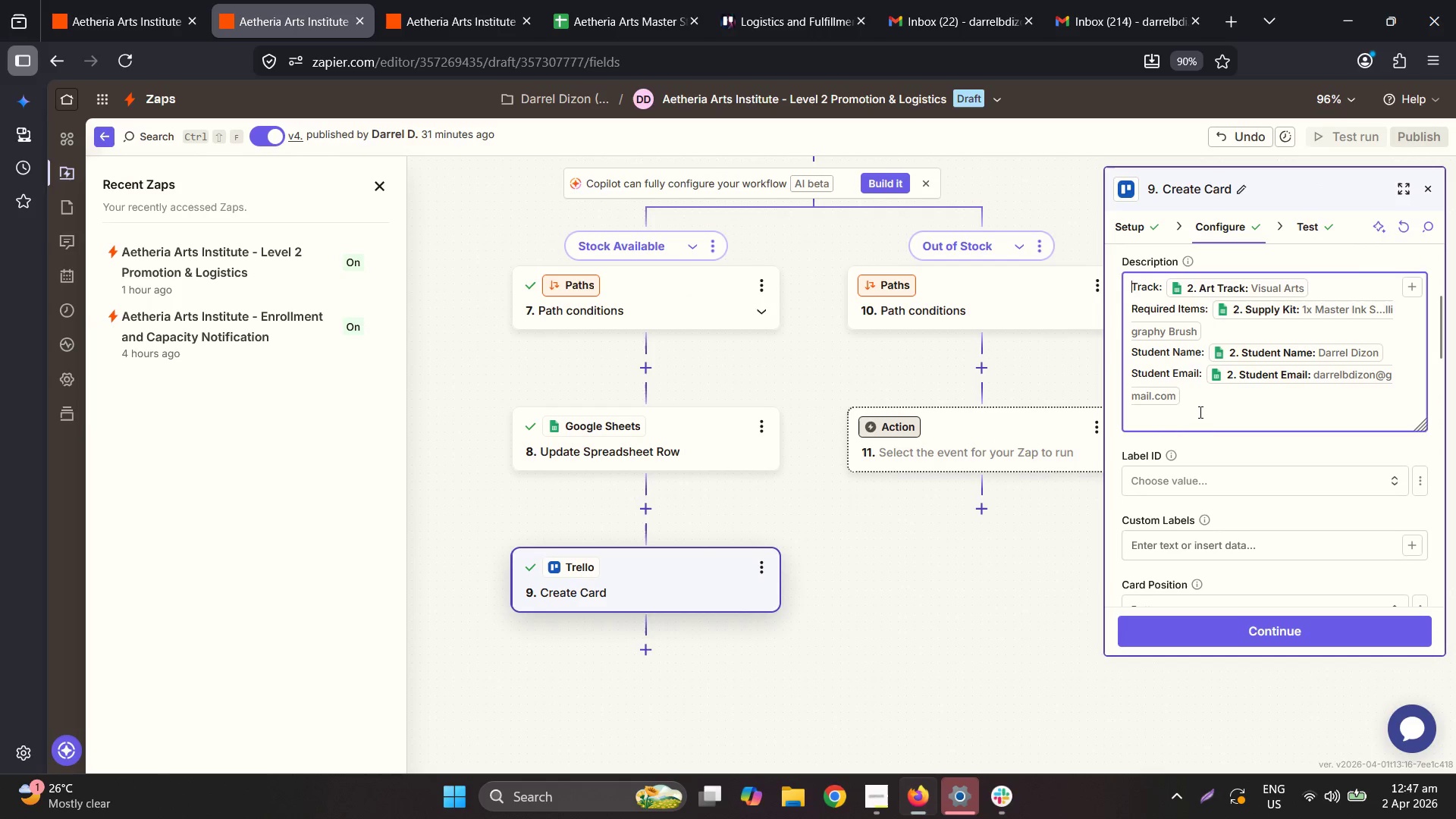 
left_click([1199, 412])
 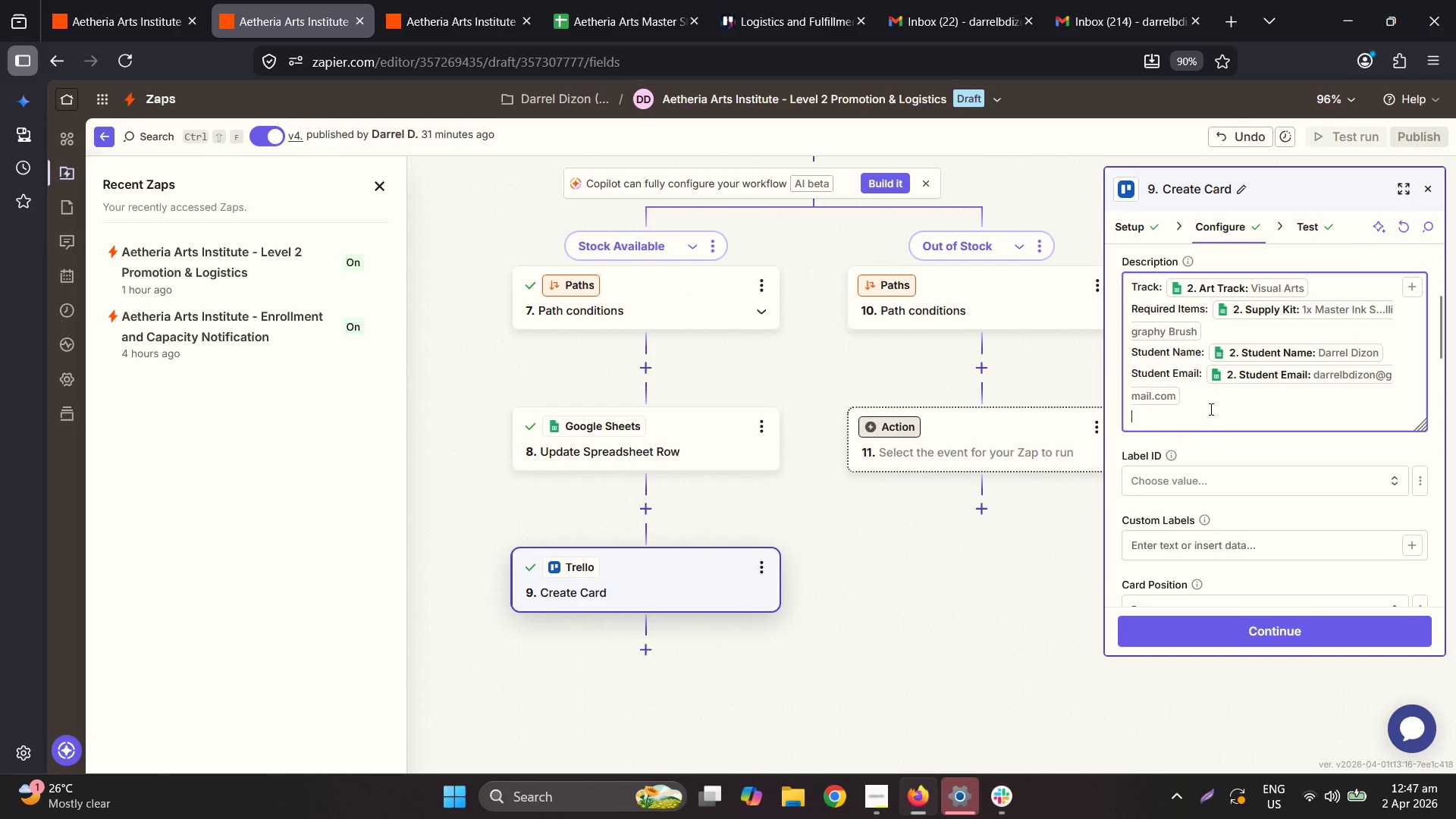 
type(Student Addd)
key(Backspace)
type(ress: )
 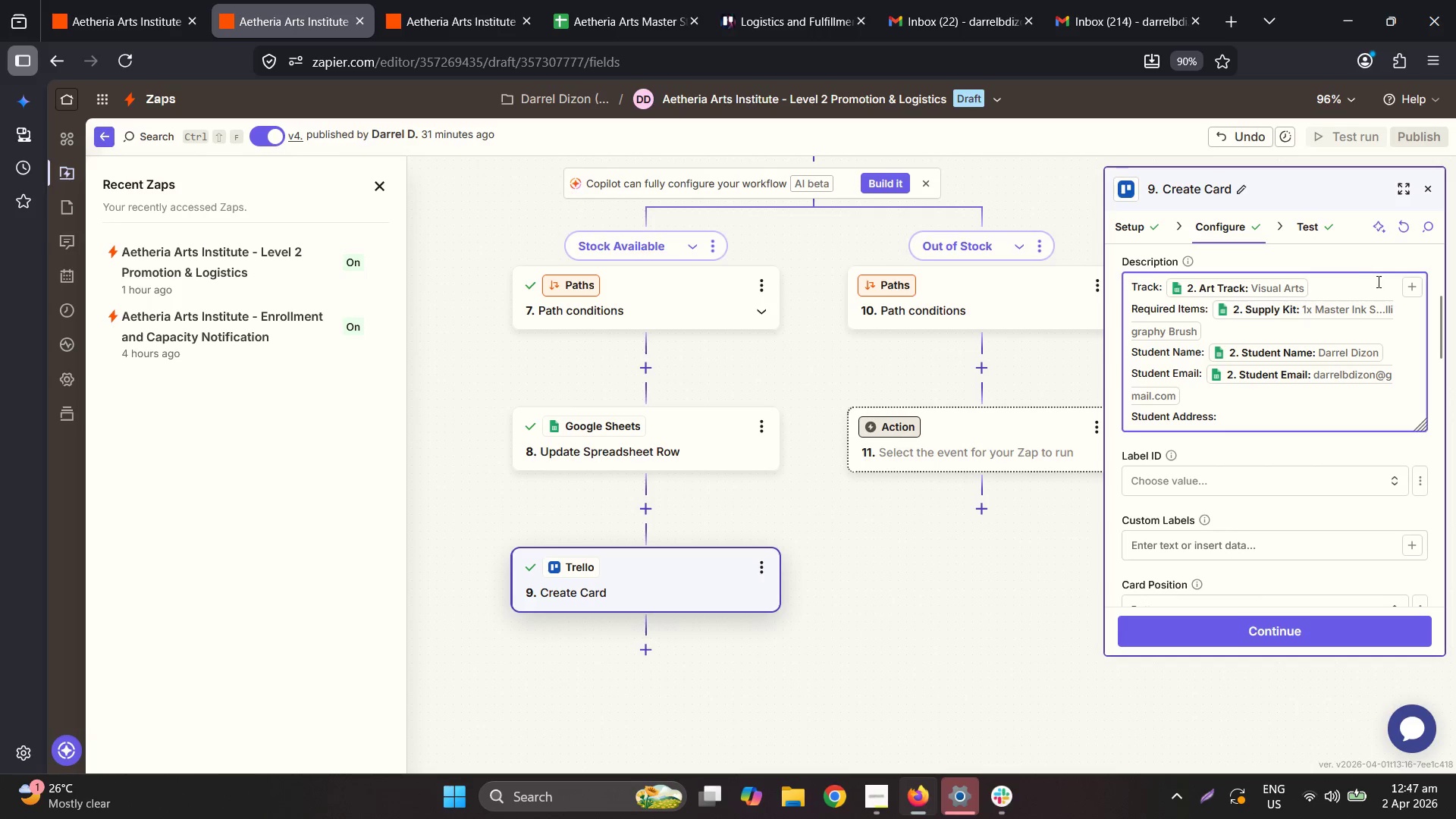 
left_click([1410, 291])
 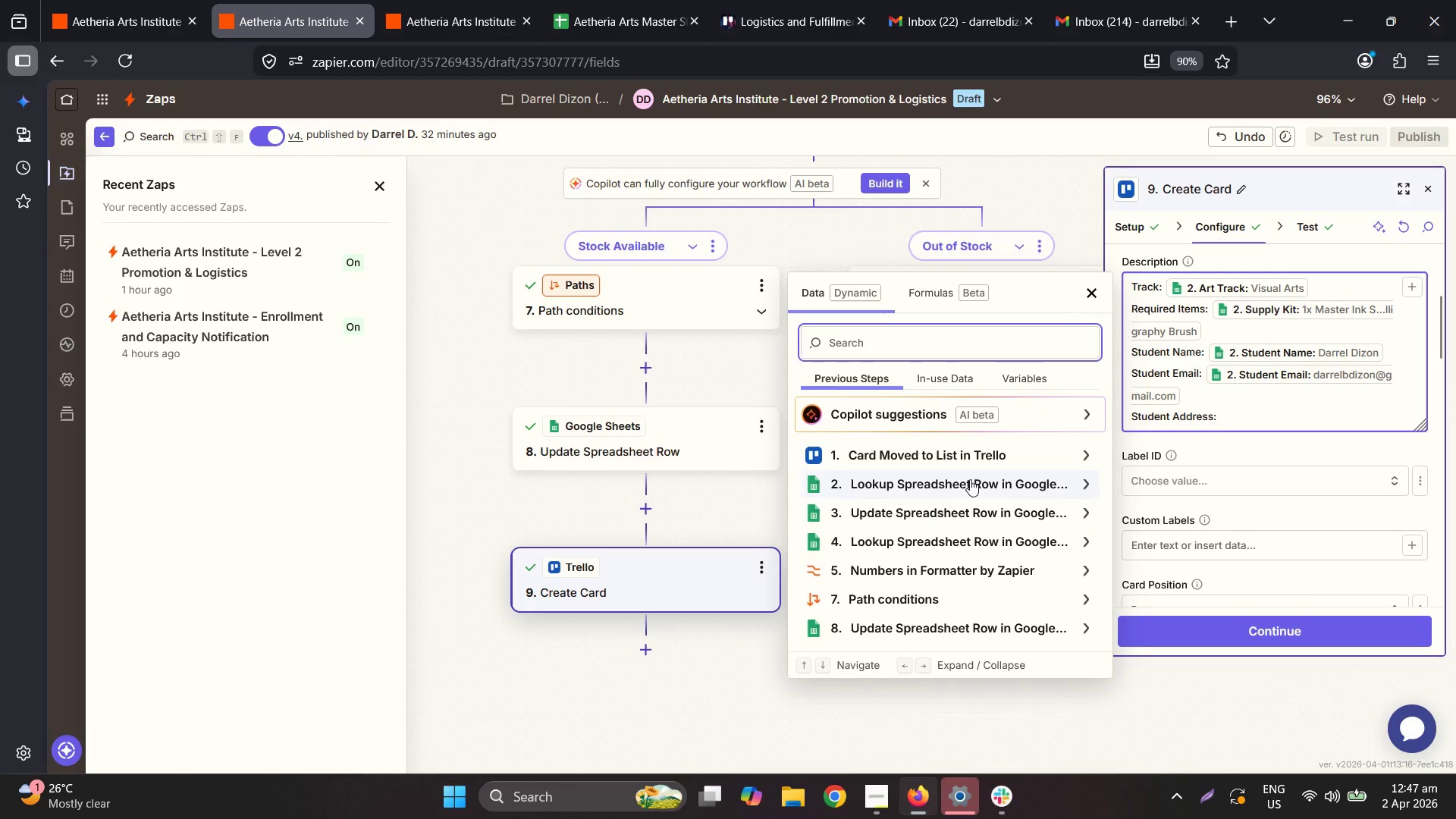 
left_click([971, 479])
 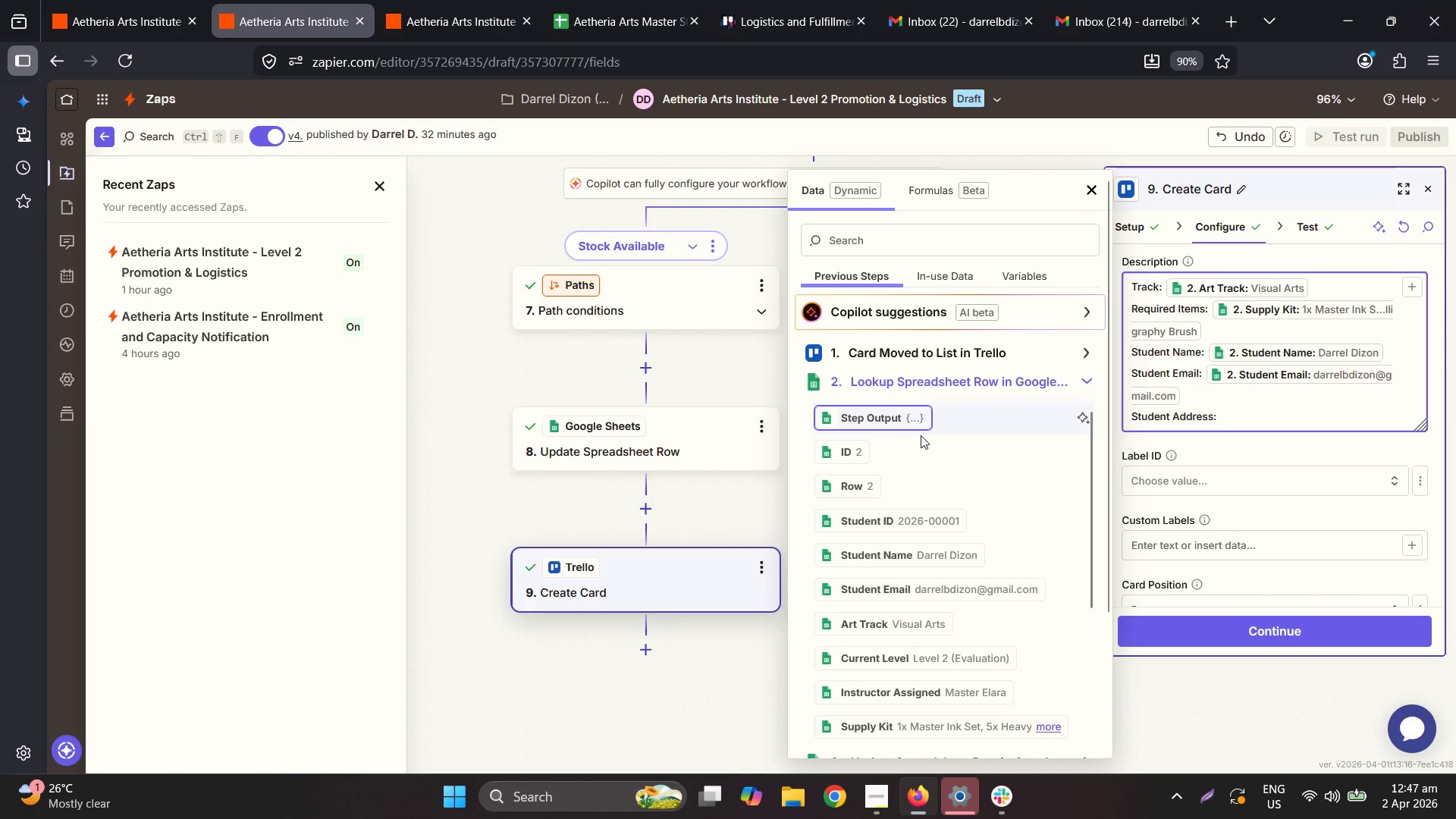 
scroll: coordinate [967, 507], scroll_direction: down, amount: 4.0
 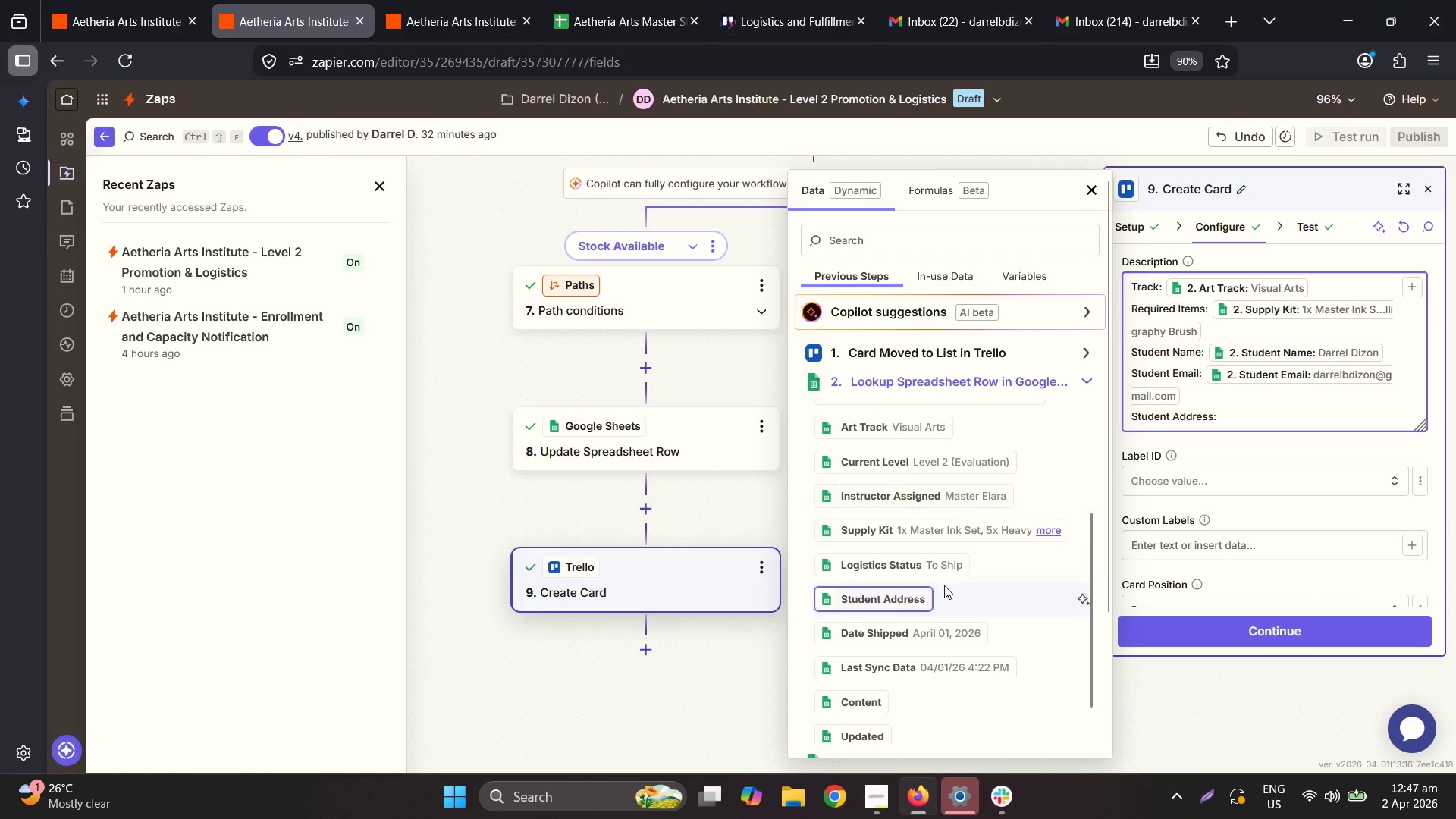 
left_click([900, 596])
 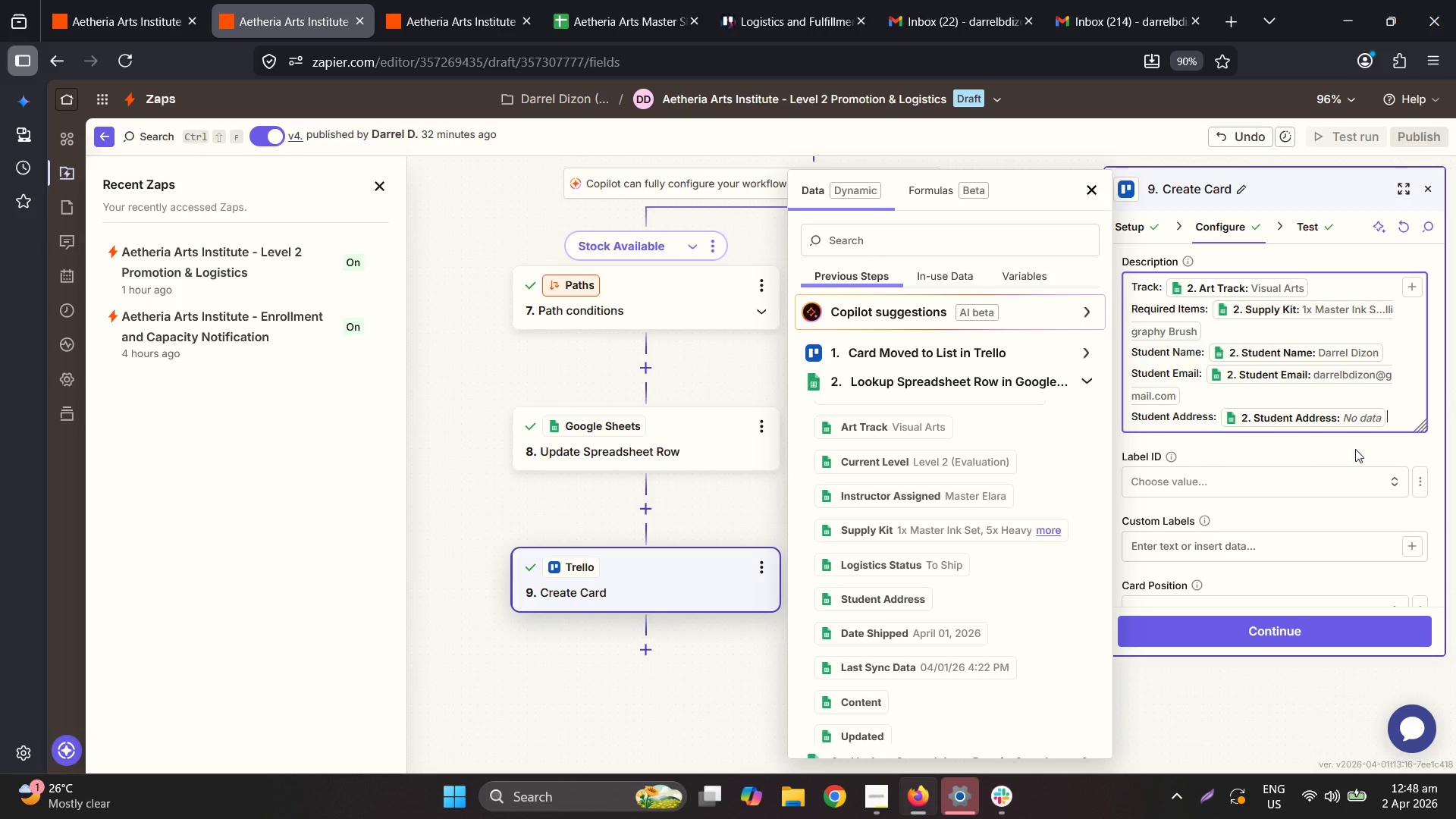 
wait(25.3)
 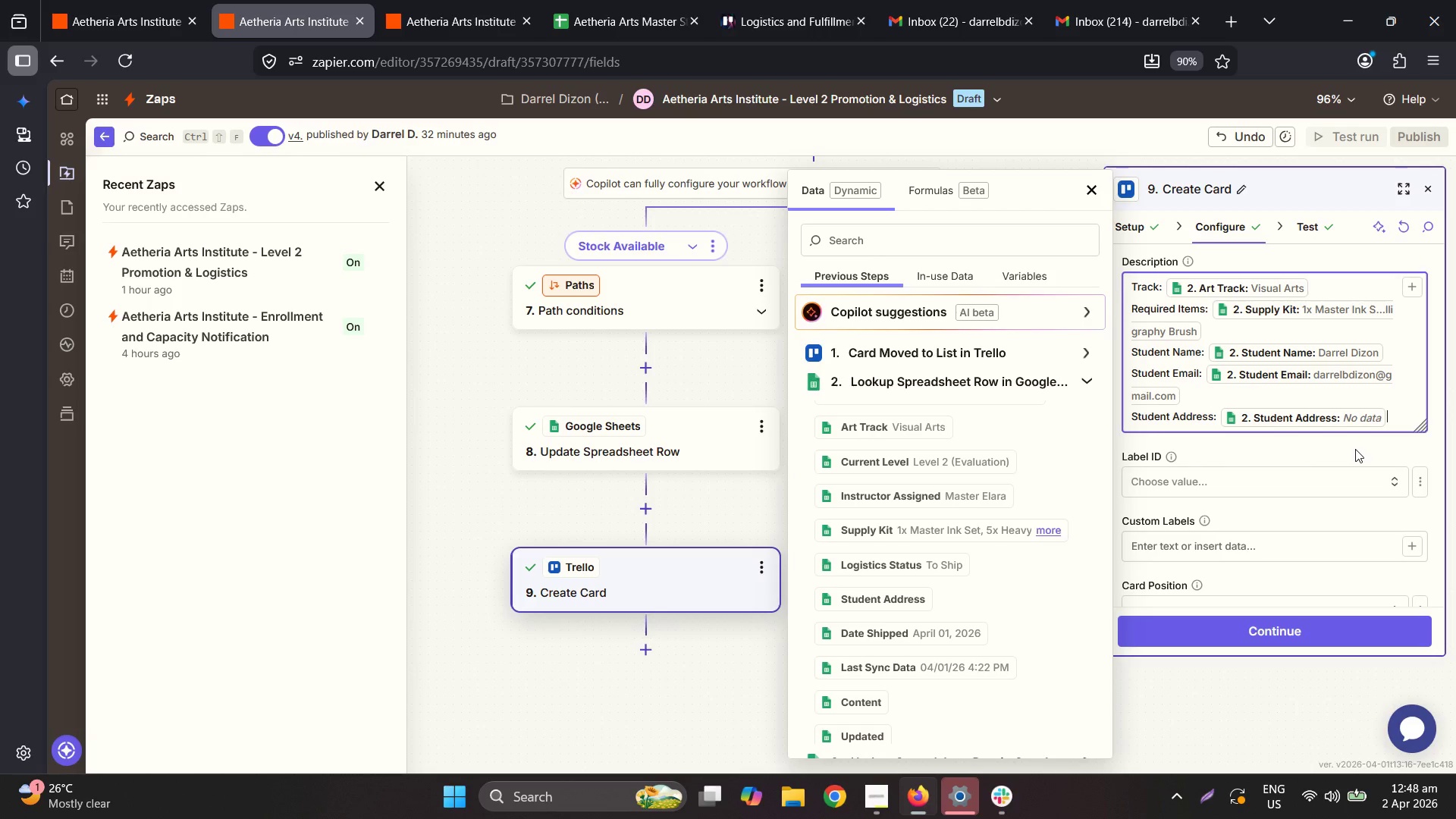 
scroll: coordinate [1317, 502], scroll_direction: down, amount: 3.0
 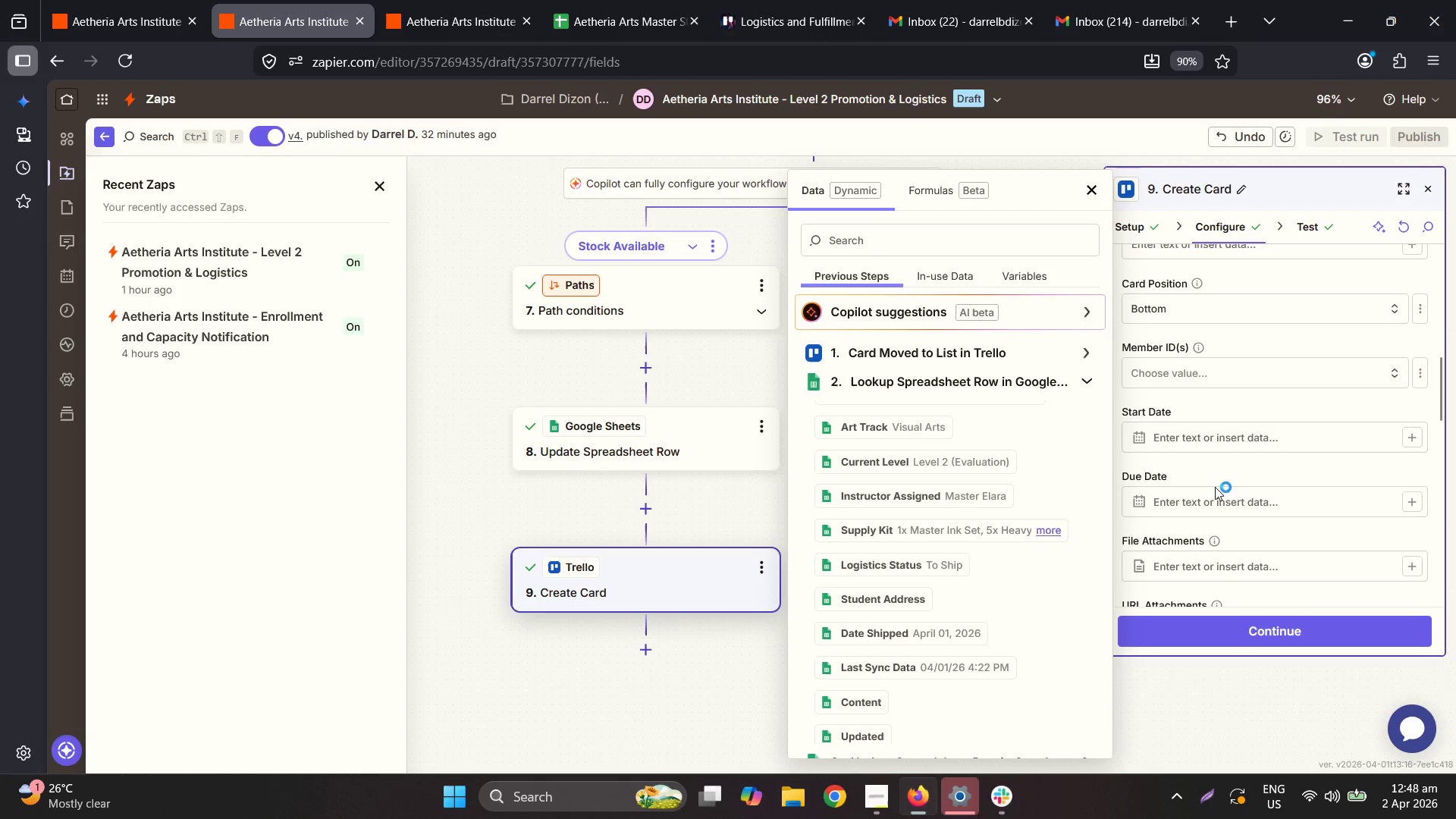 
left_click([1216, 490])
 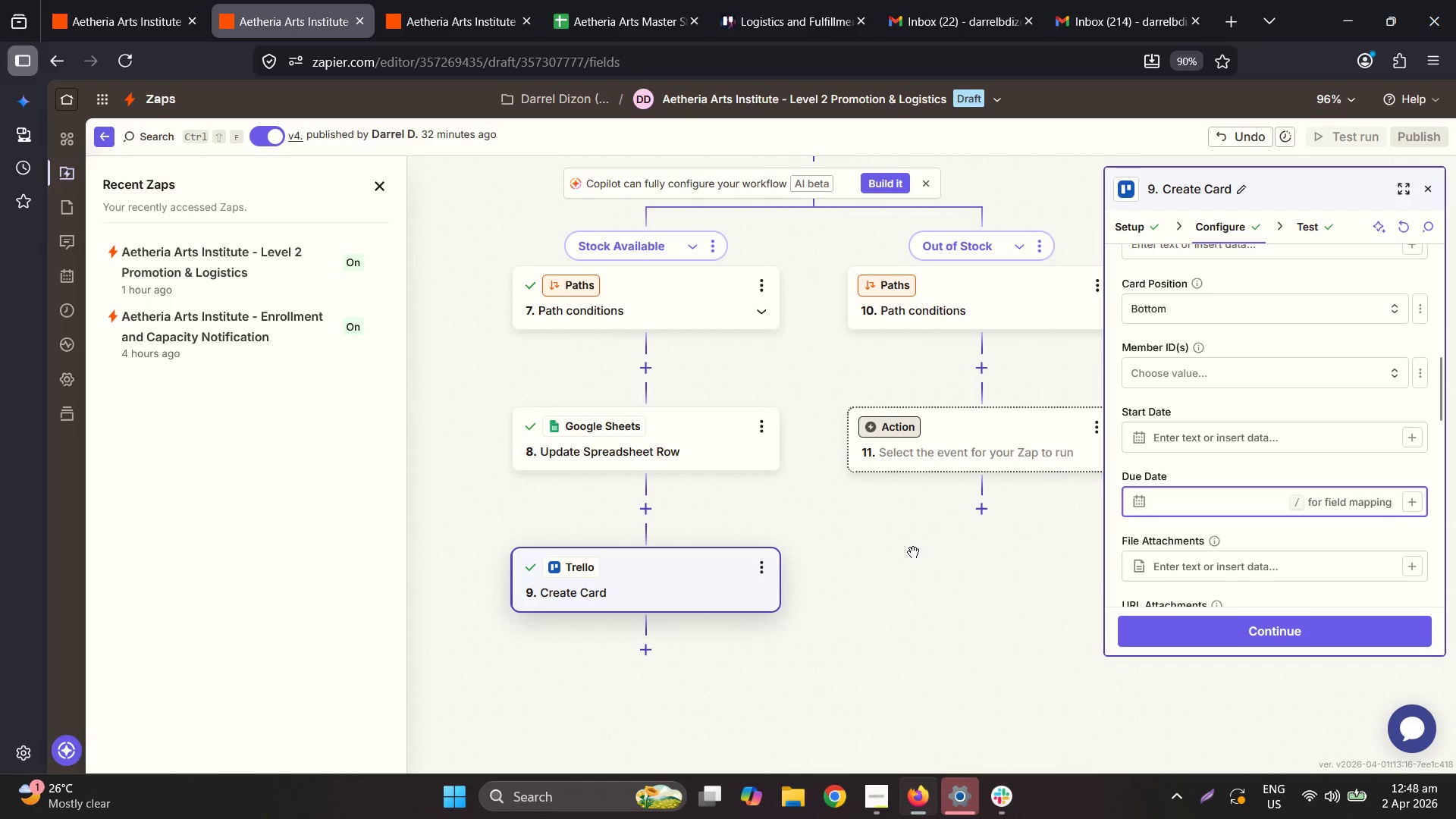 
wait(7.05)
 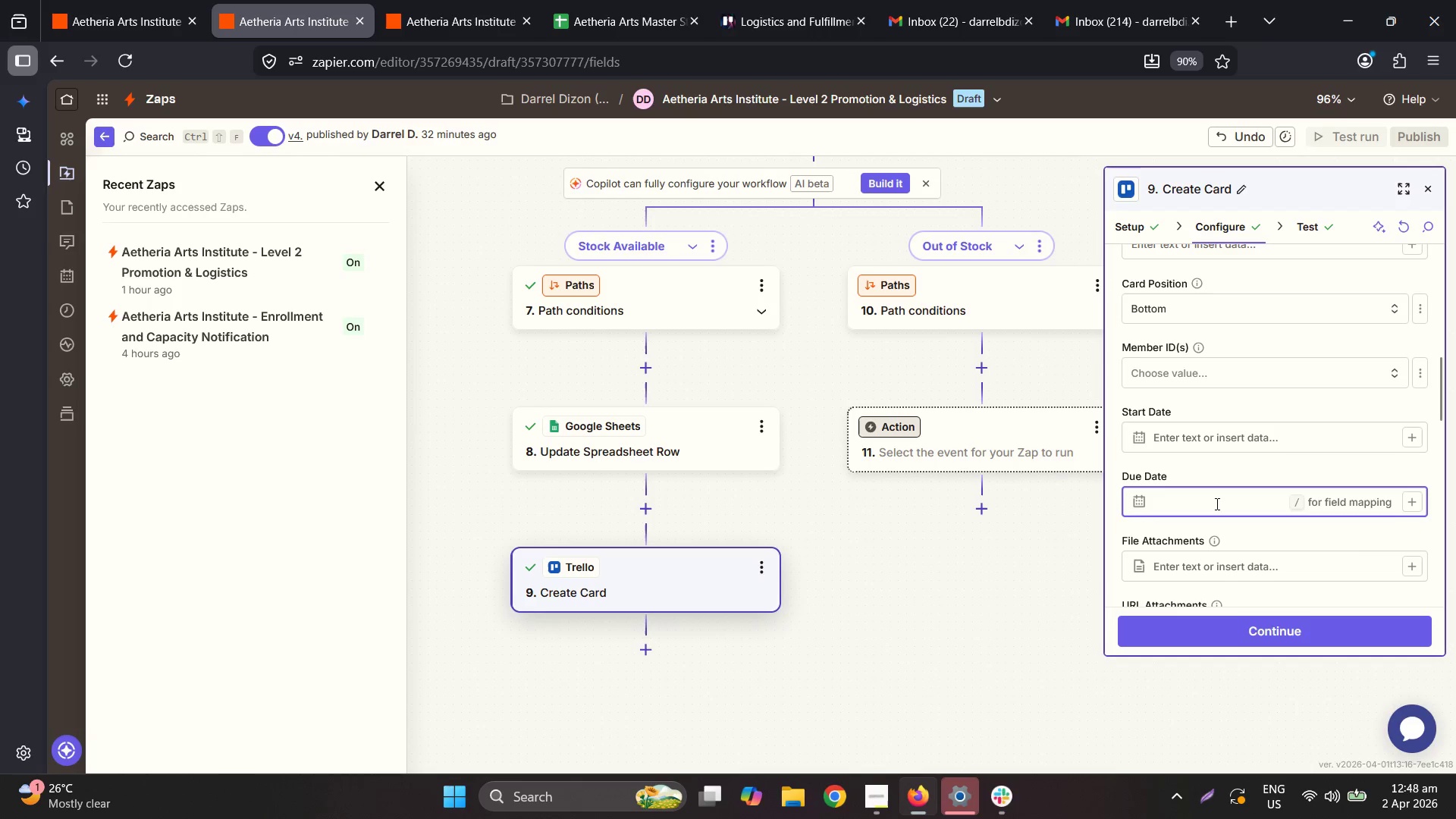 
scroll: coordinate [1332, 484], scroll_direction: down, amount: 8.0
 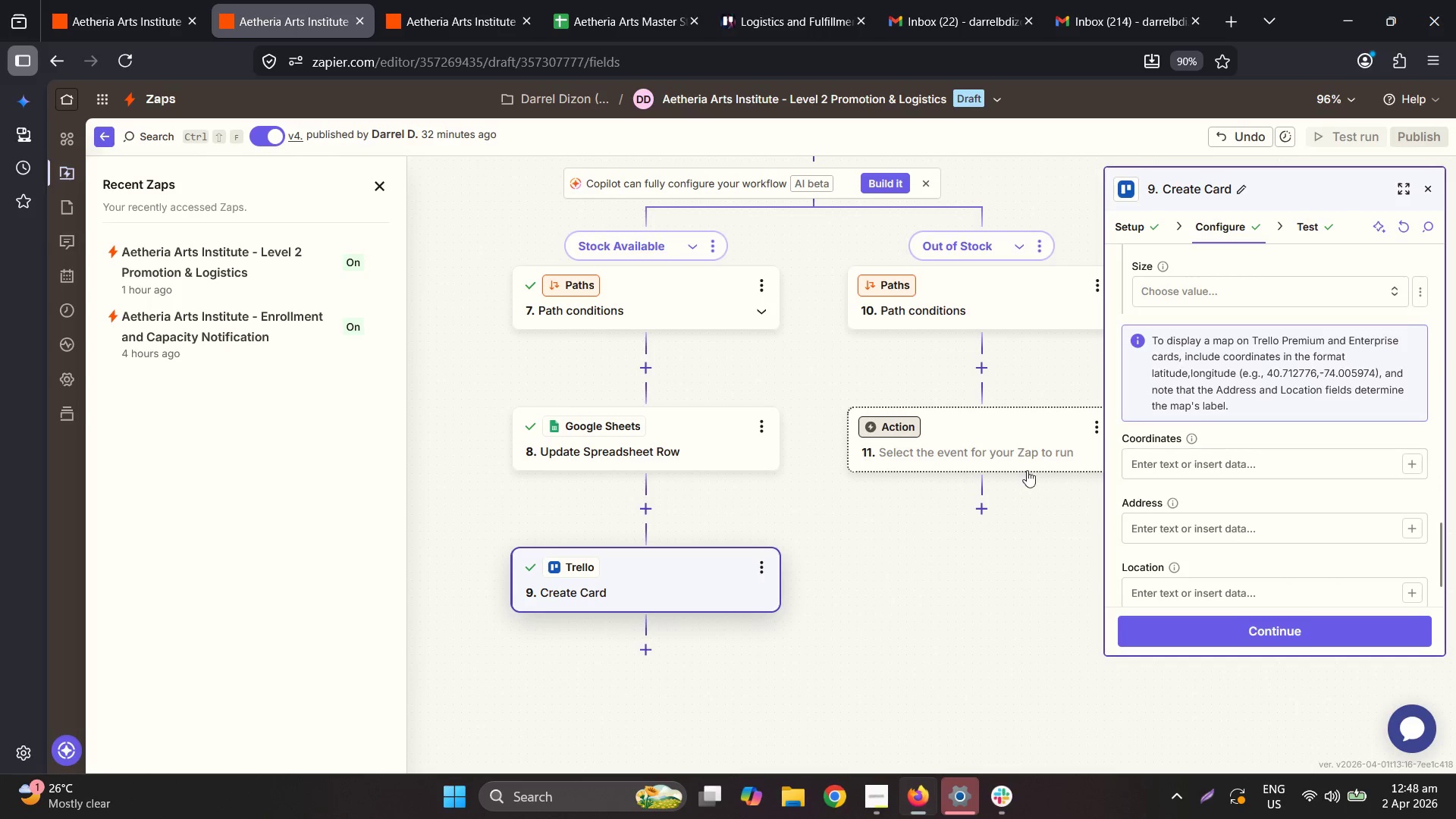 
scroll: coordinate [787, 334], scroll_direction: up, amount: 7.0
 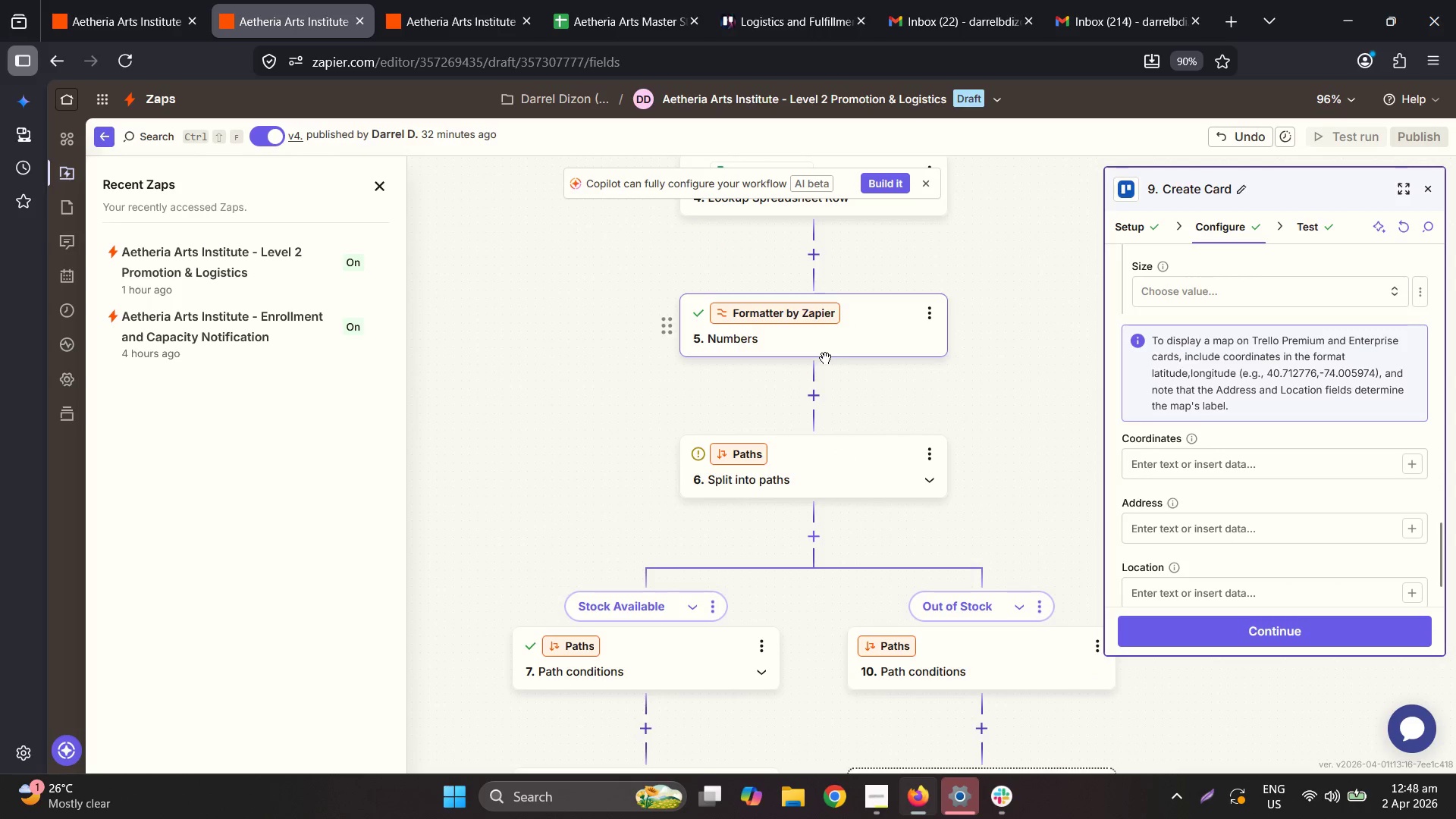 
left_click([832, 352])
 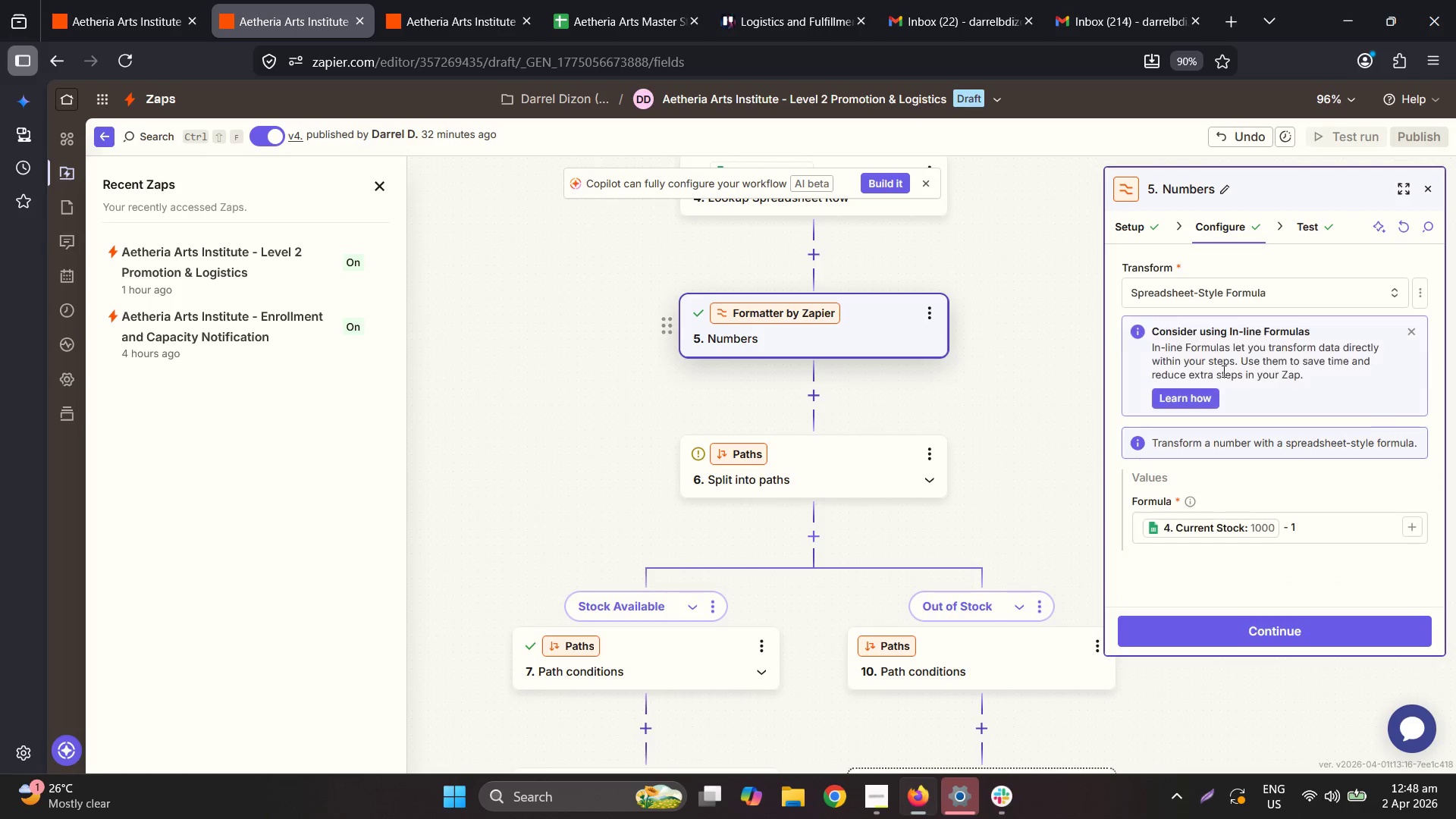 
scroll: coordinate [1299, 516], scroll_direction: down, amount: 4.0
 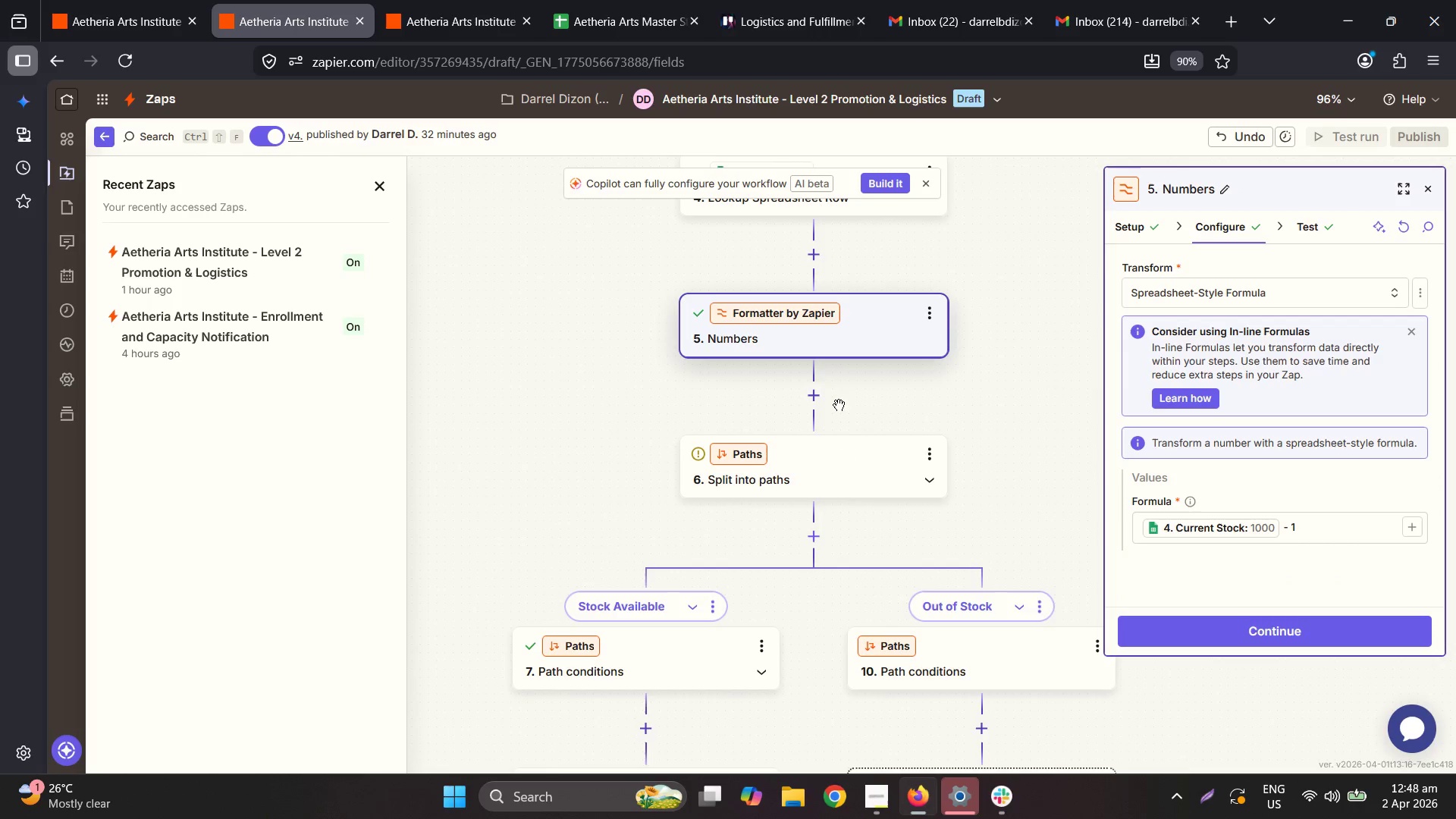 
scroll: coordinate [841, 402], scroll_direction: up, amount: 5.0
 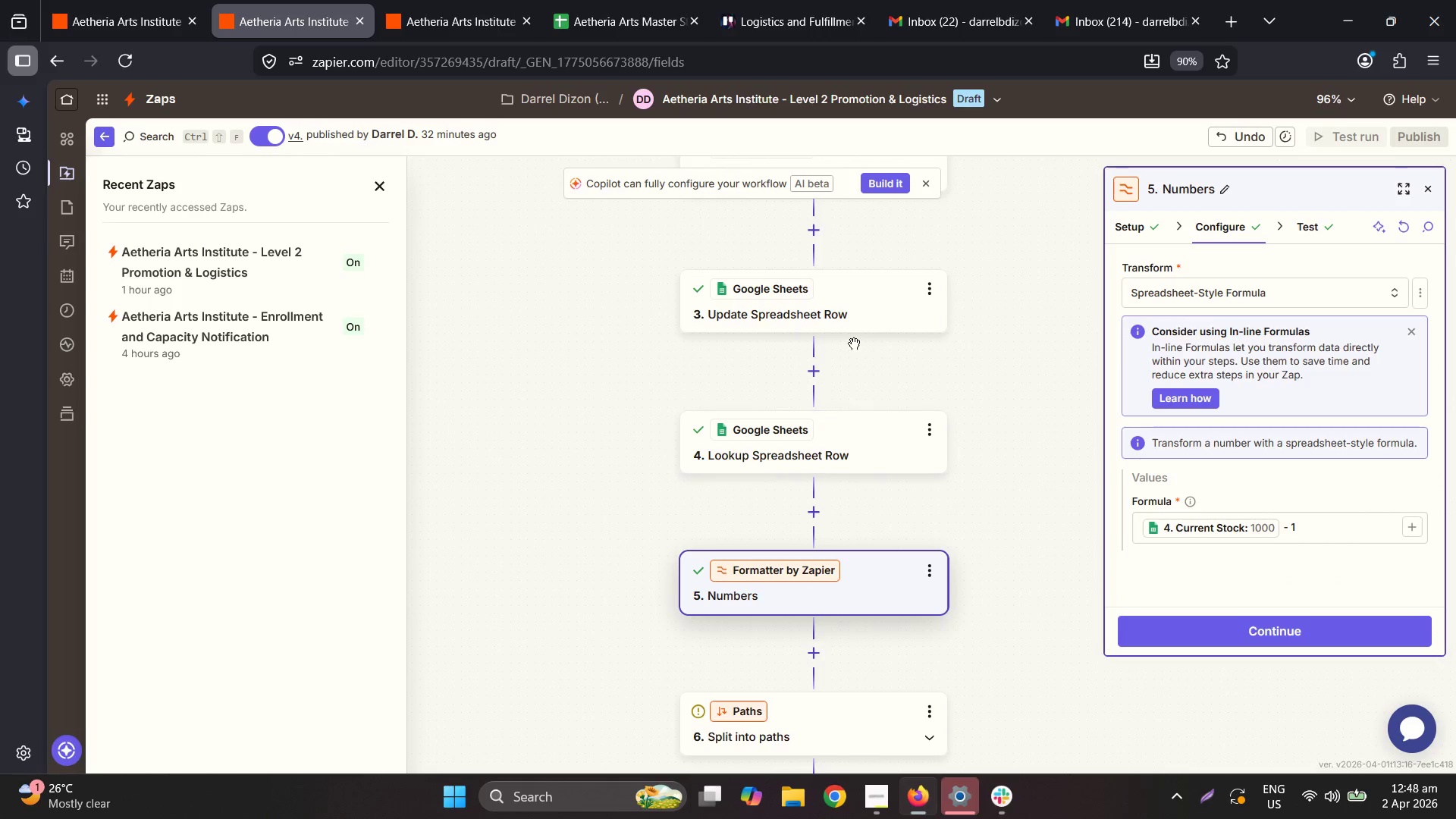 
left_click([852, 314])
 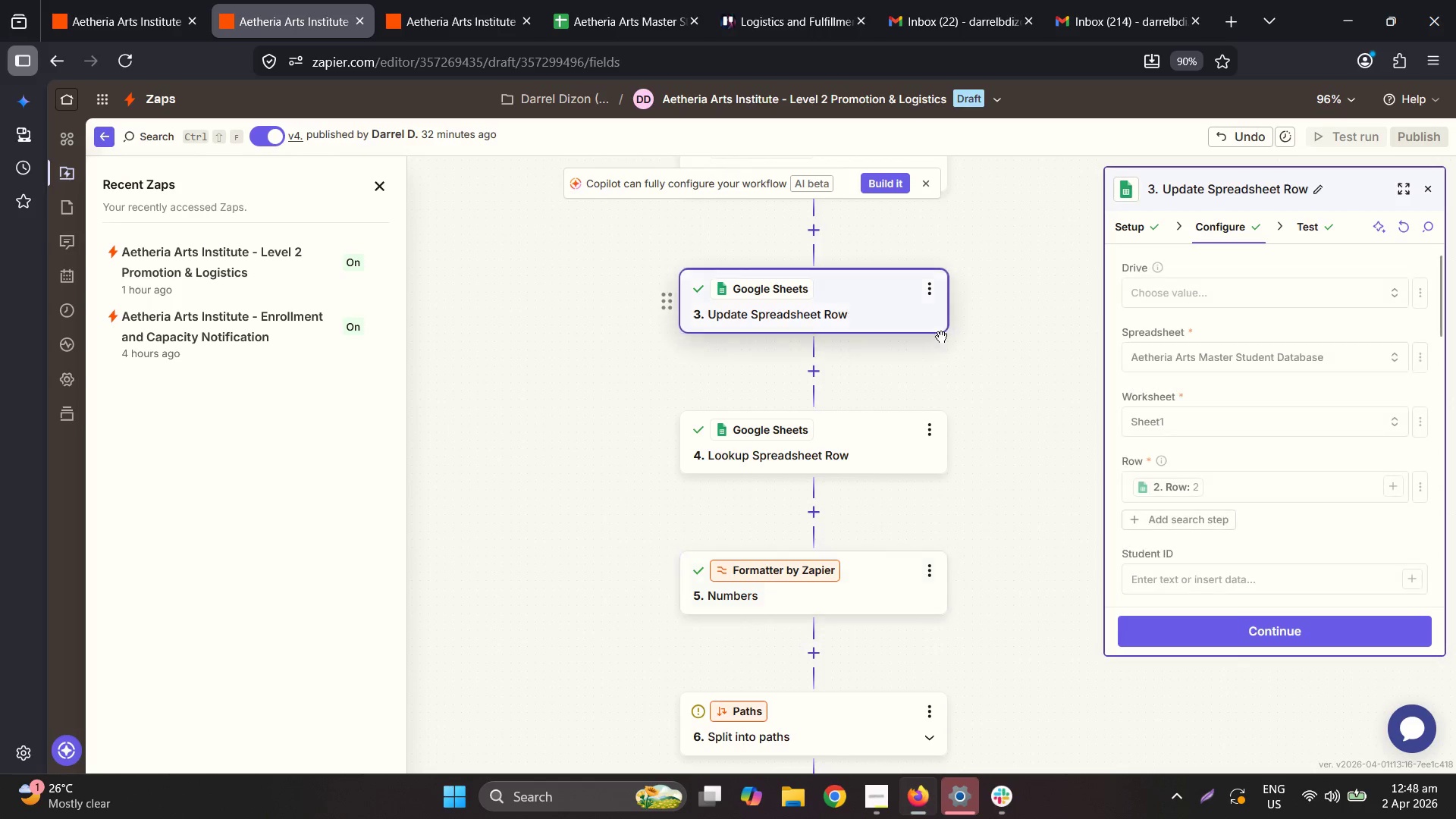 
scroll: coordinate [1218, 444], scroll_direction: down, amount: 11.0
 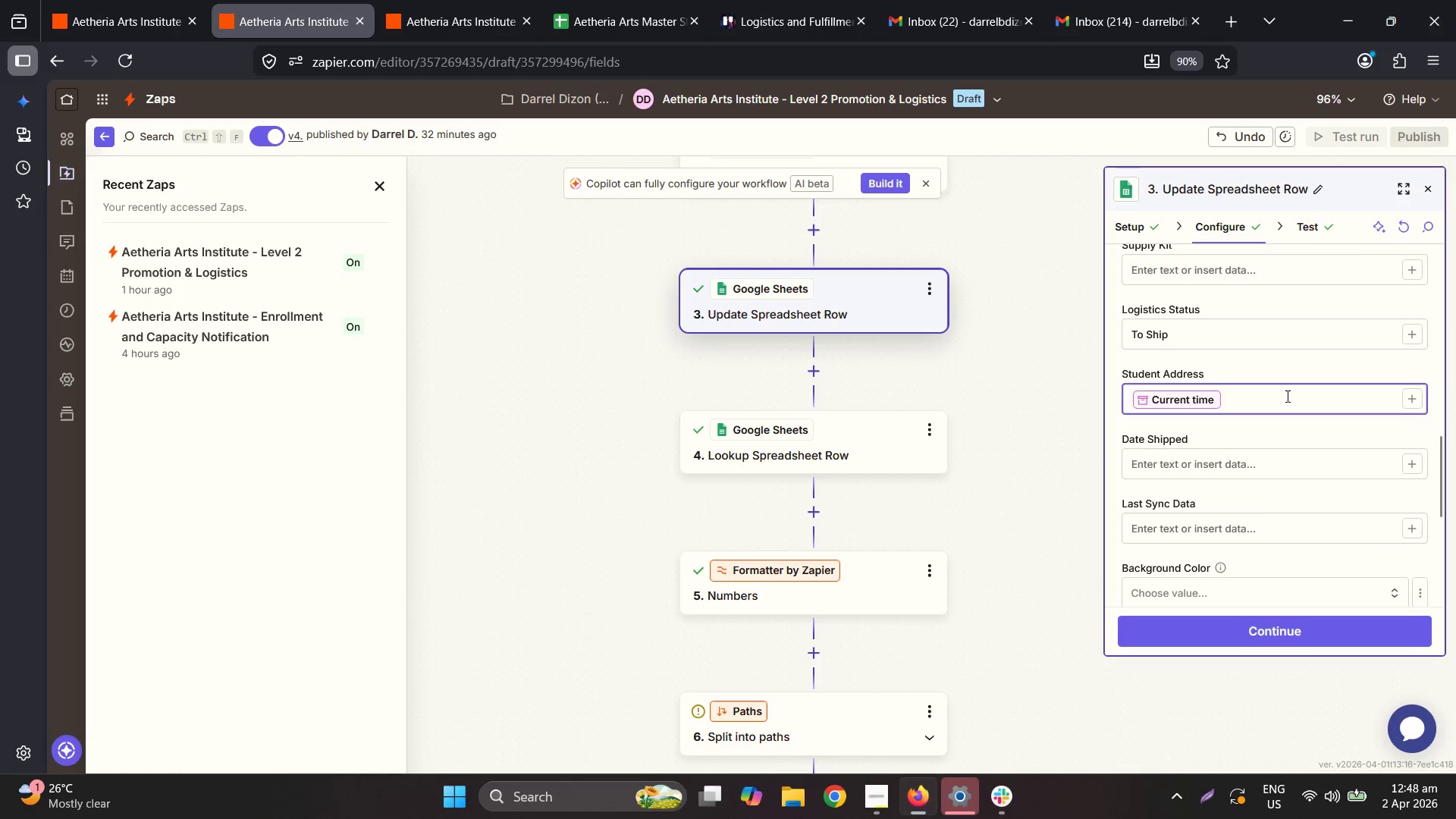 
key(Control+ControlLeft)
 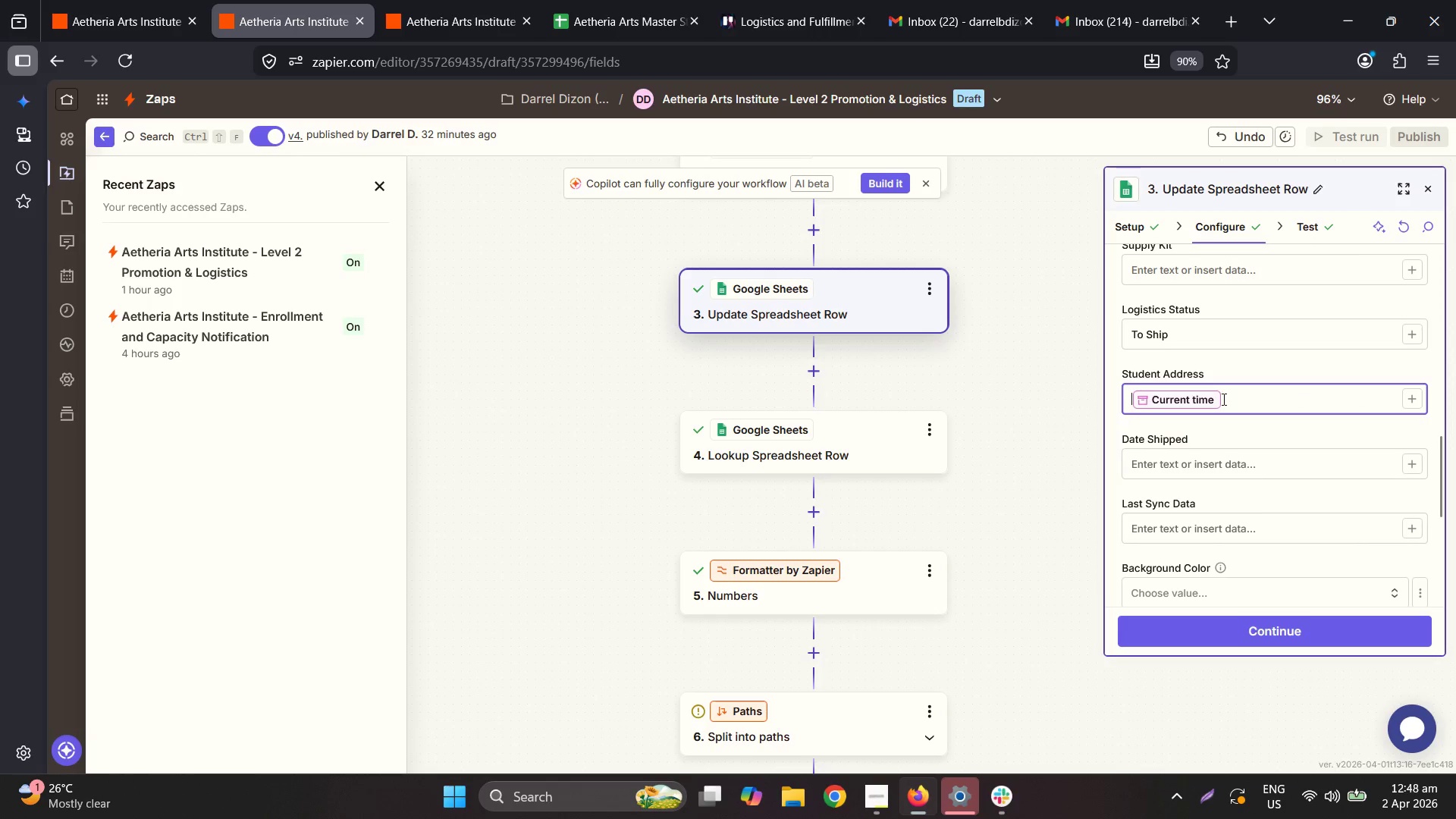 
left_click([1193, 393])
 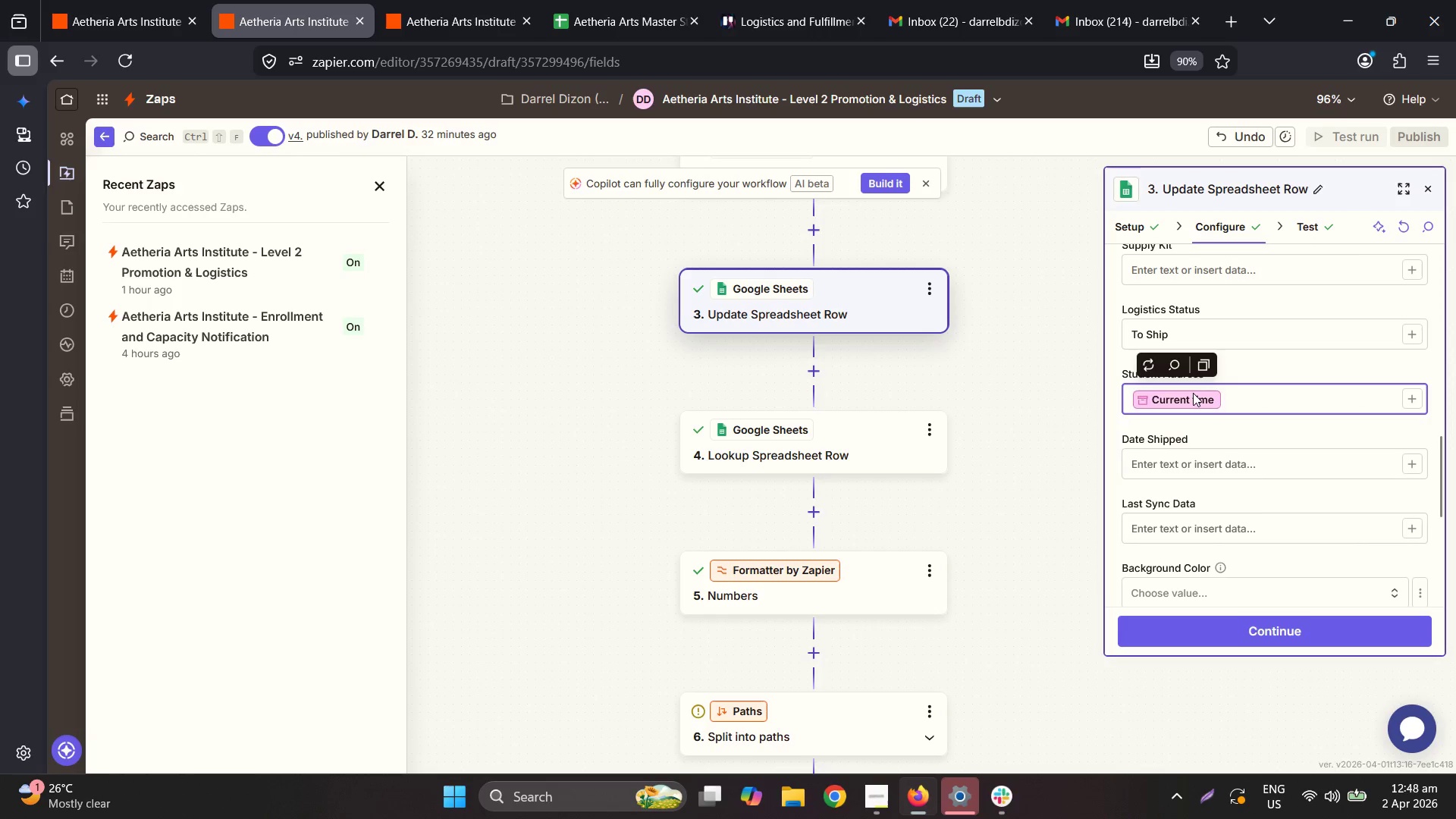 
key(Control+ControlLeft)
 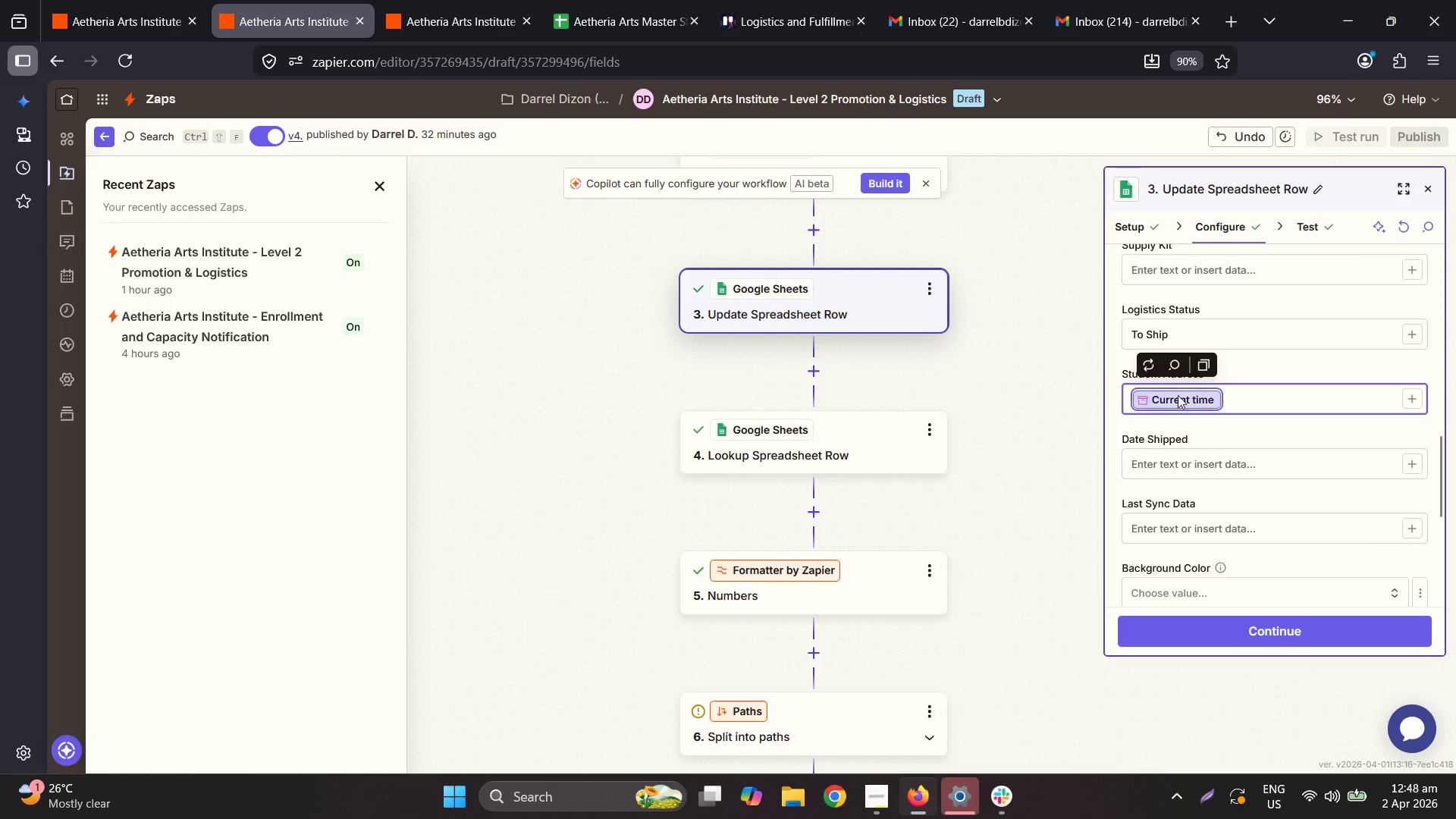 
key(Control+C)
 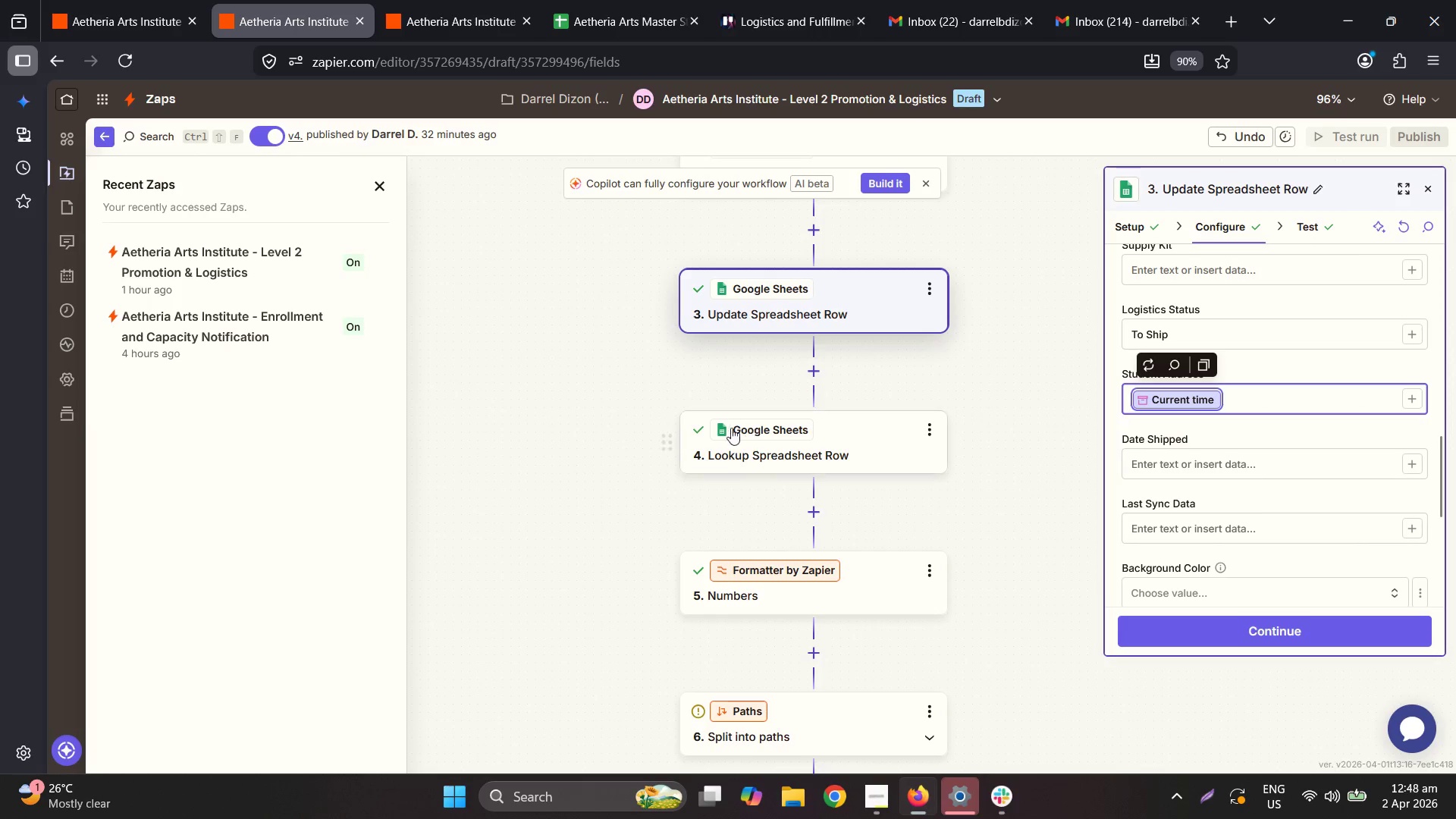 
scroll: coordinate [790, 450], scroll_direction: down, amount: 16.0
 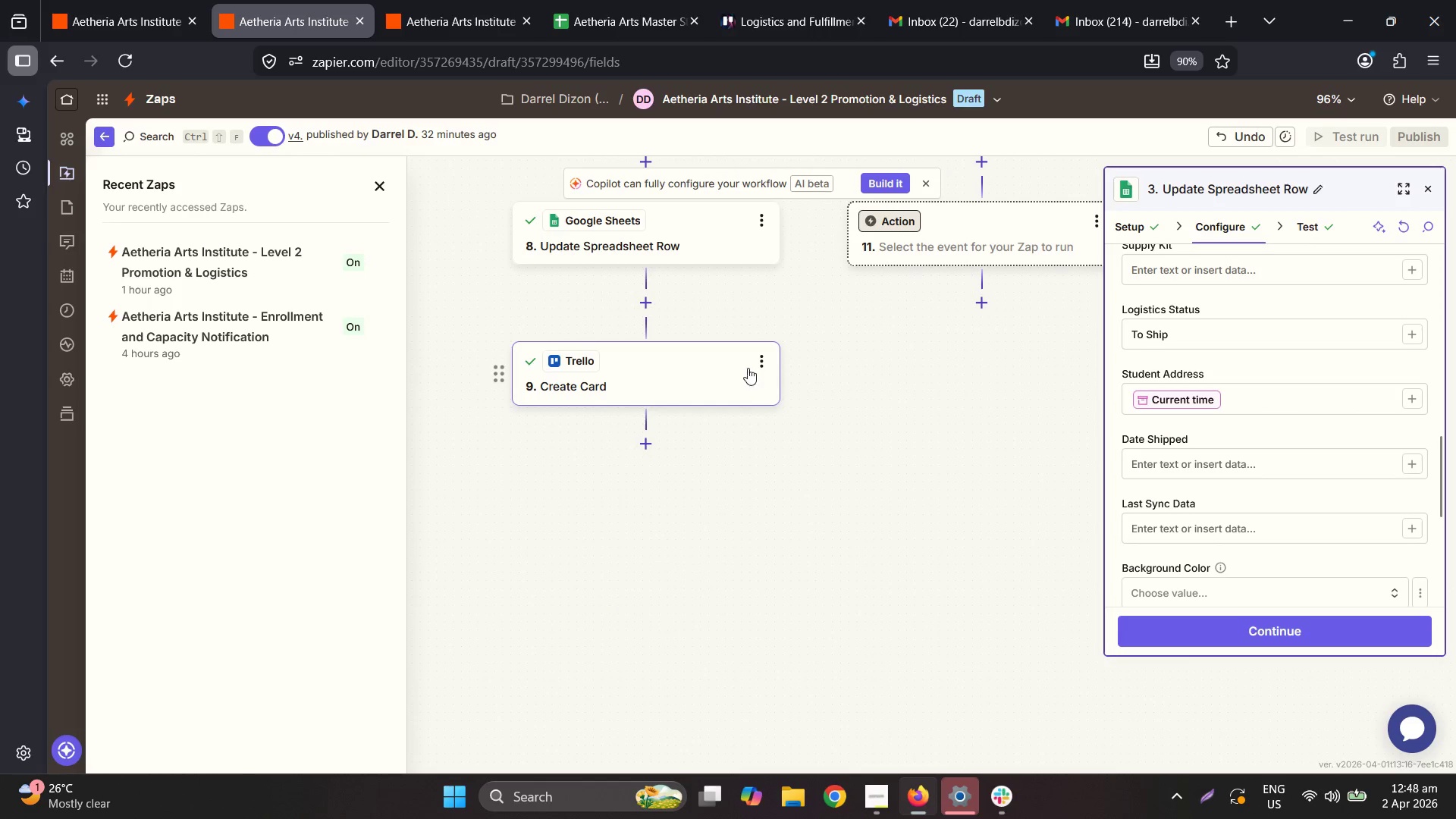 
left_click([707, 373])
 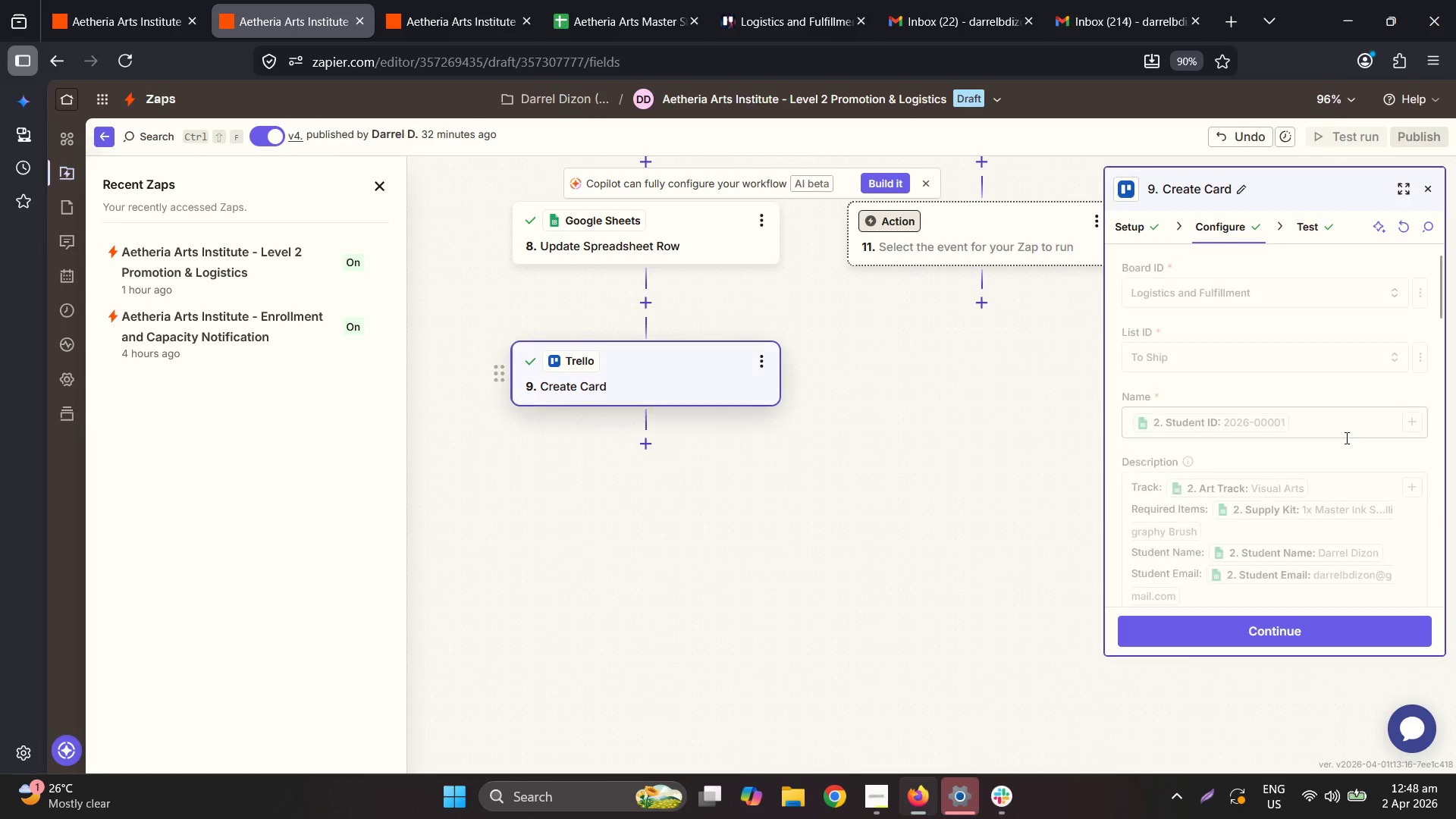 
scroll: coordinate [1367, 448], scroll_direction: down, amount: 12.0
 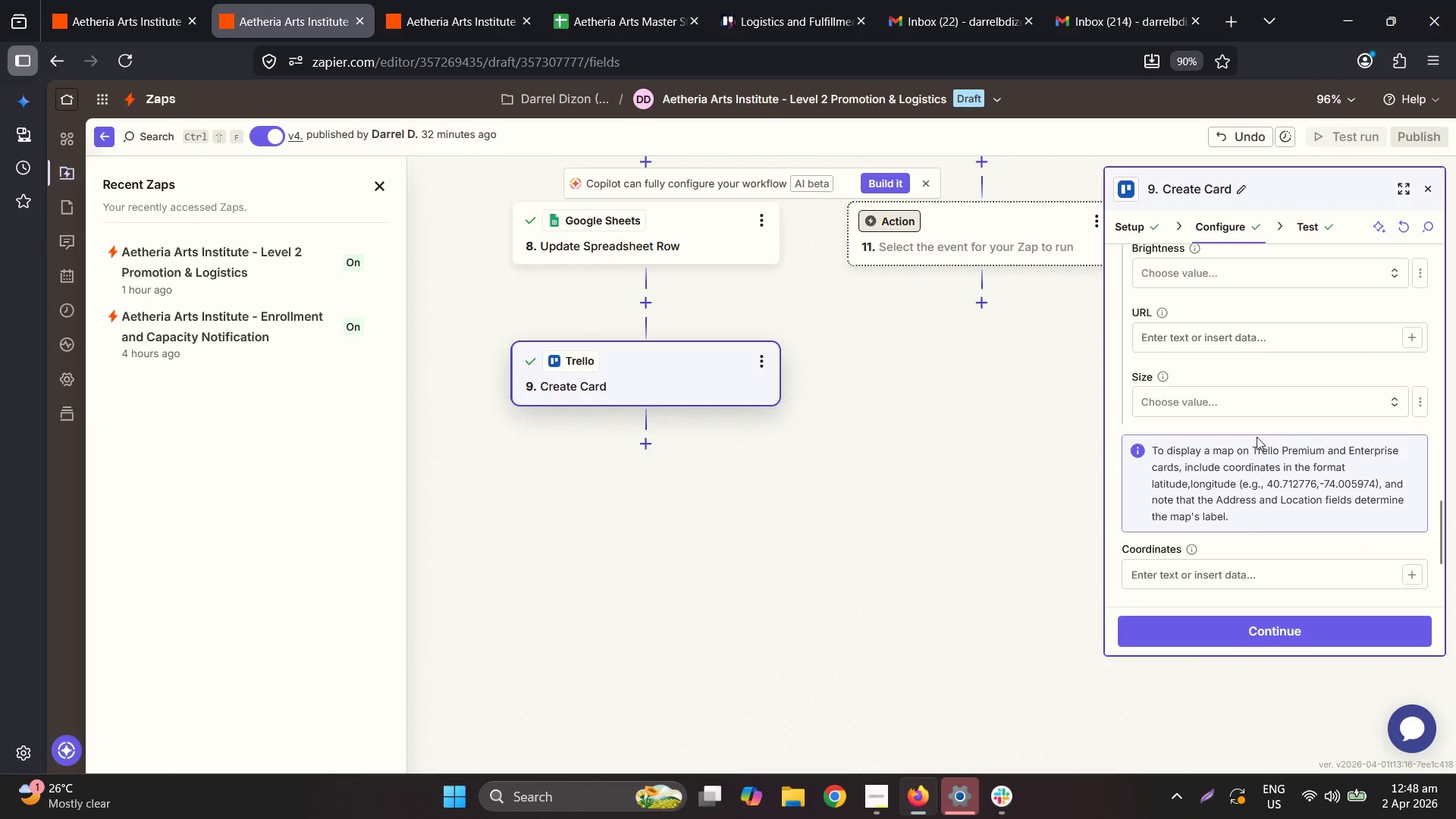 
scroll: coordinate [1232, 428], scroll_direction: up, amount: 8.0
 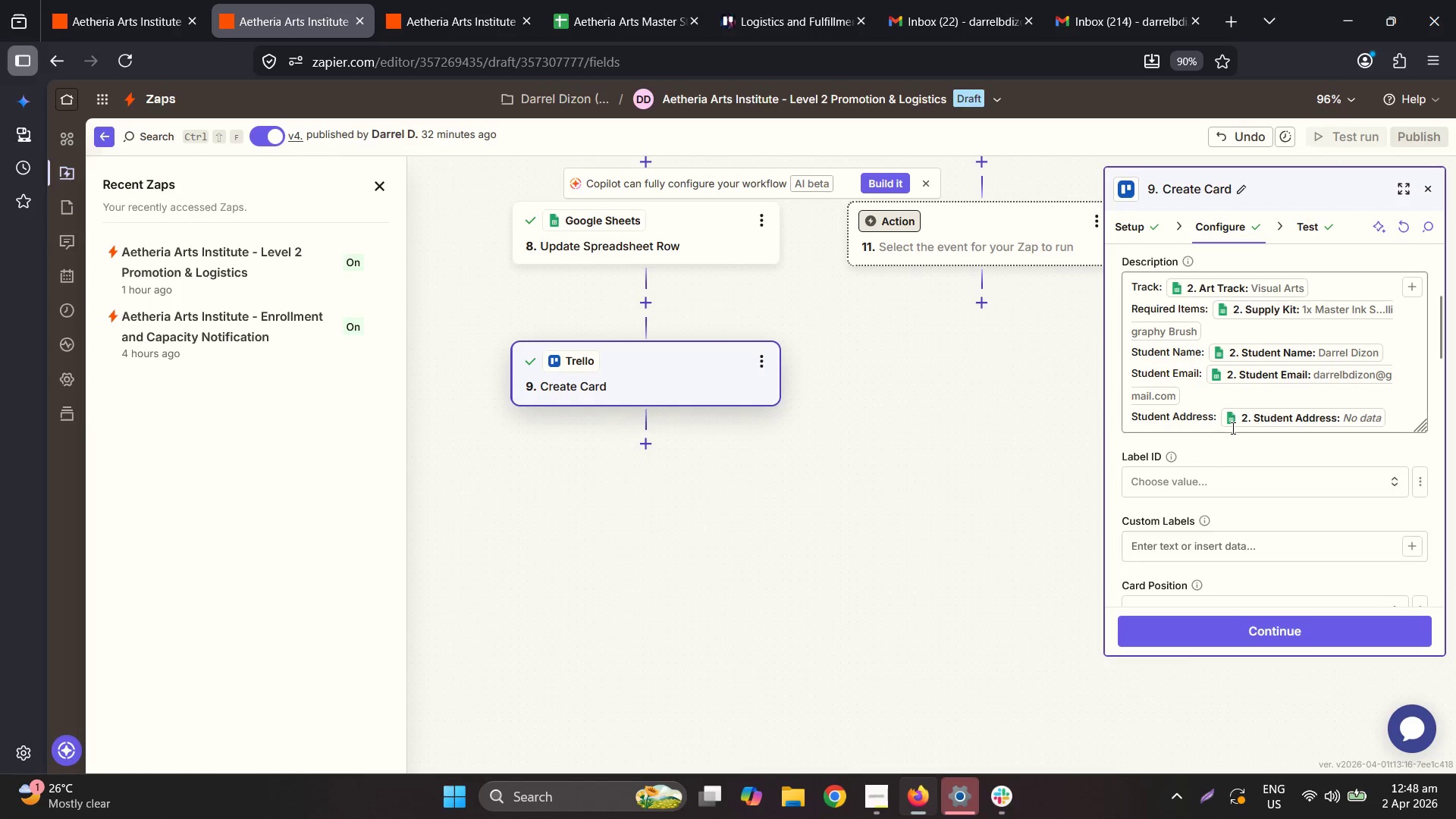 
scroll: coordinate [1232, 428], scroll_direction: down, amount: 4.0
 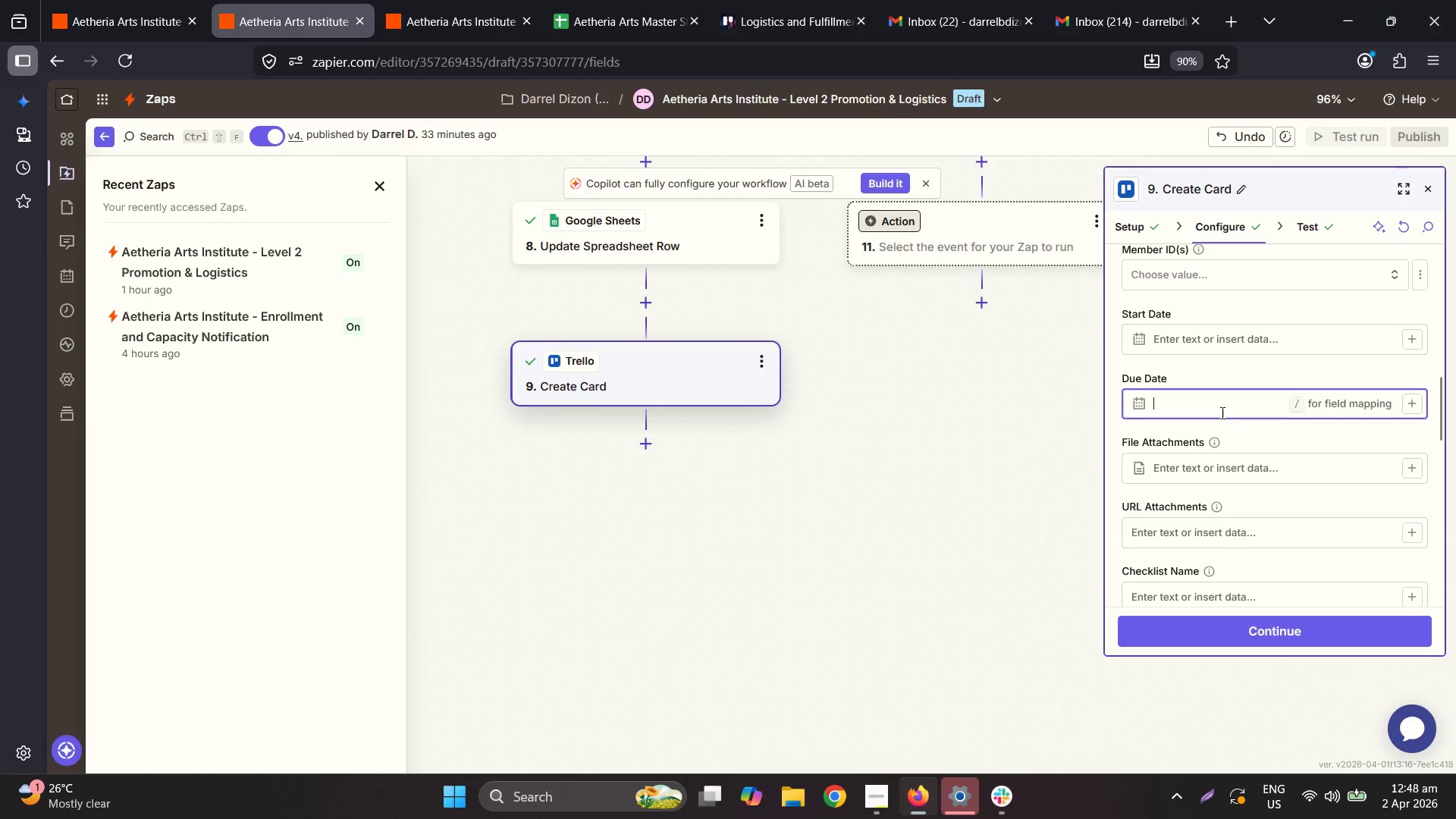 
key(Control+V)
 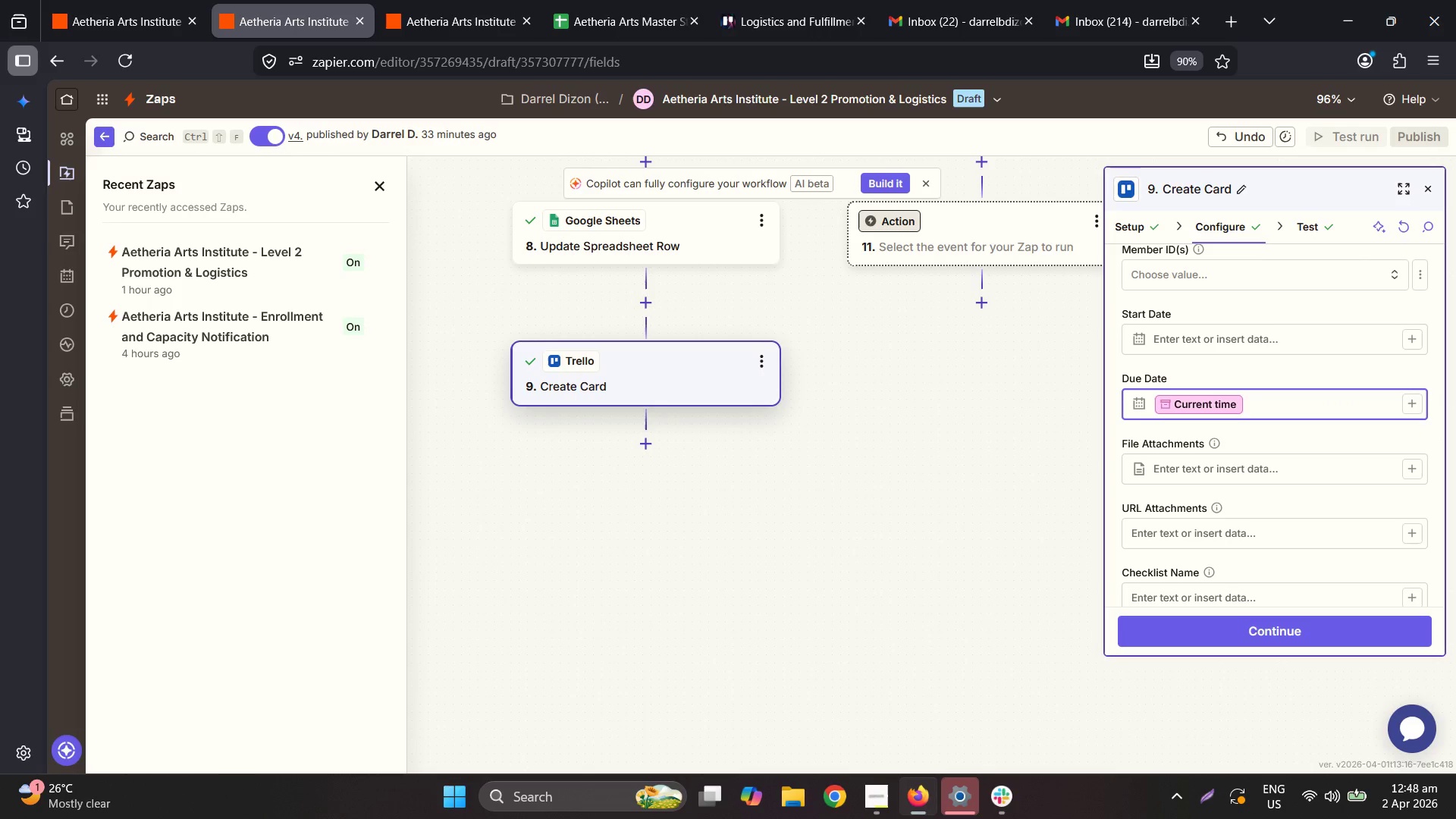 
left_click([1288, 400])
 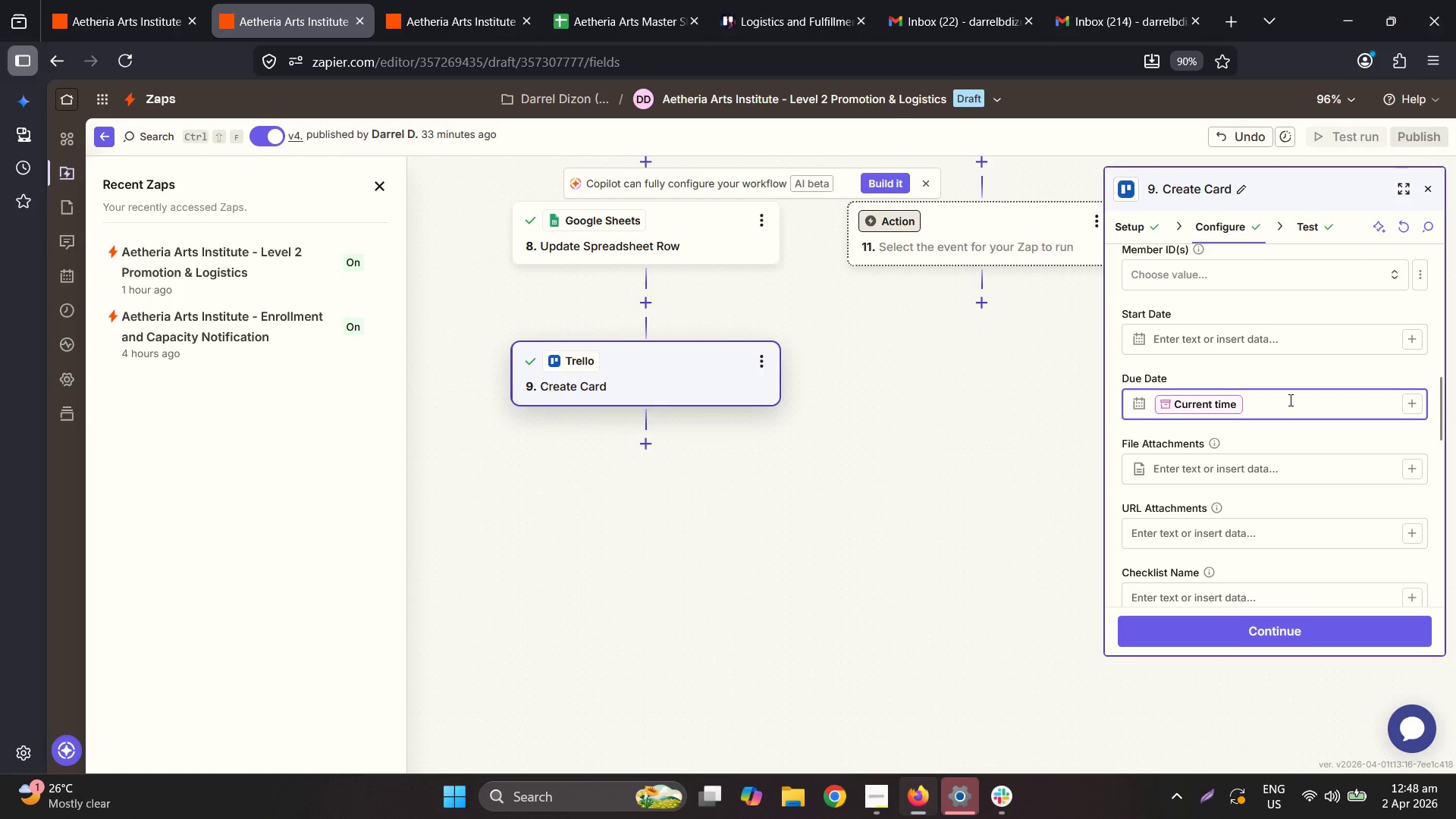 
type( +3 dah)
key(Backspace)
type(ys)
 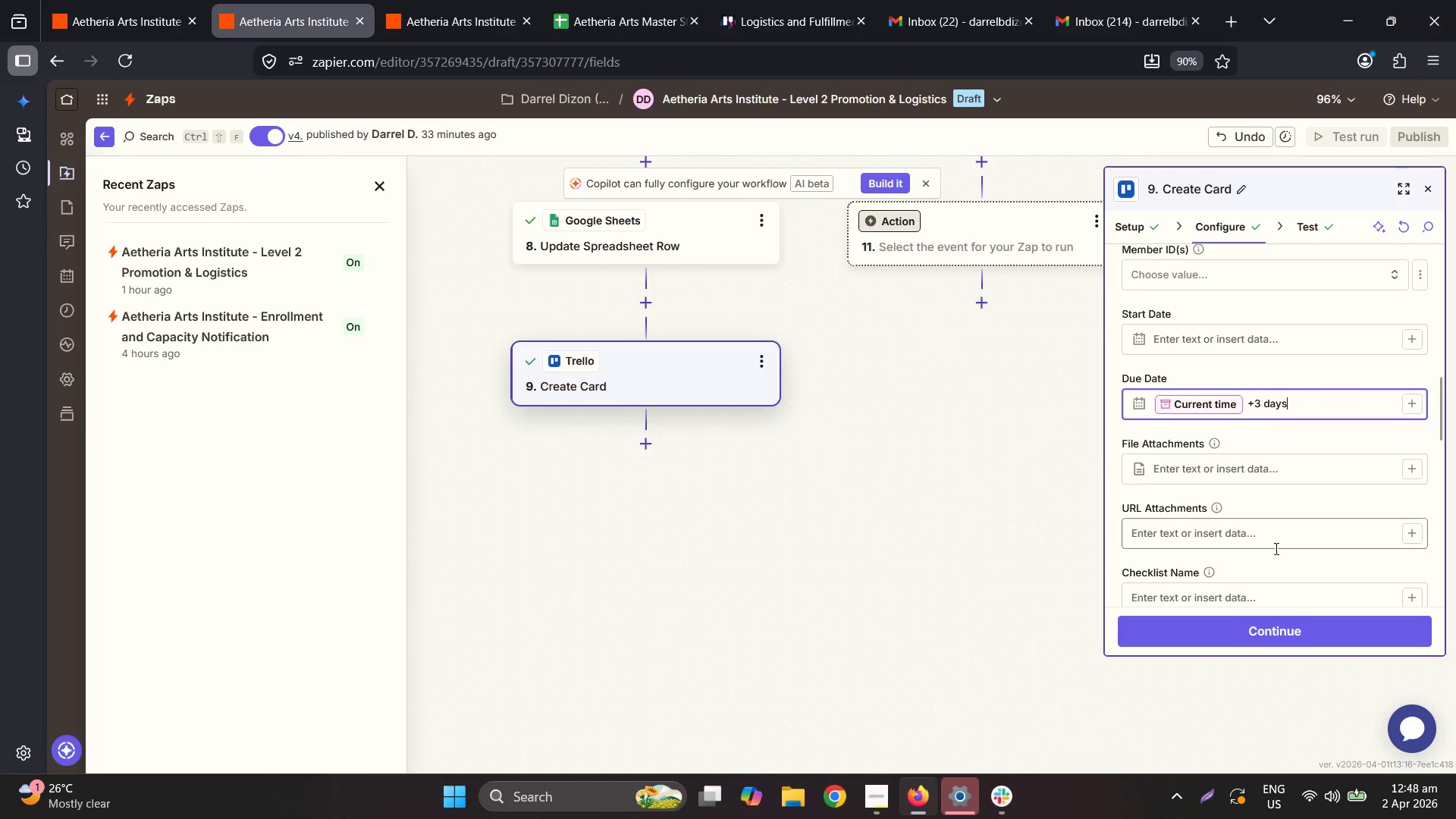 
left_click([1280, 624])
 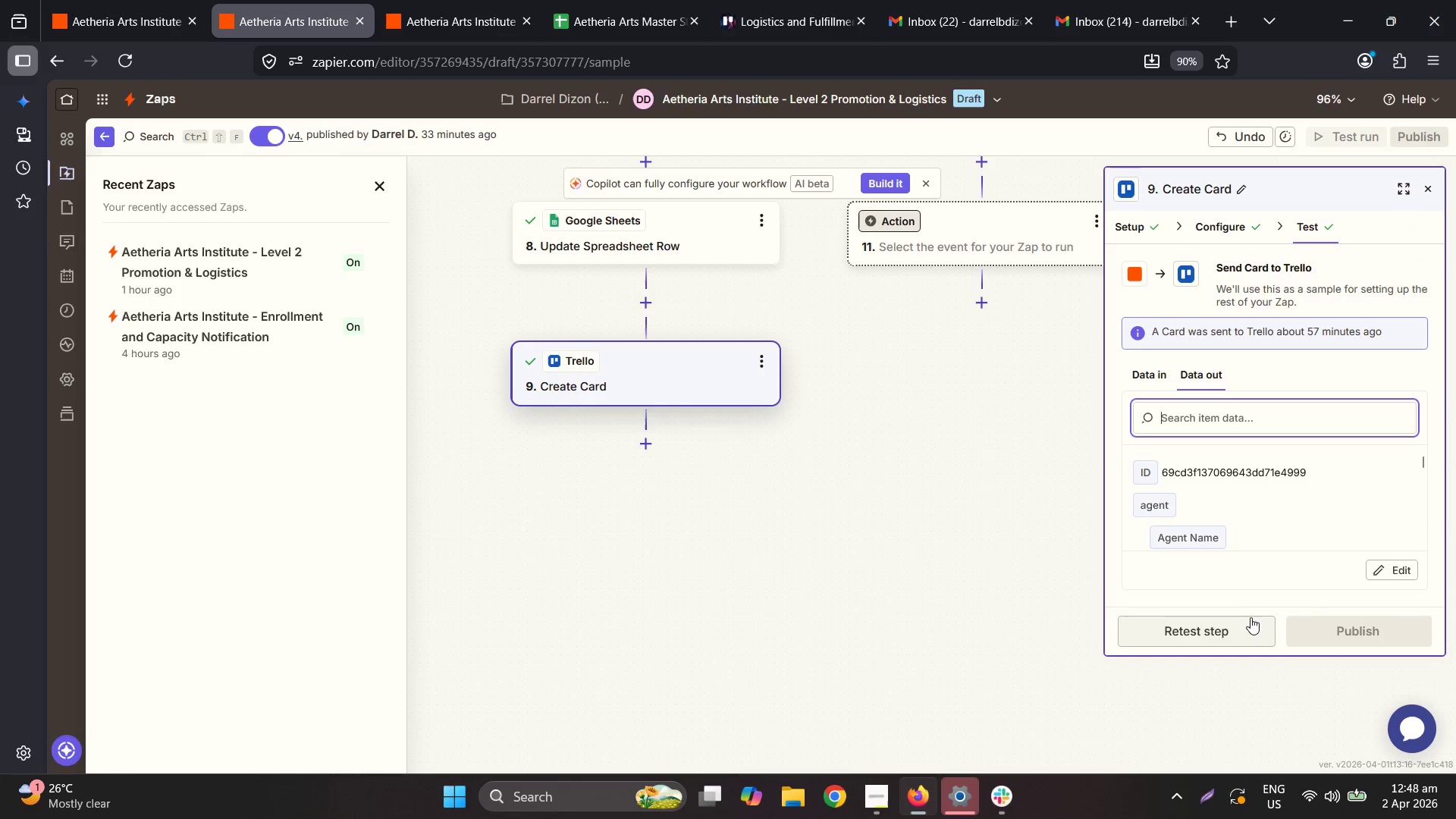 
left_click([1244, 620])
 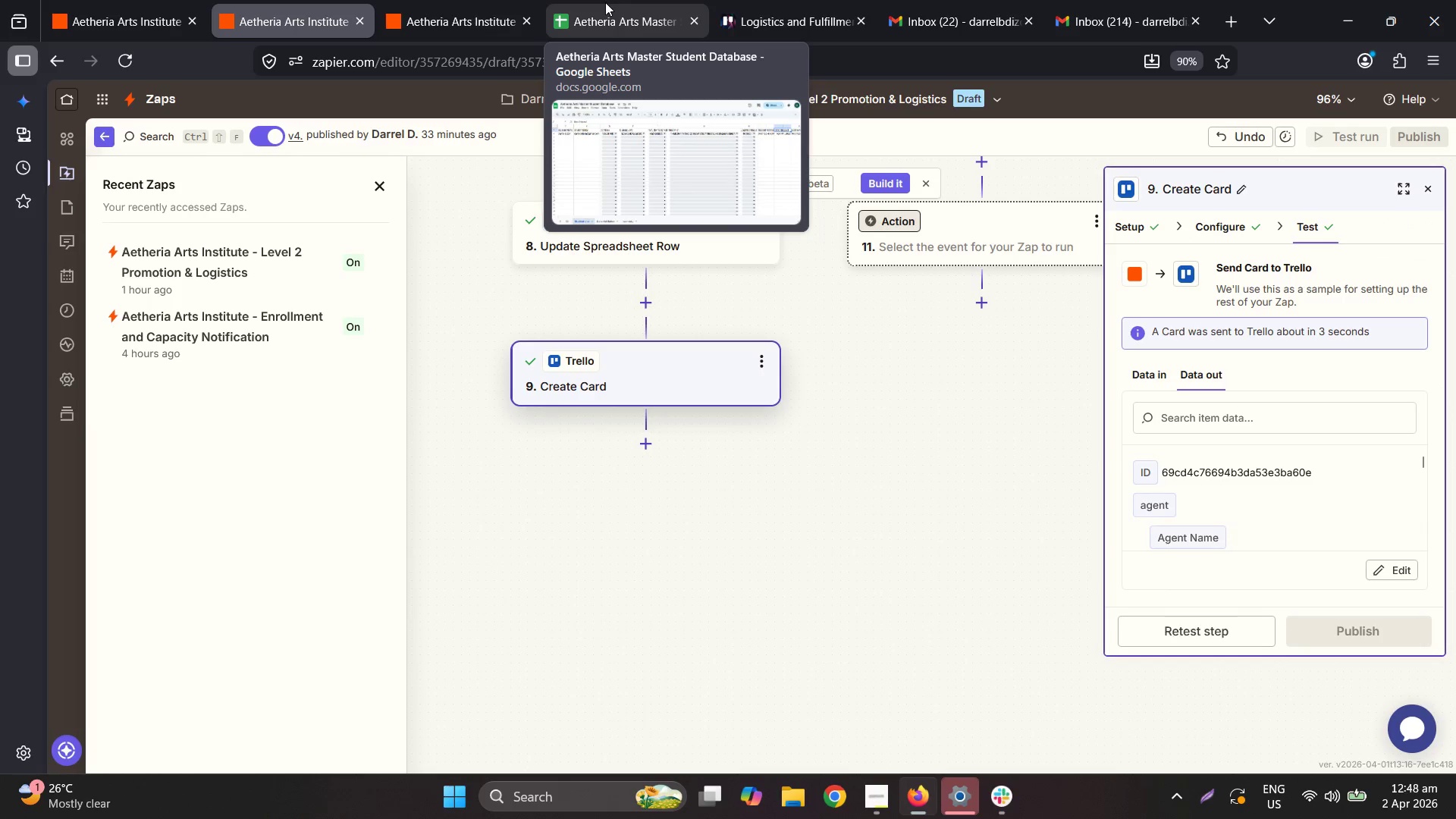 
left_click([803, 9])
 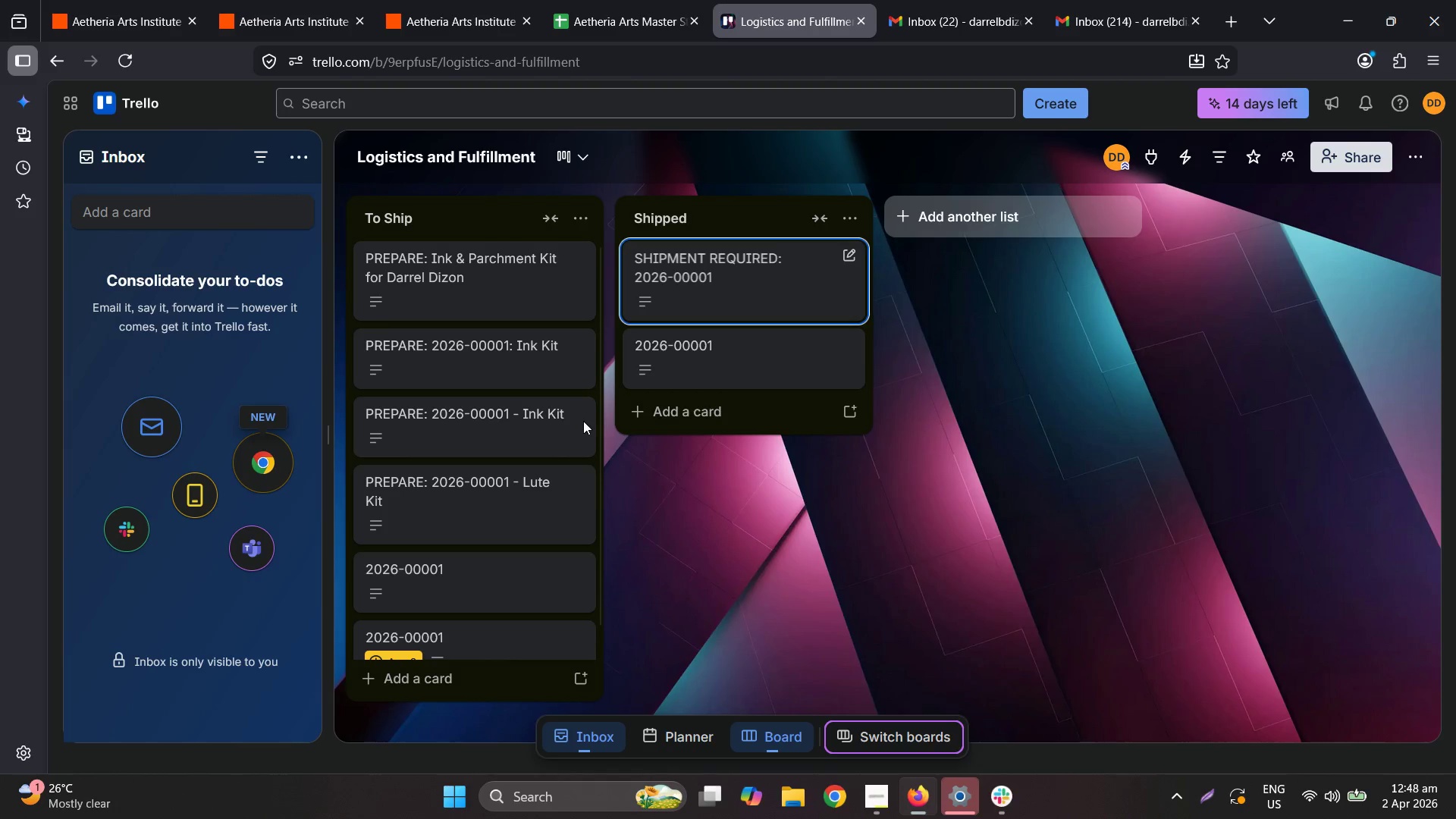 
scroll: coordinate [543, 516], scroll_direction: down, amount: 3.0
 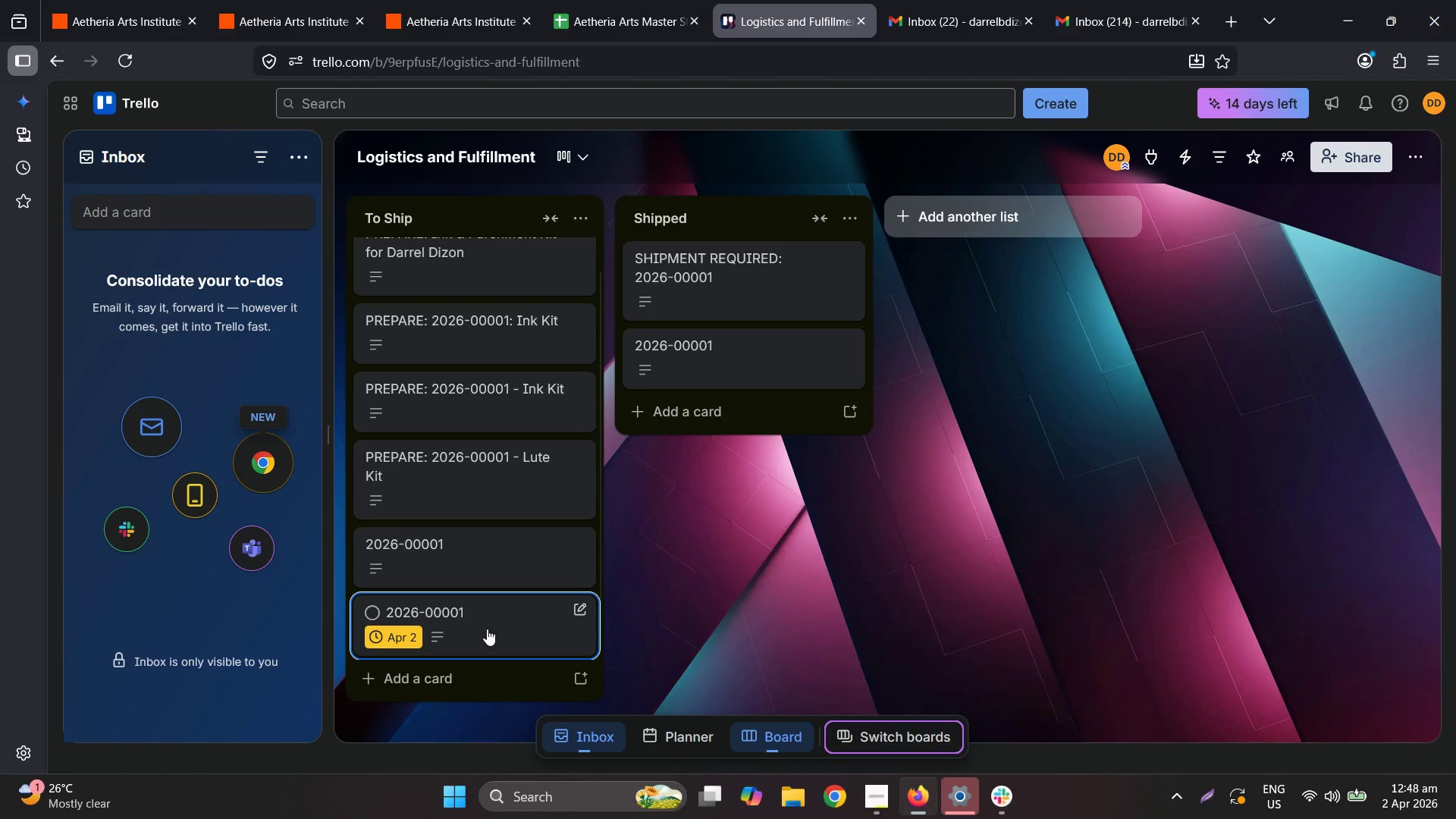 
left_click([487, 629])
 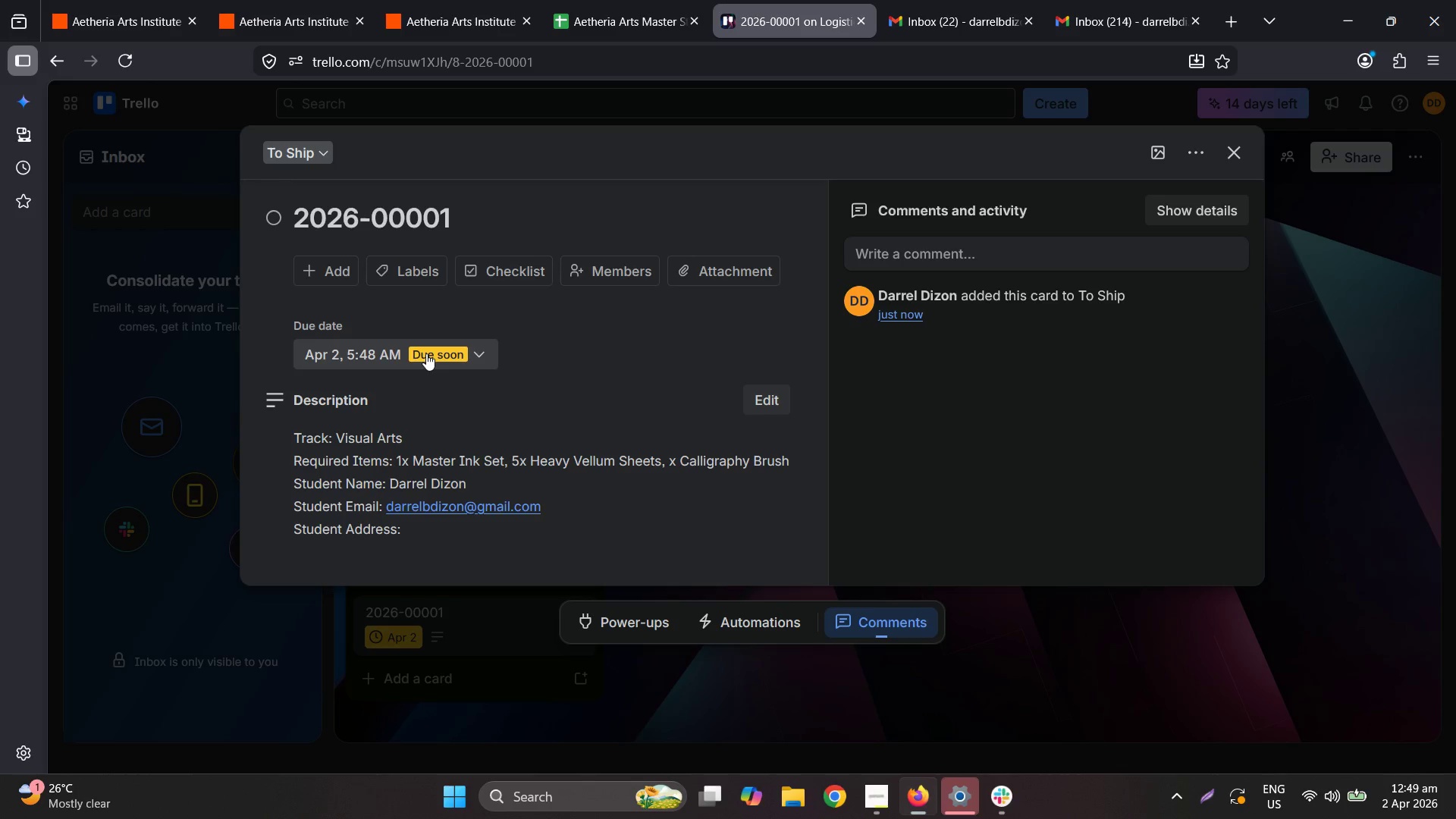 
wait(10.48)
 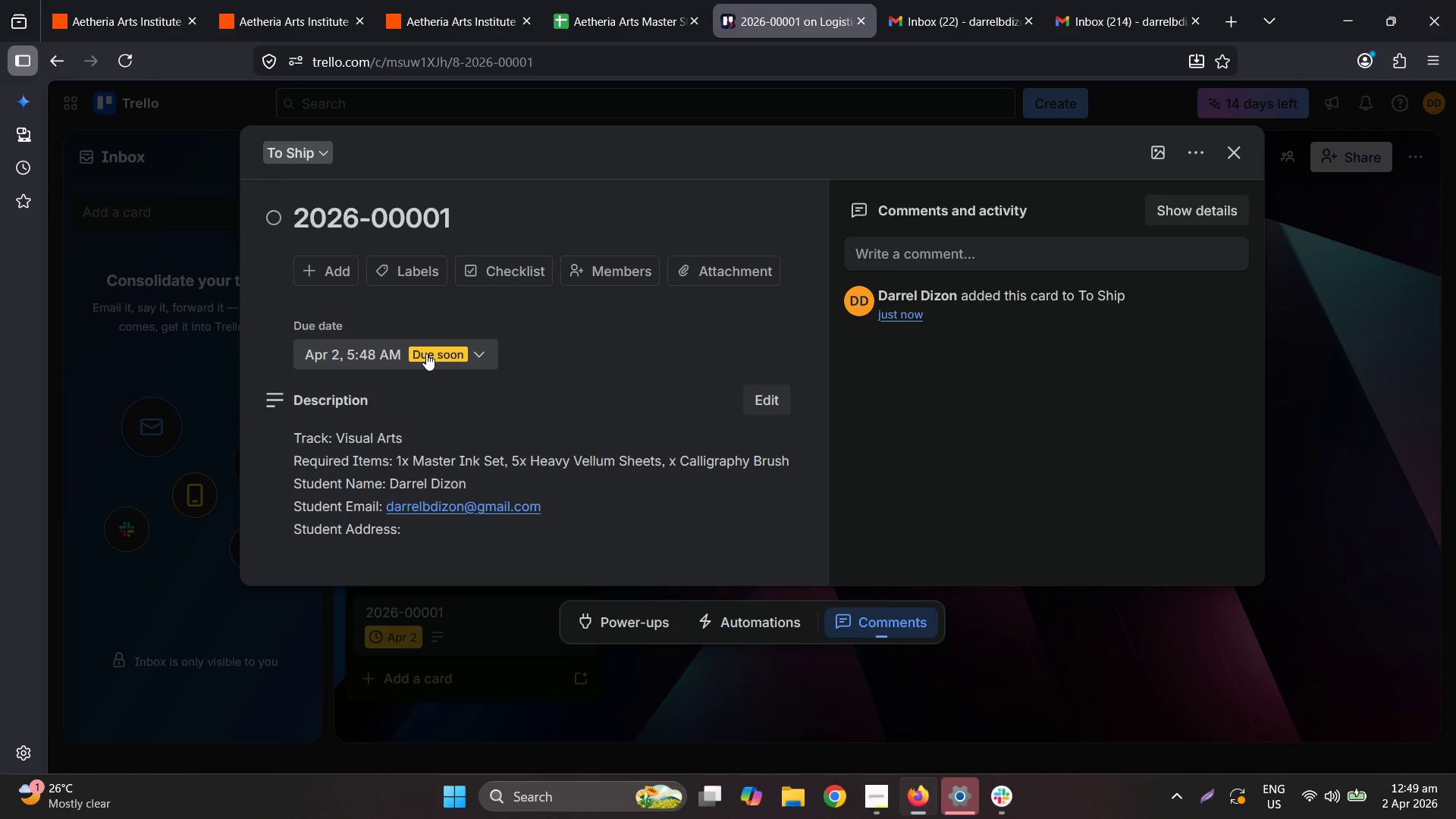 
left_click([117, 0])
 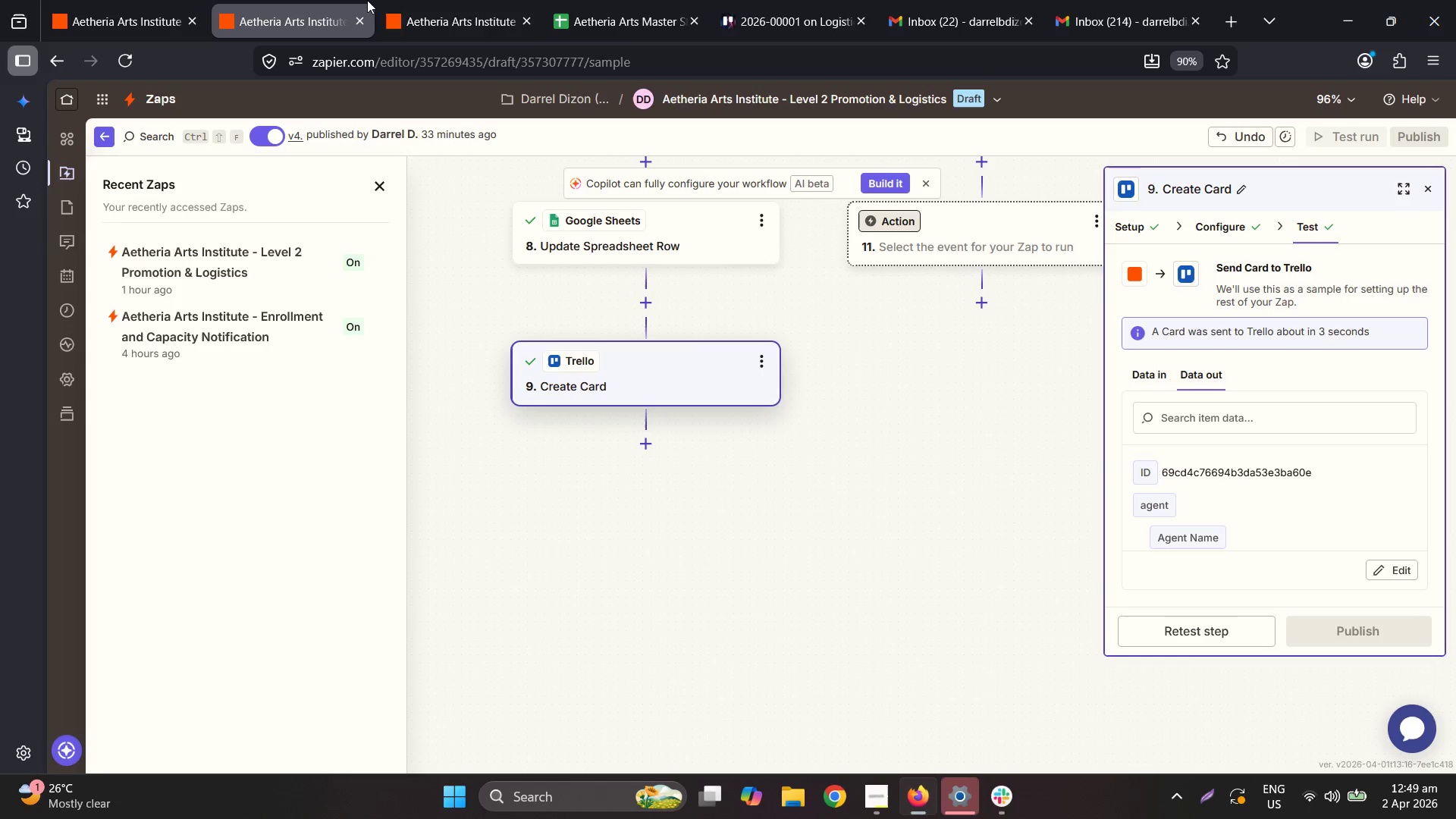 
left_click([500, 0])
 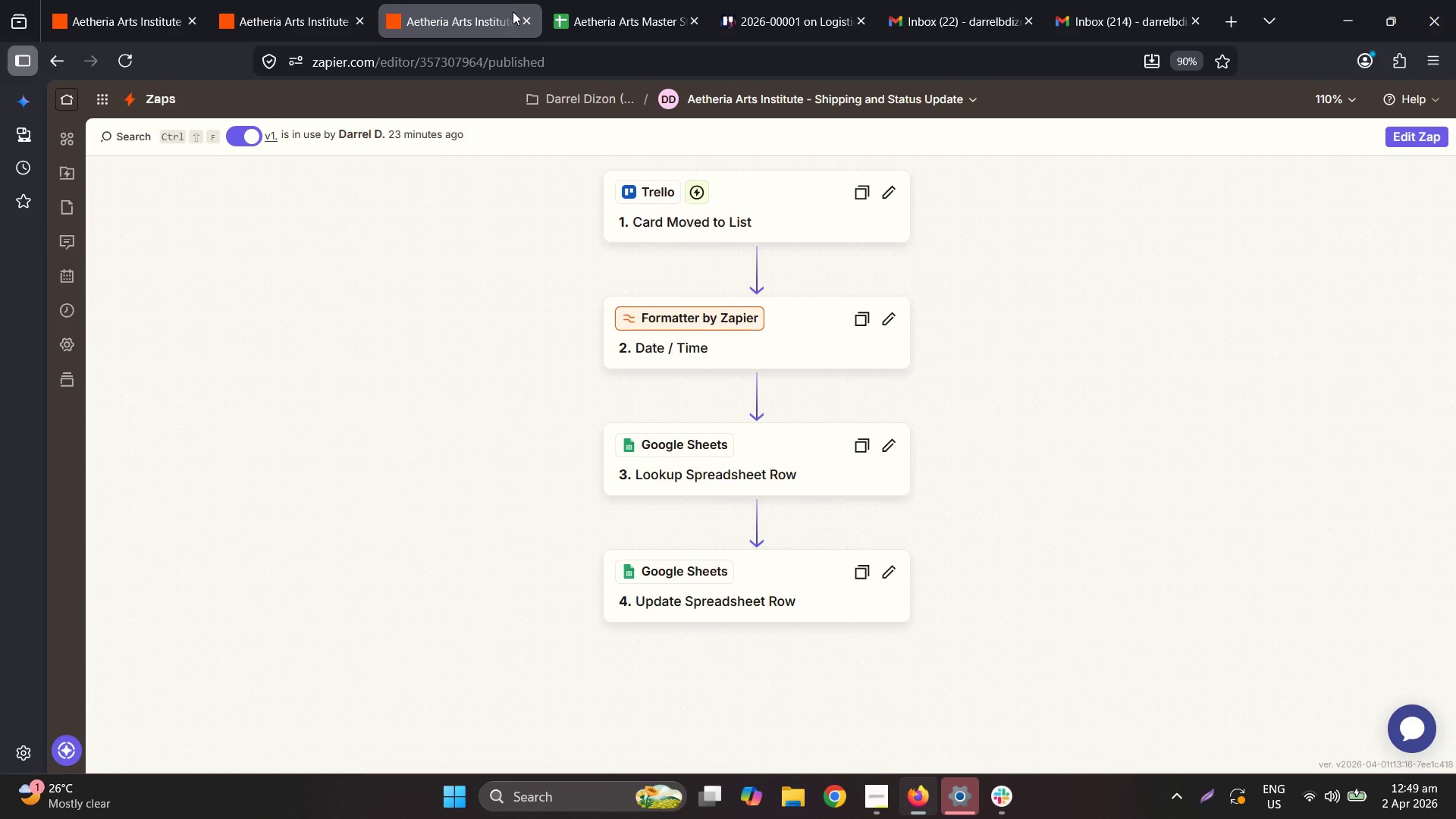 
left_click([606, 0])
 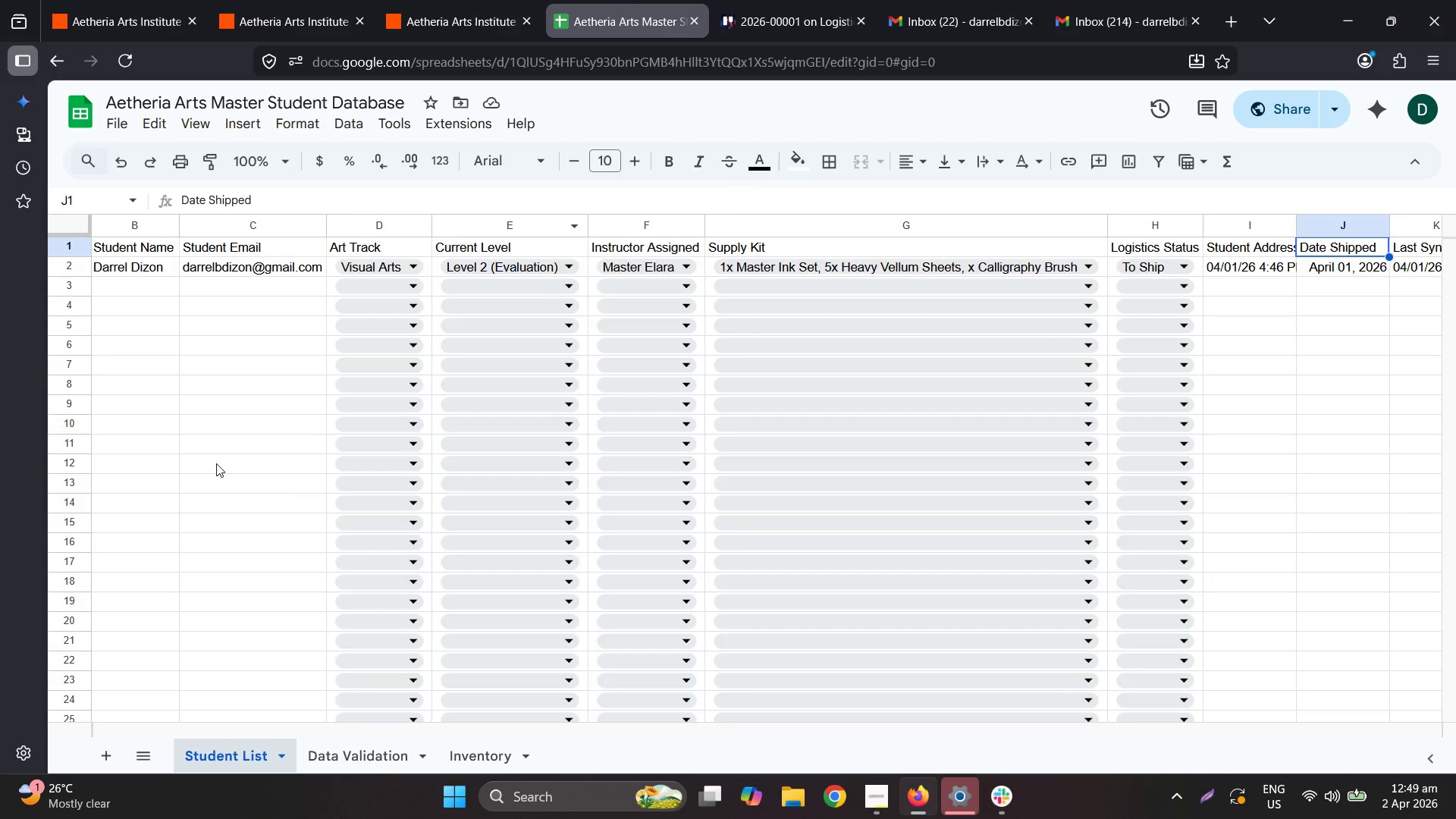 
left_click([121, 0])
 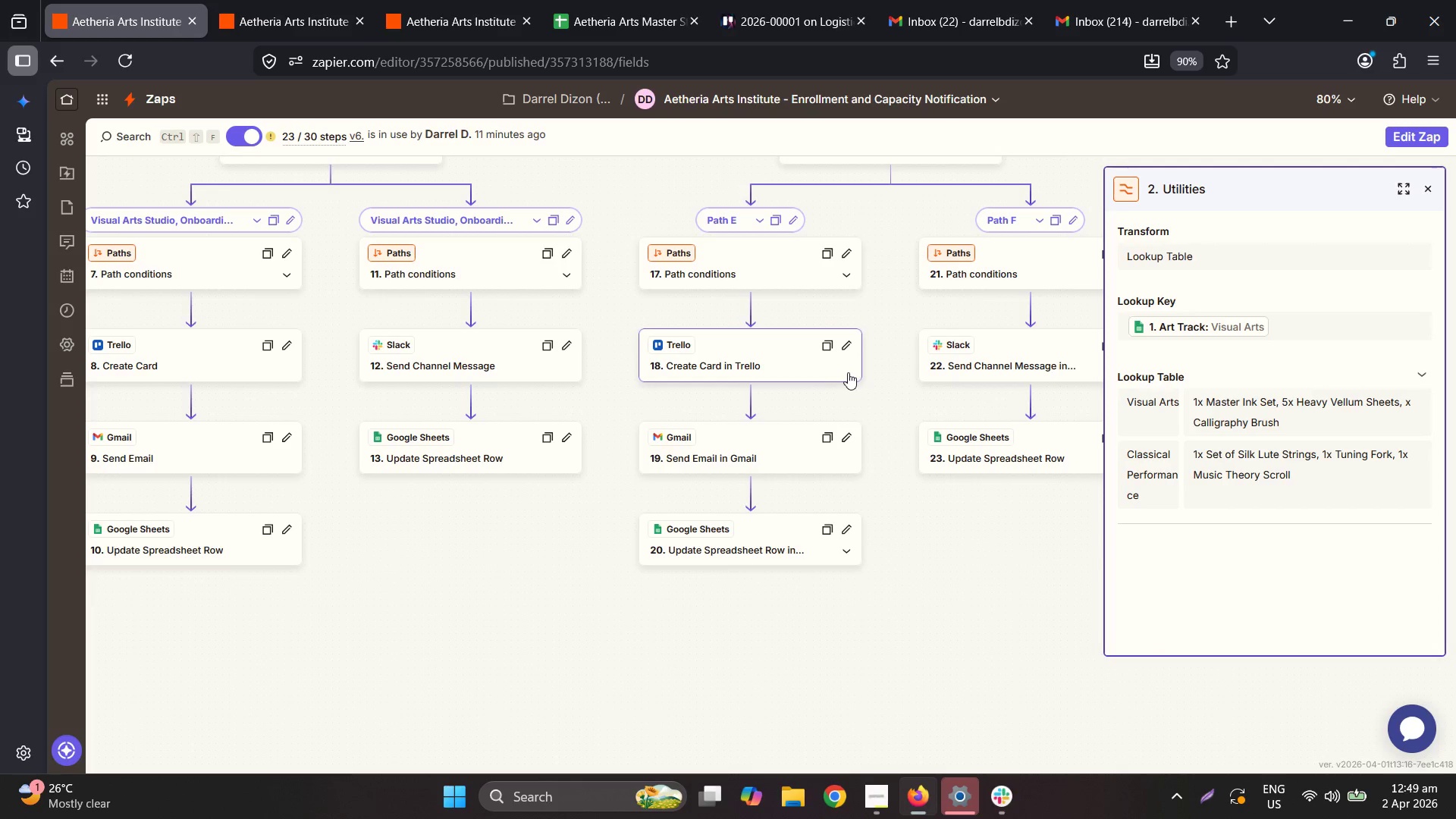 
mouse_move([488, 0])
 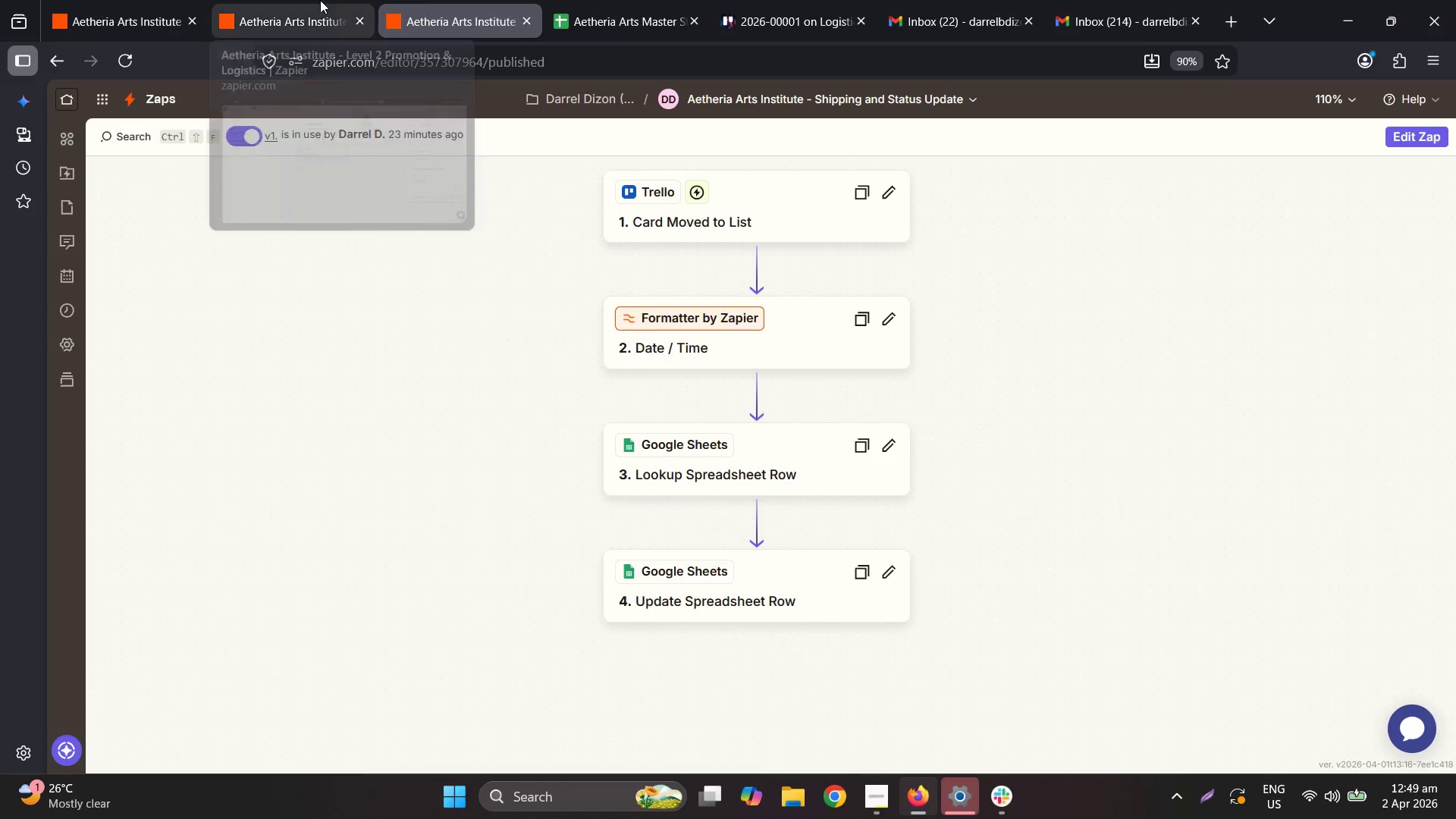 
double_click([320, 0])
 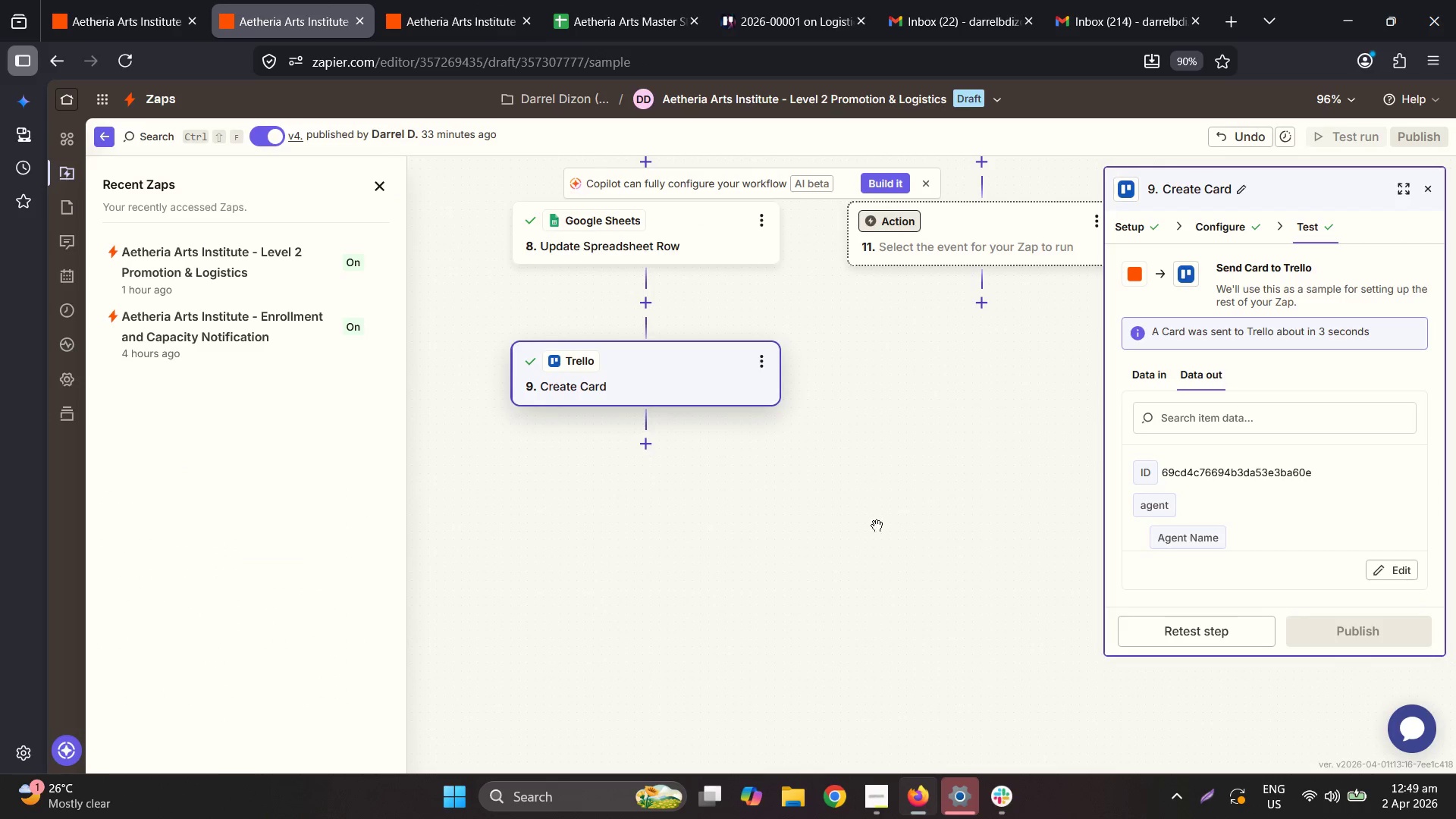 
scroll: coordinate [868, 583], scroll_direction: up, amount: 13.0
 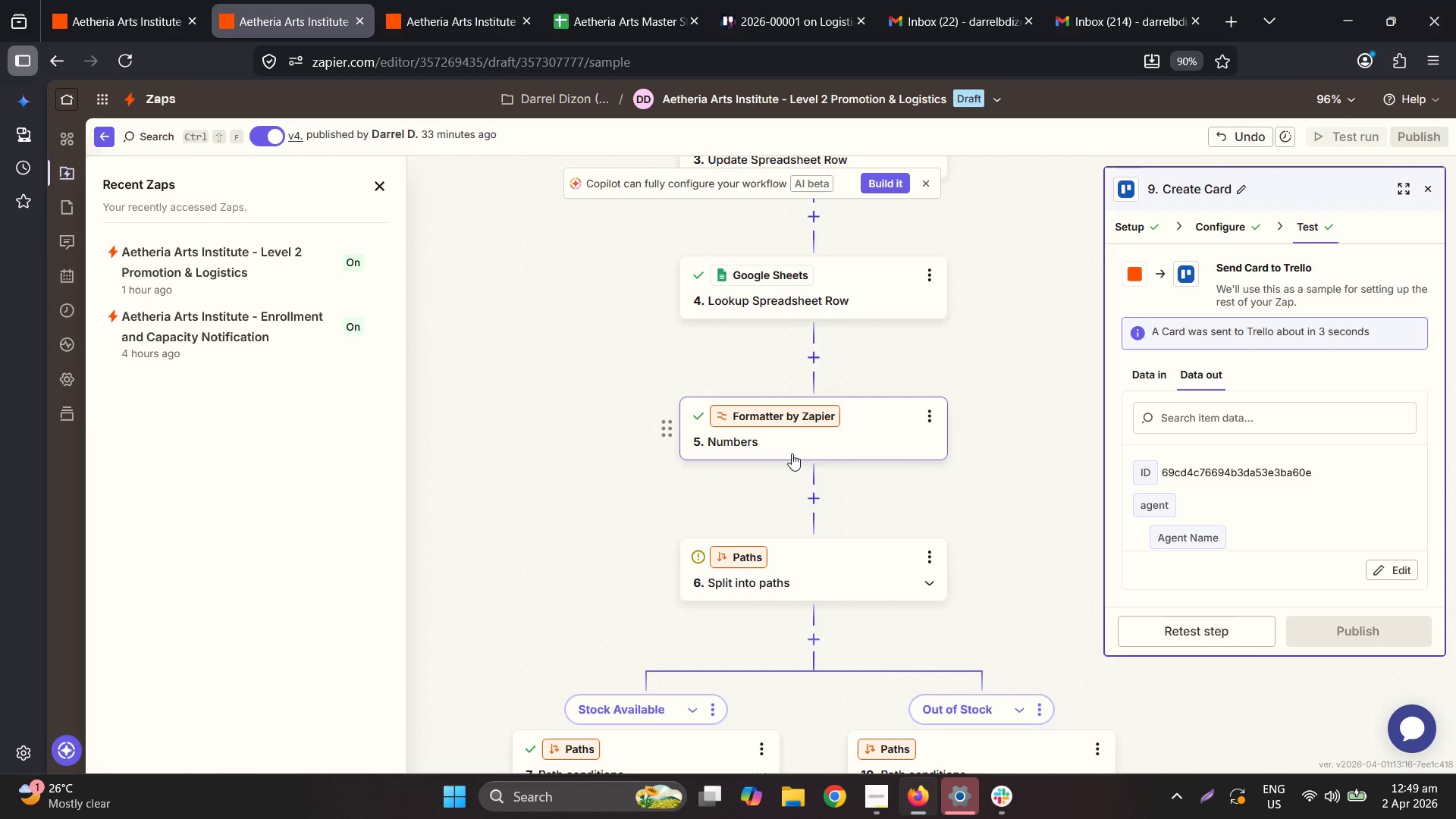 
left_click([792, 453])
 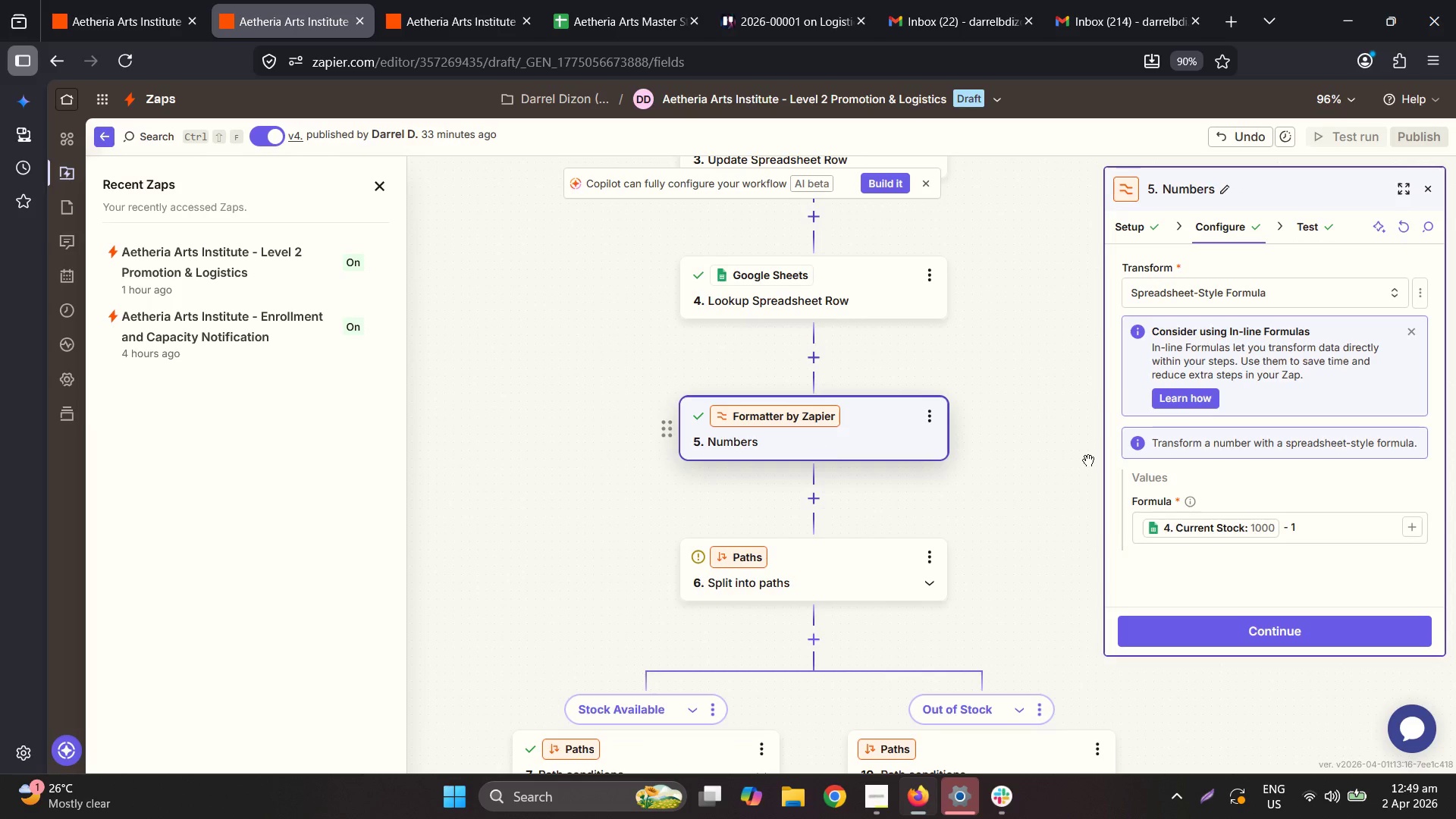 
scroll: coordinate [1302, 460], scroll_direction: down, amount: 2.0
 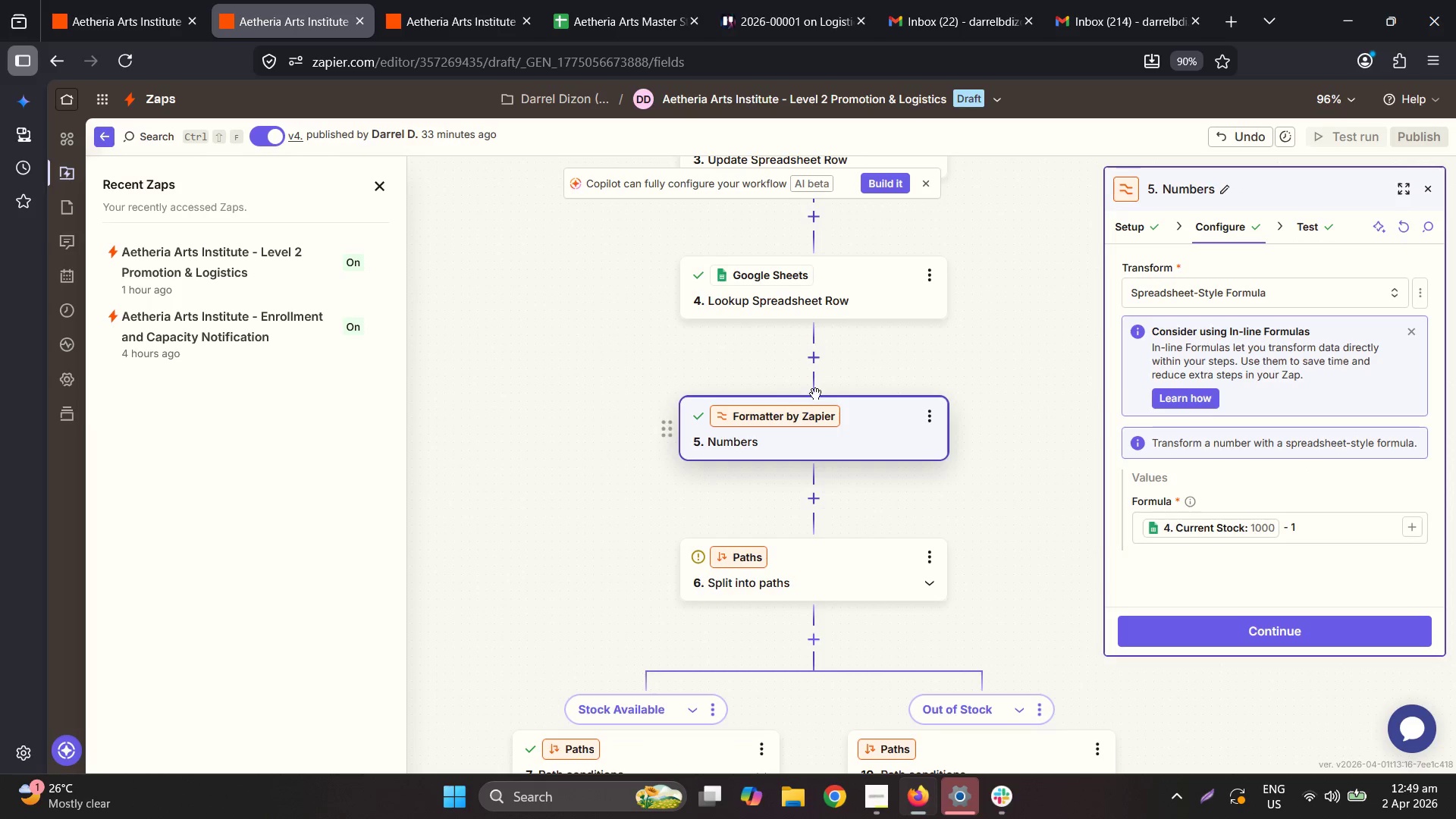 
scroll: coordinate [843, 390], scroll_direction: up, amount: 4.0
 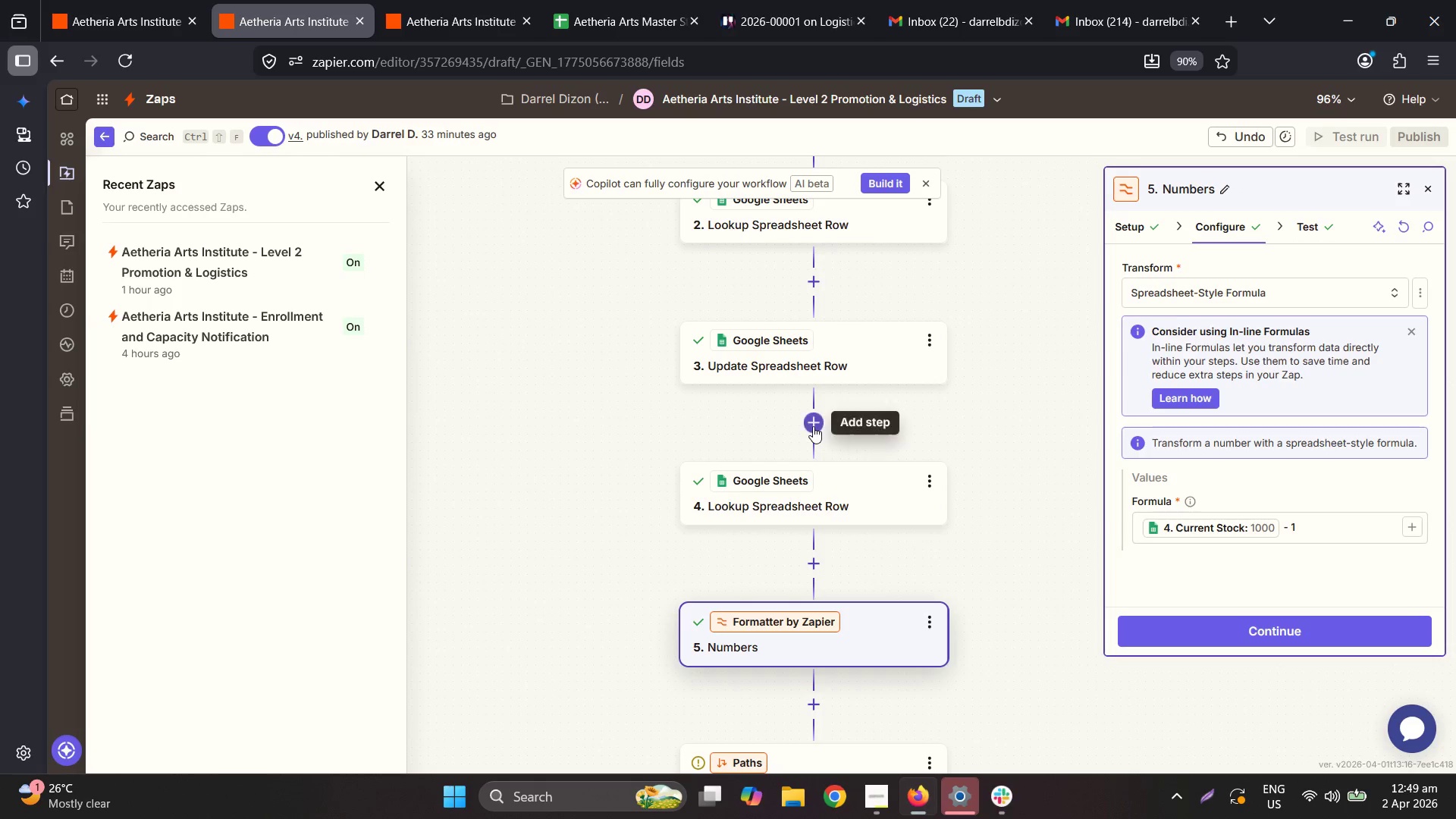 
left_click([816, 367])
 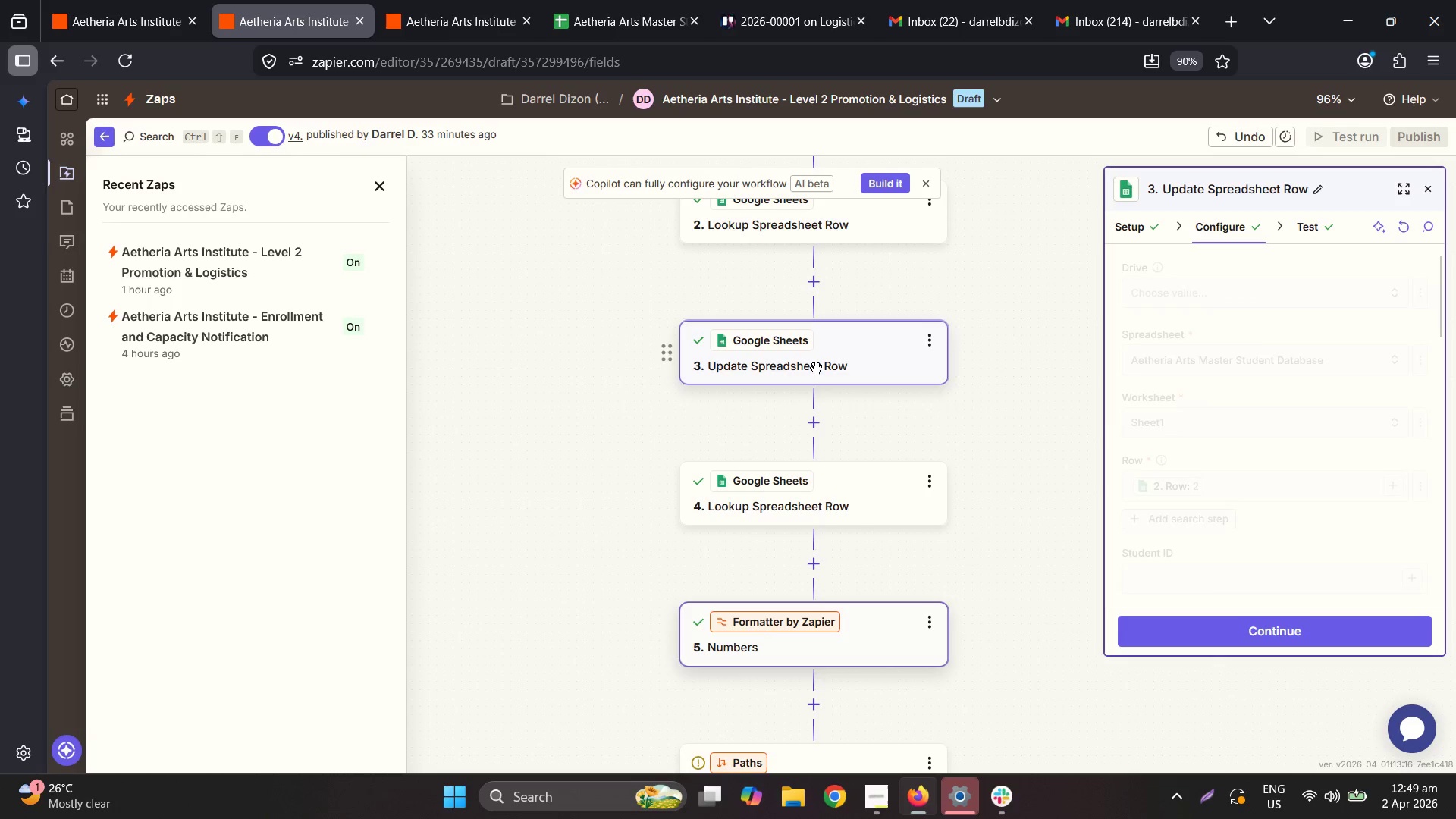 
scroll: coordinate [819, 331], scroll_direction: up, amount: 3.0
 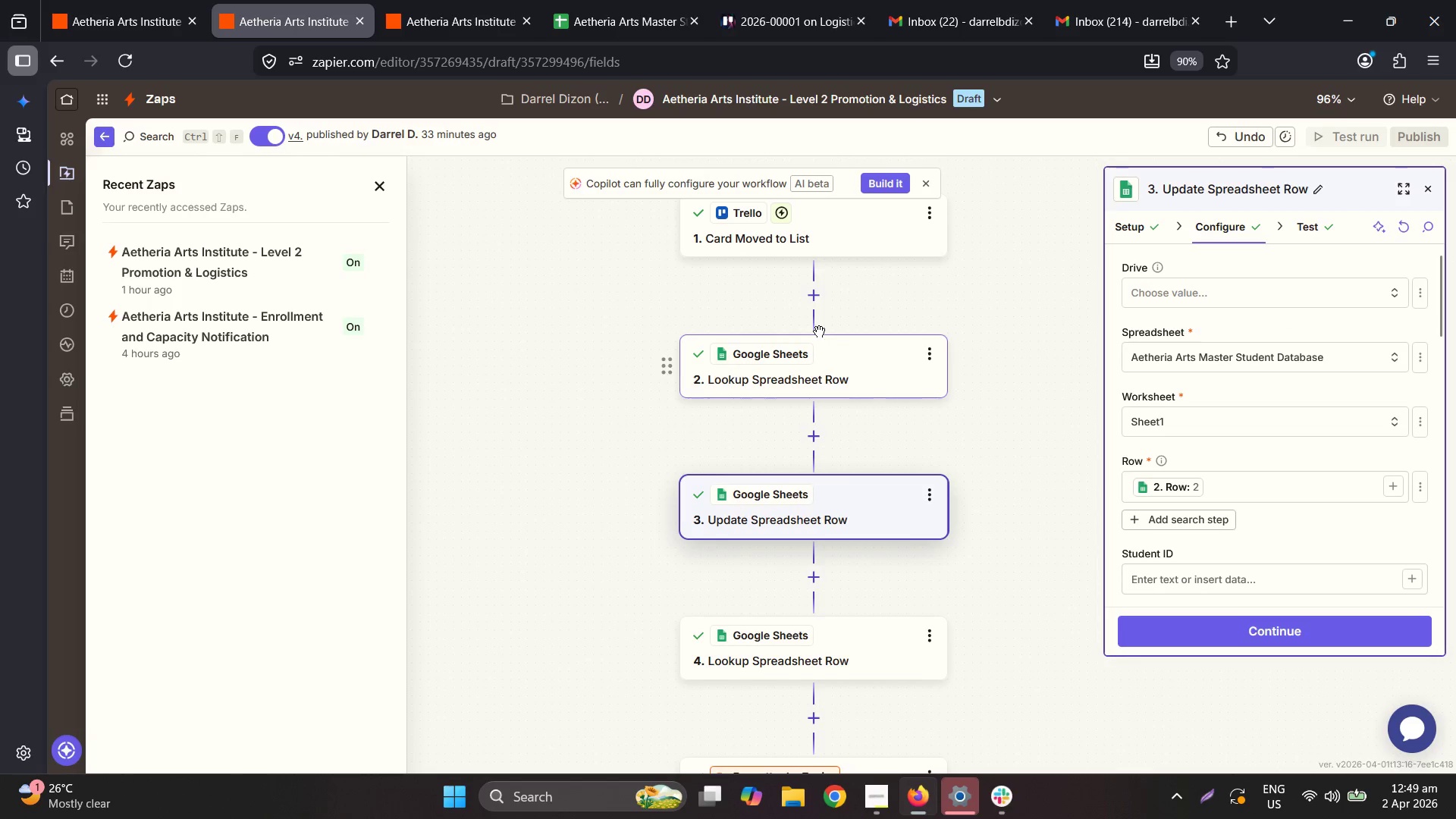 
mouse_move([814, 281])
 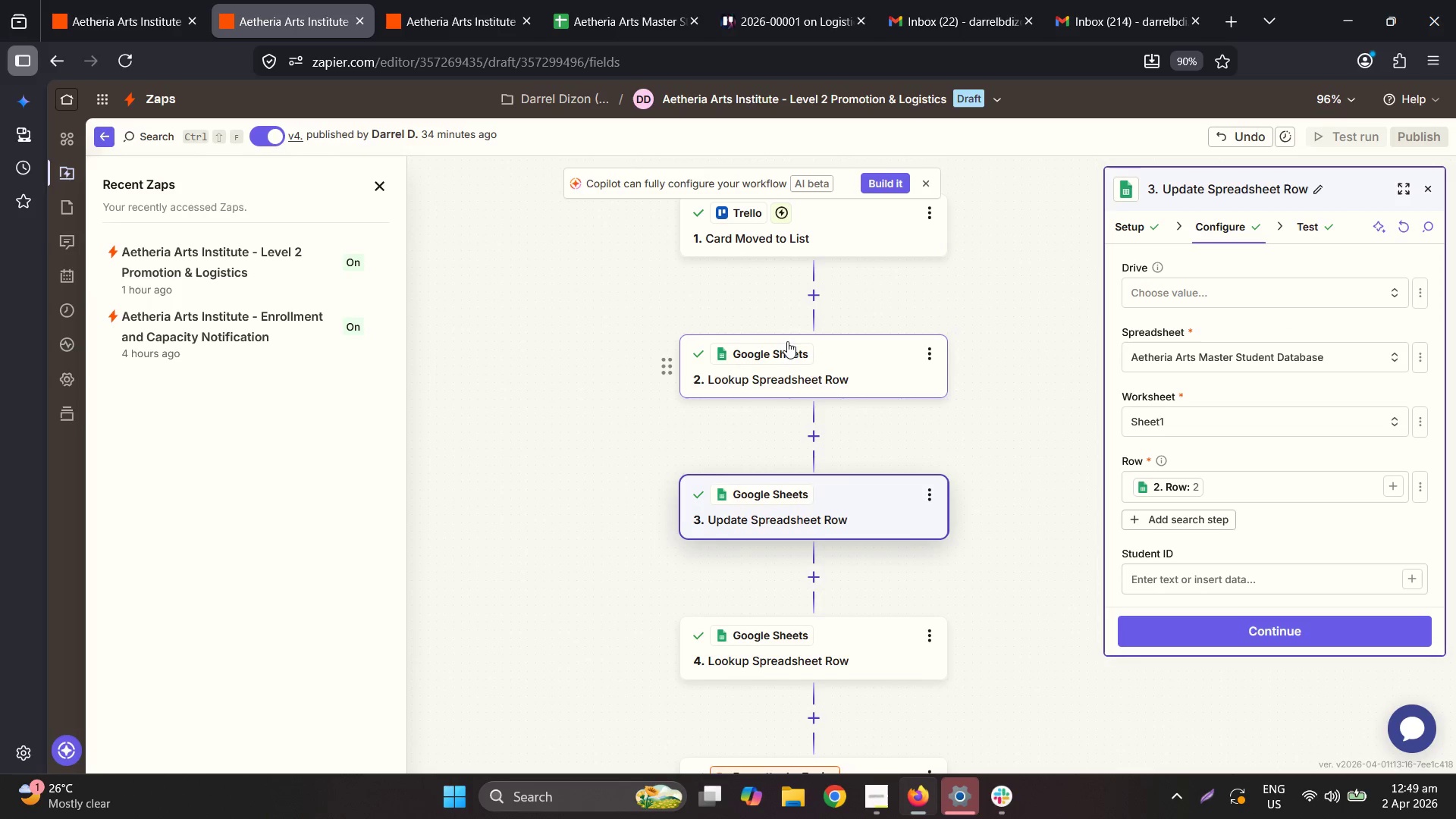 
left_click([826, 246])
 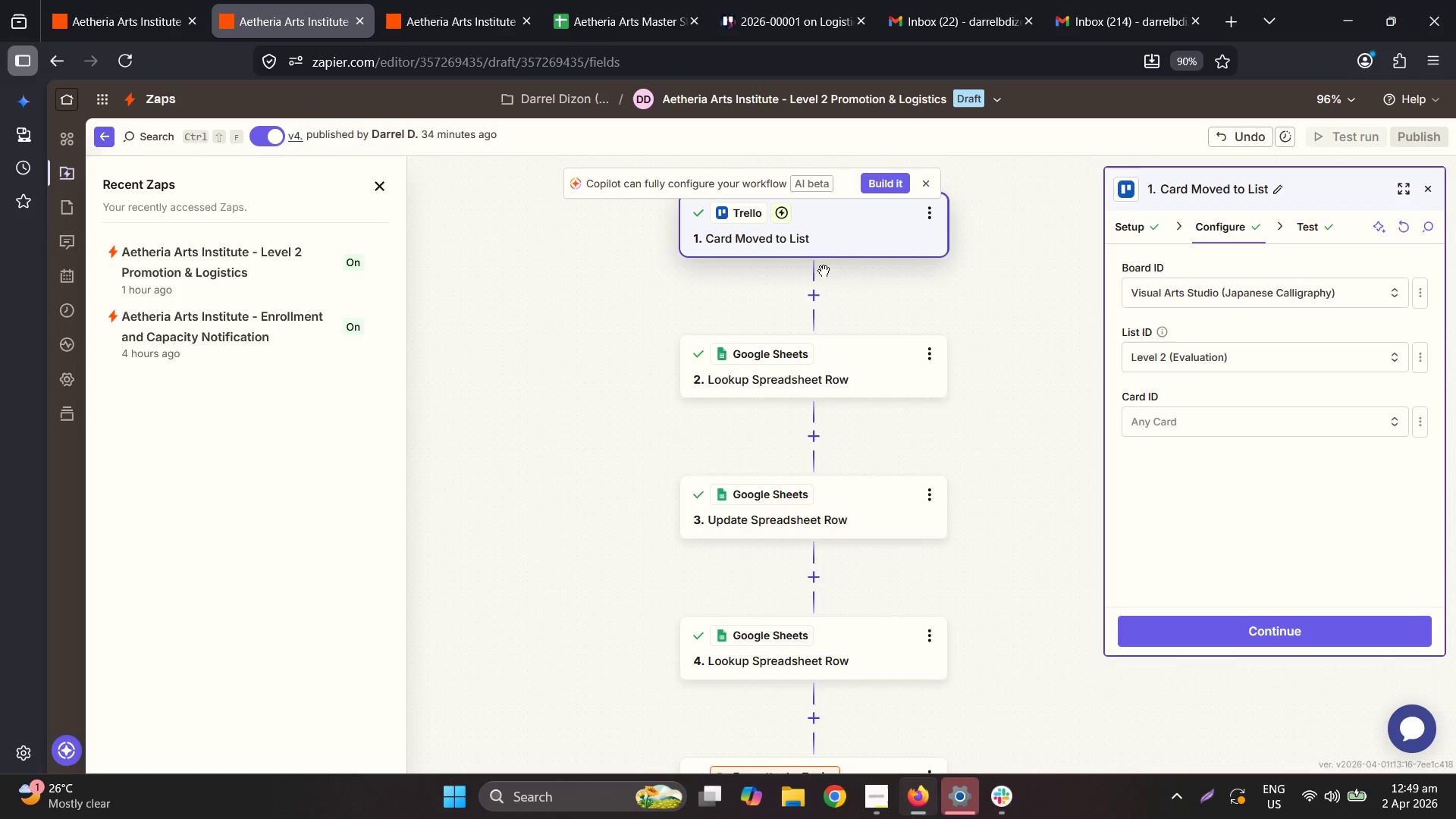 
left_click([807, 286])
 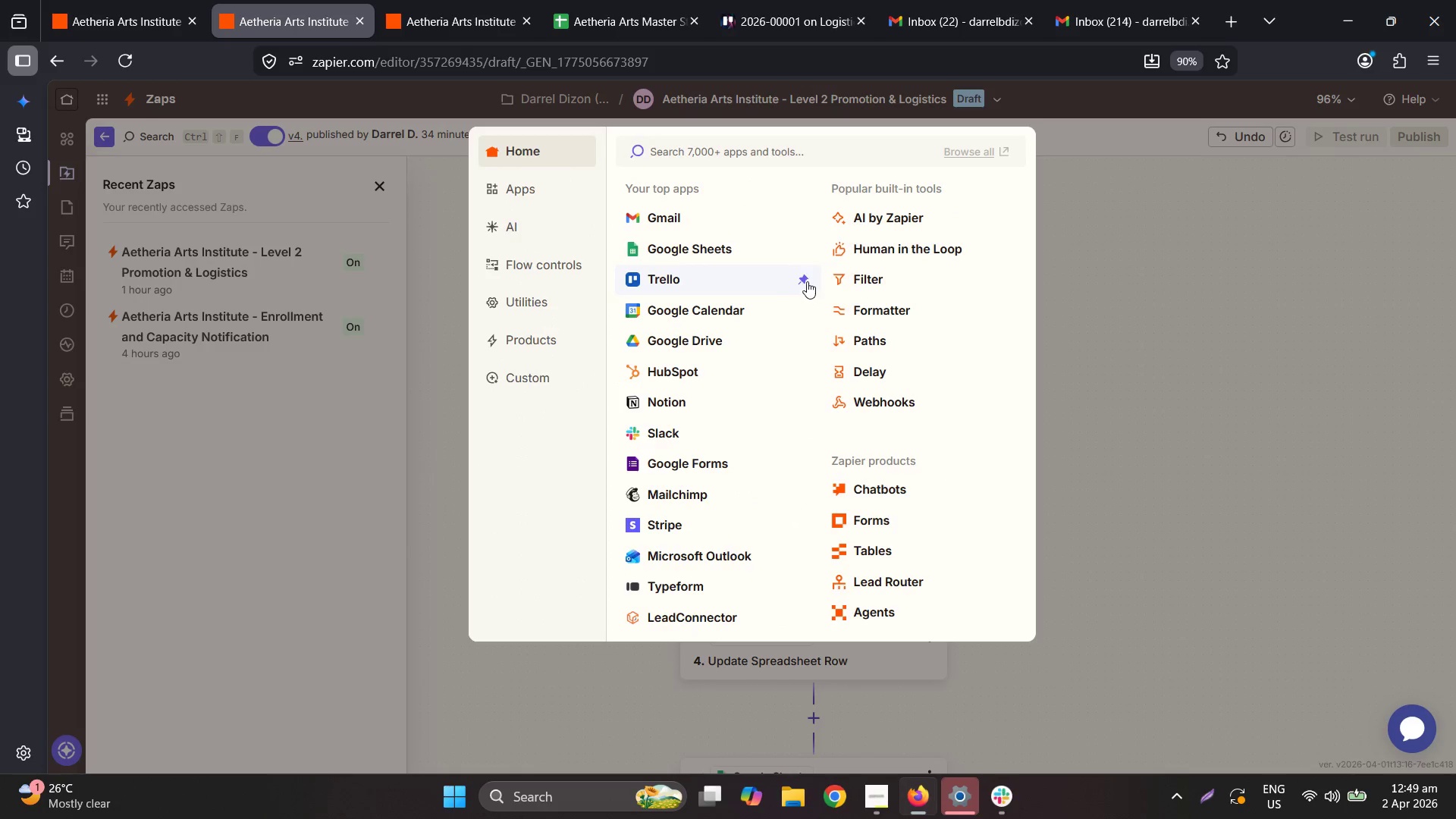 
left_click([760, 151])
 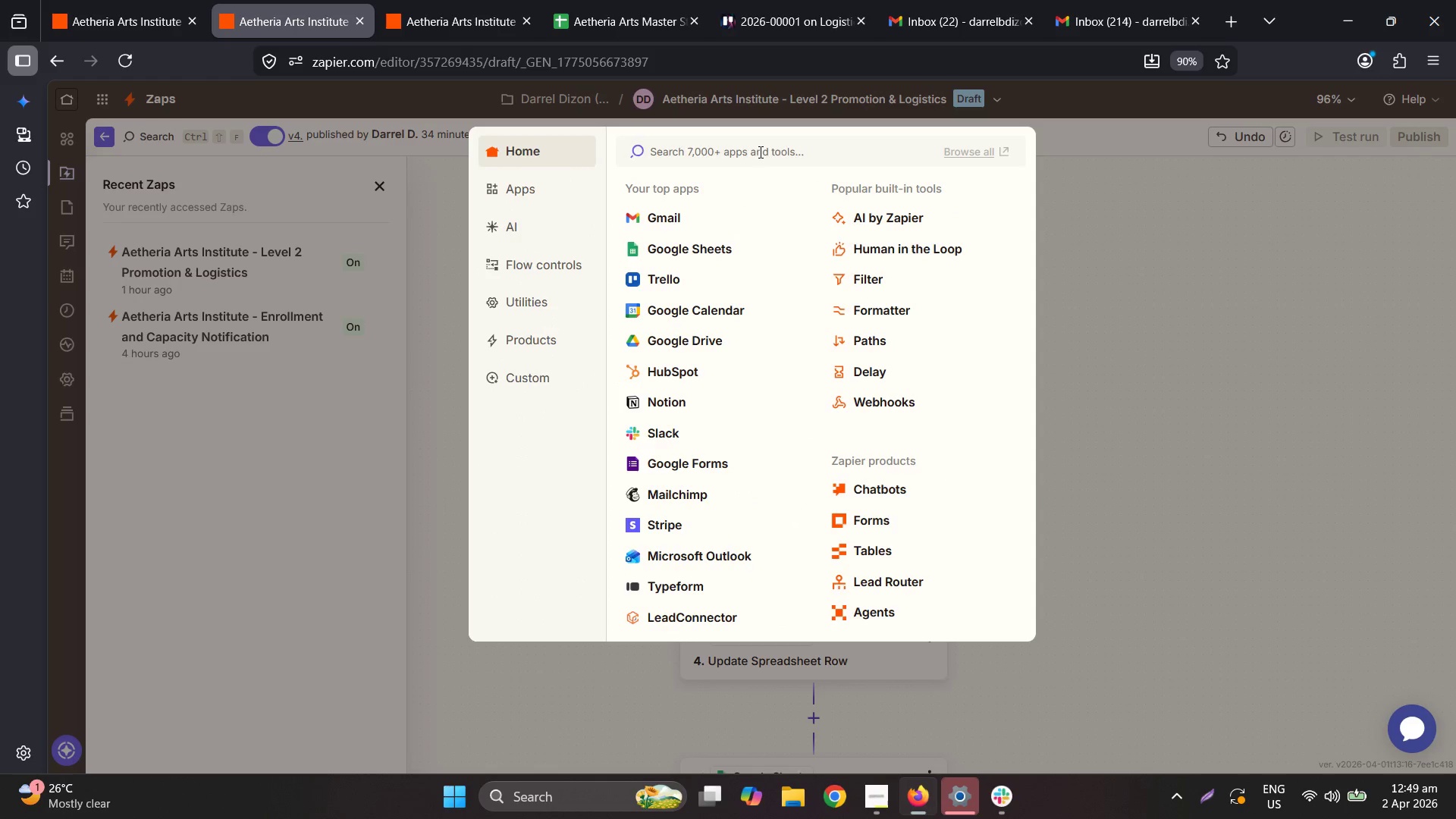 
type(form)
 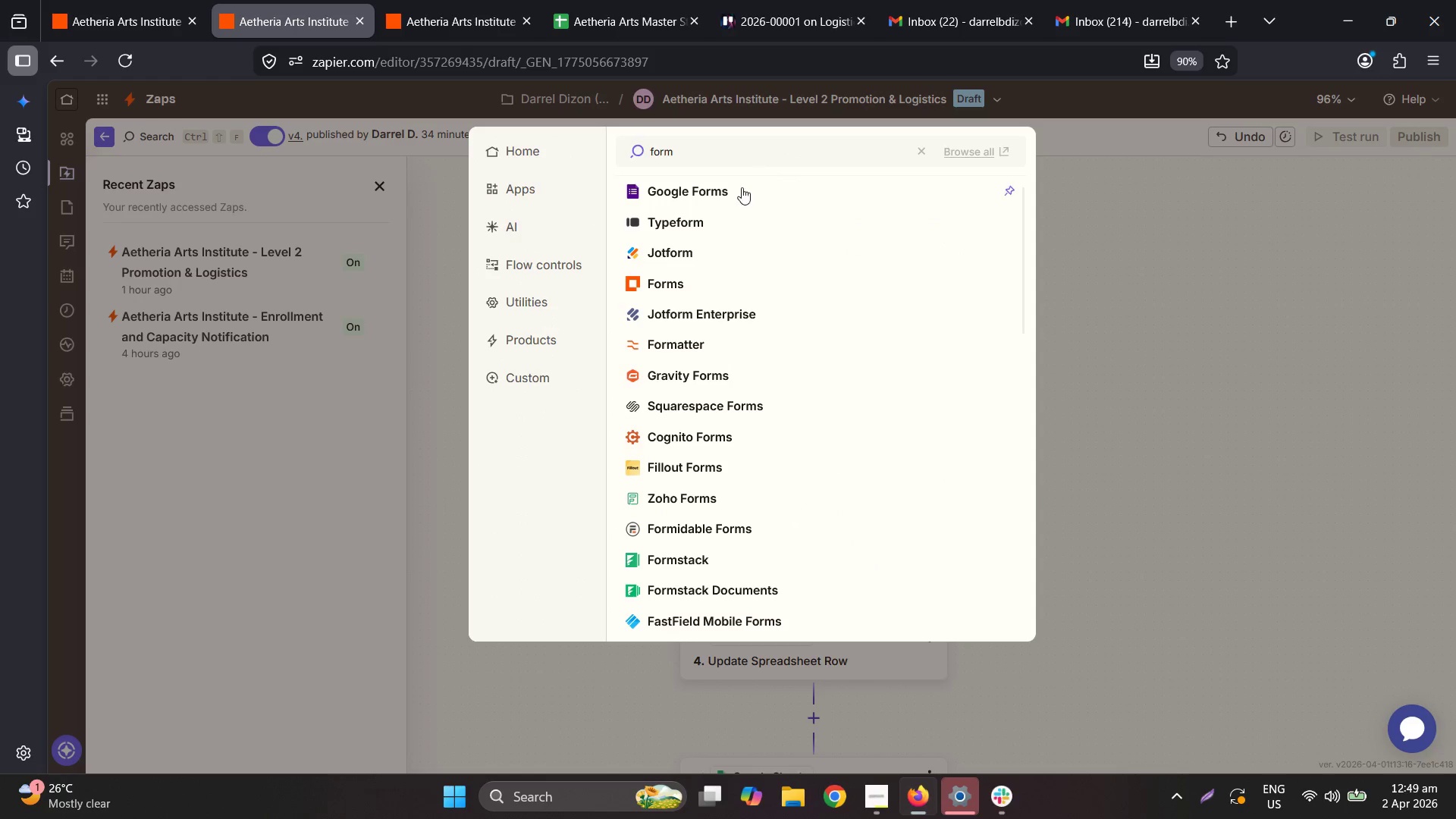 
key(A)
 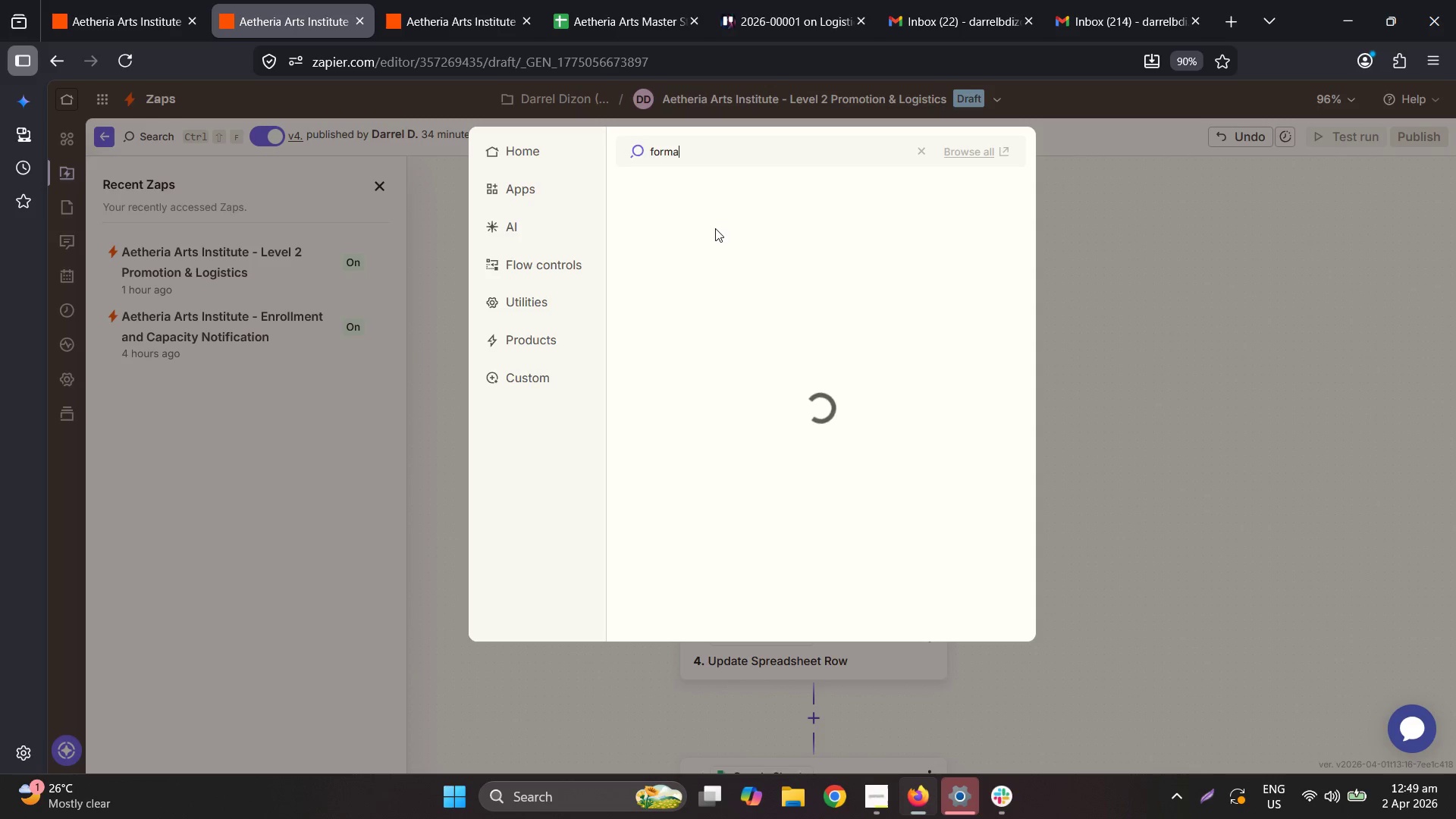 
left_click([727, 194])
 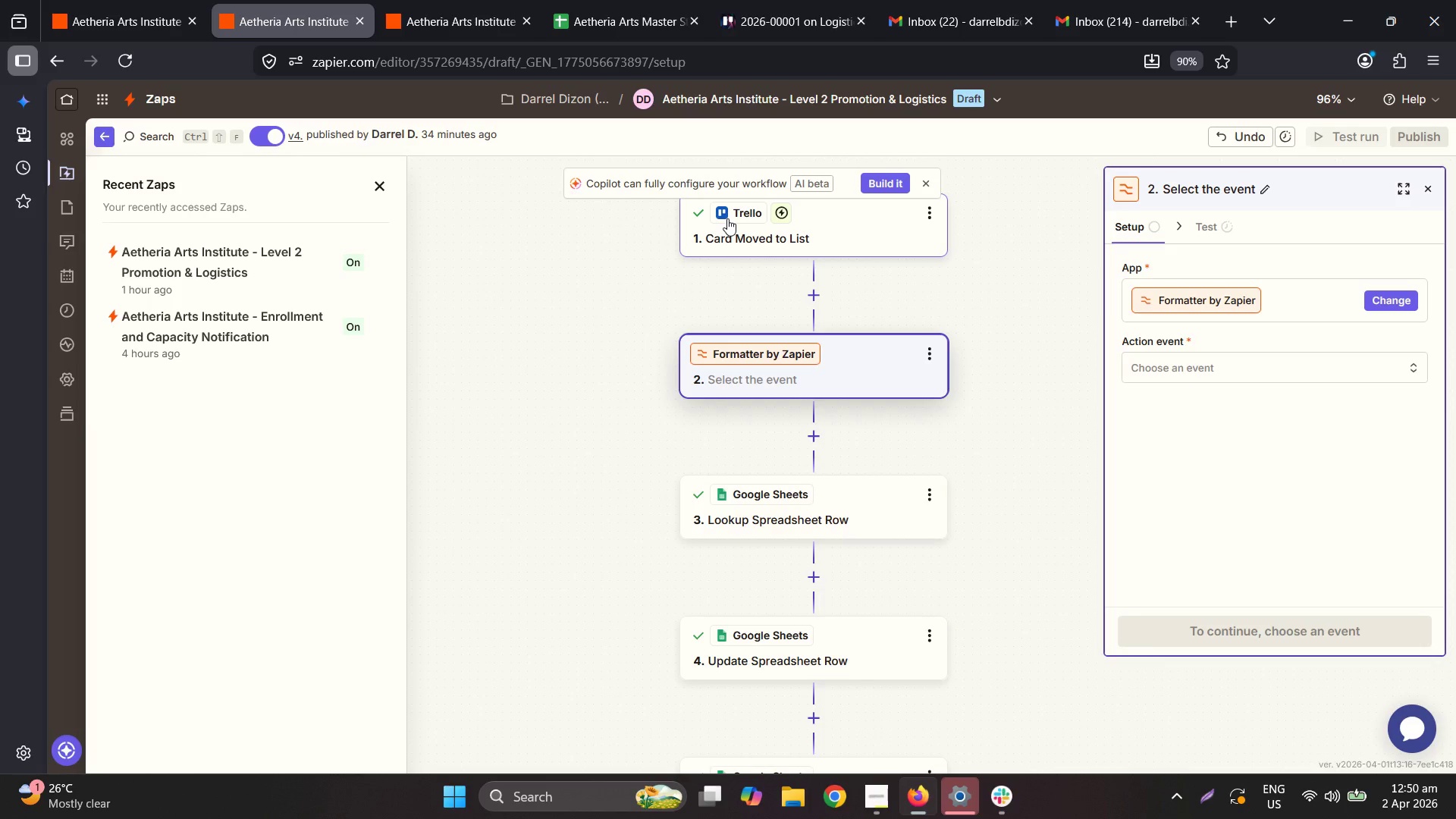 
wait(31.34)
 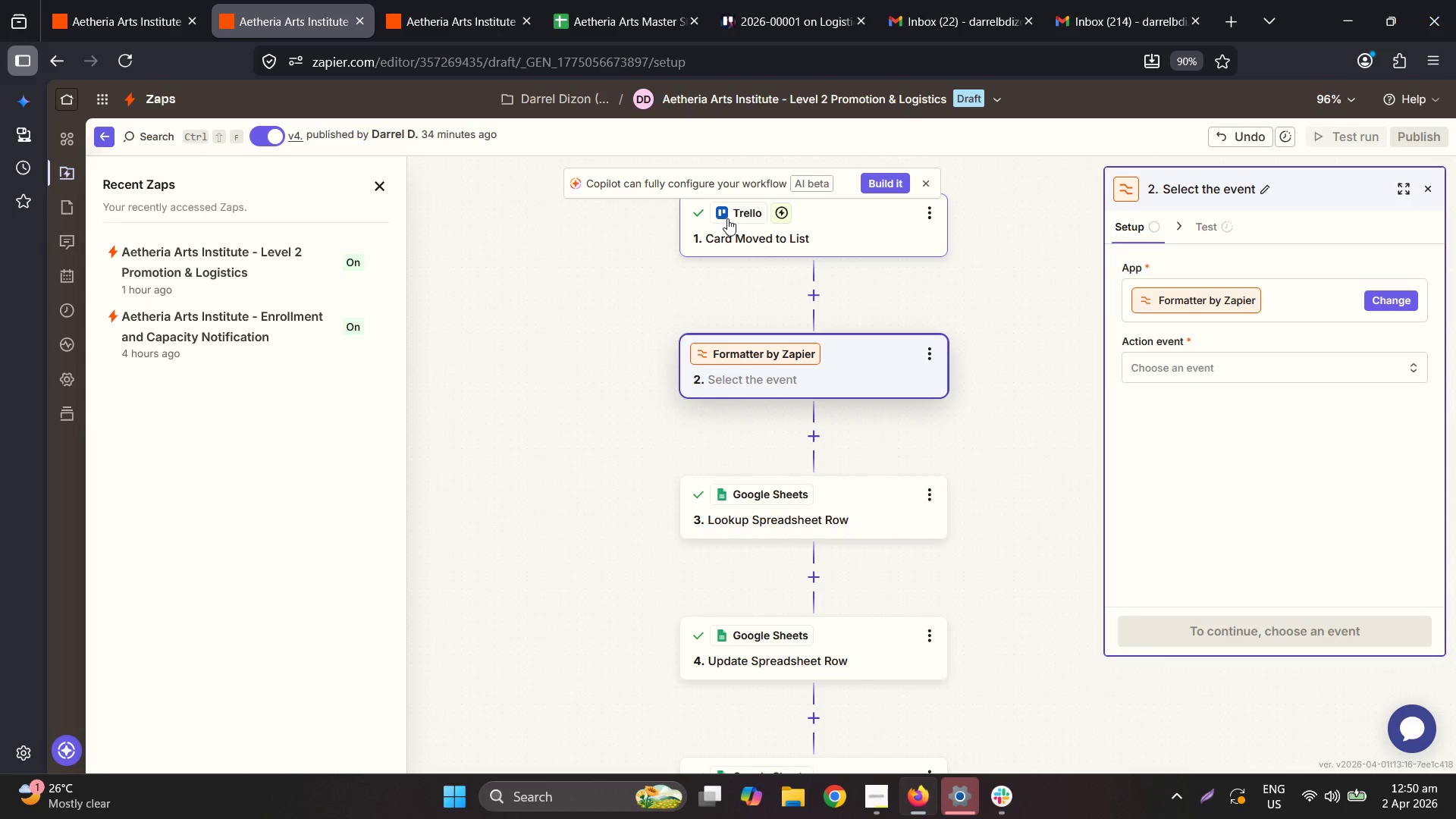 
left_click([1230, 379])
 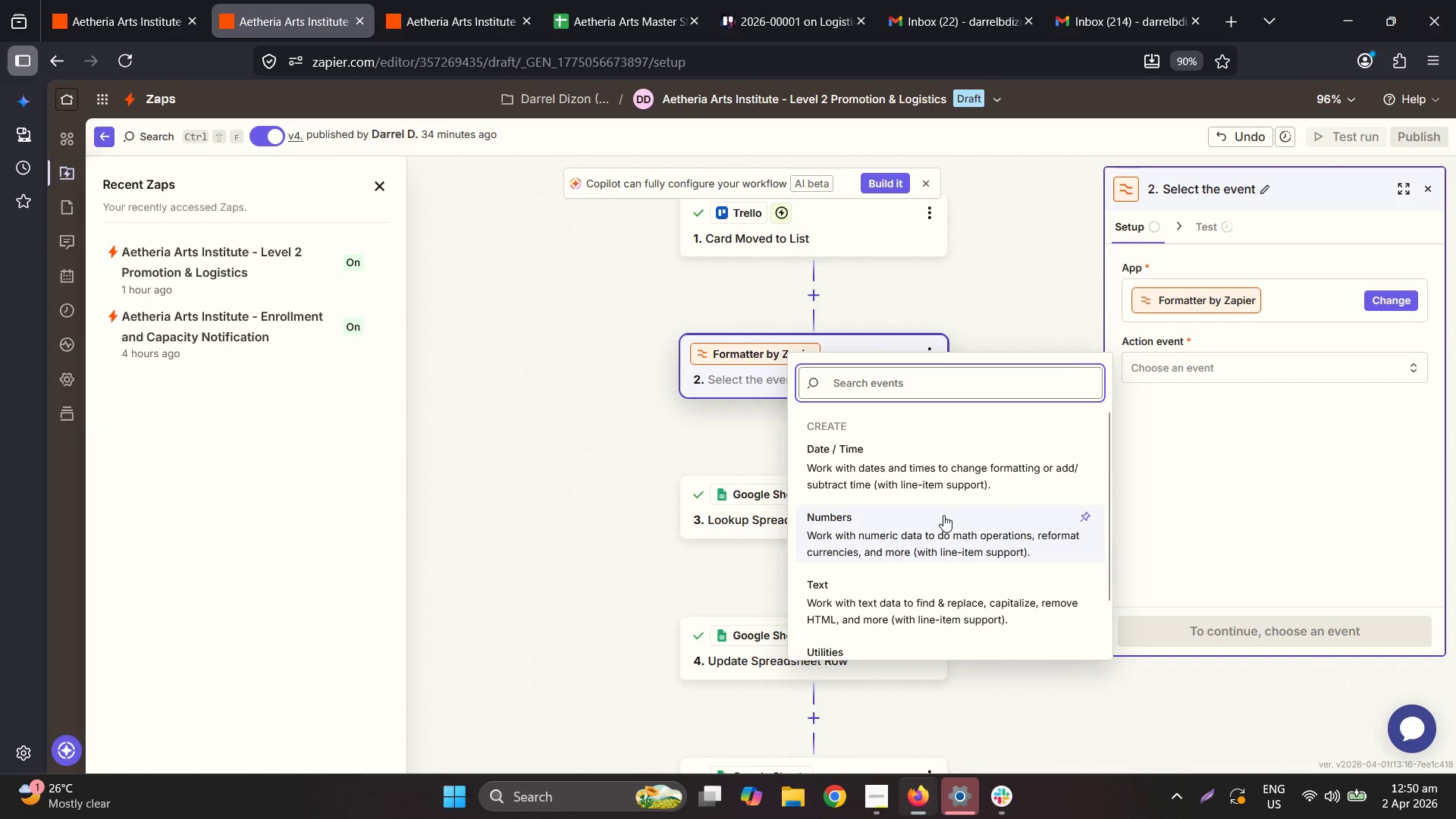 
left_click([895, 452])
 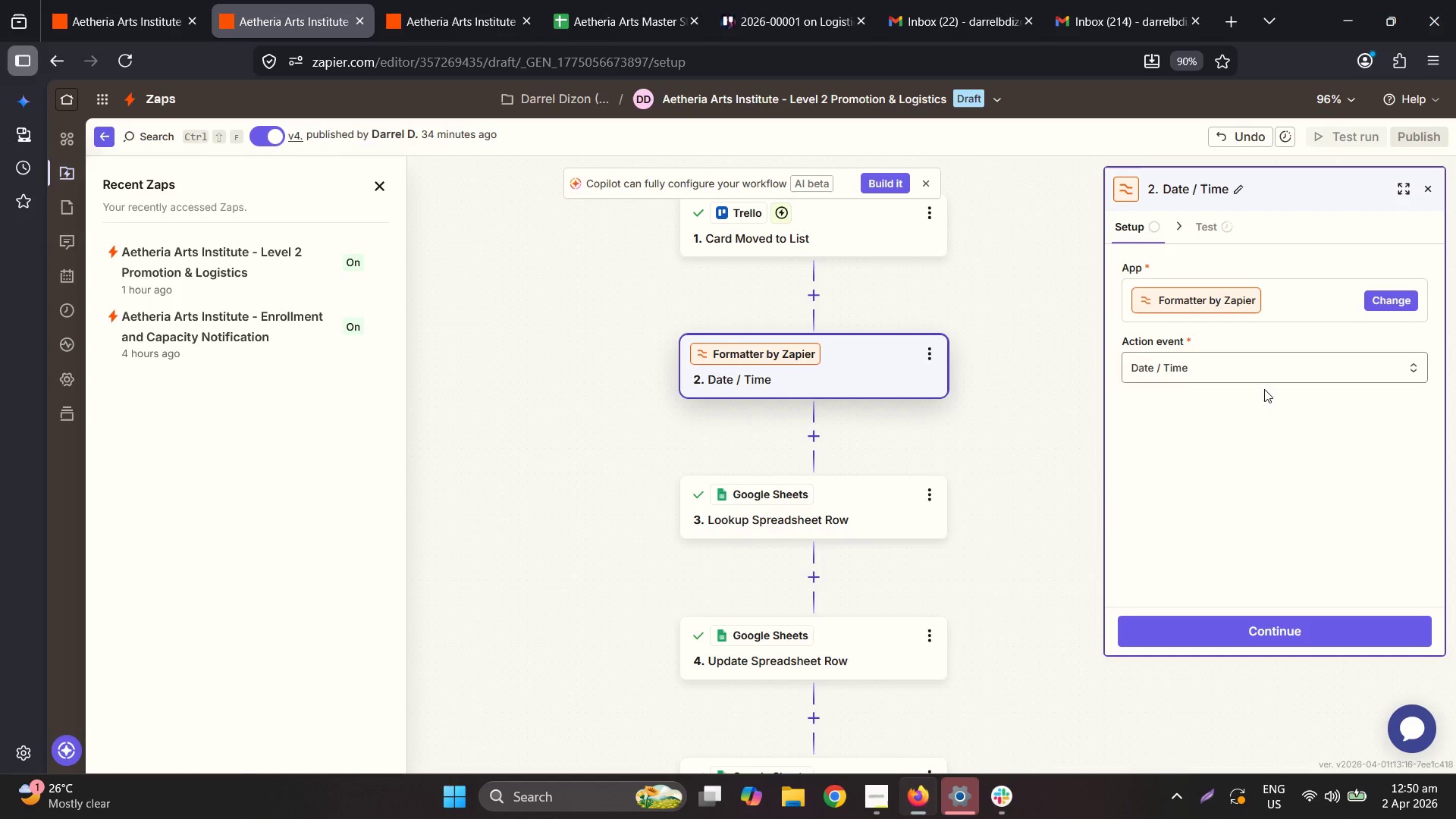 
scroll: coordinate [919, 421], scroll_direction: down, amount: 1.0
 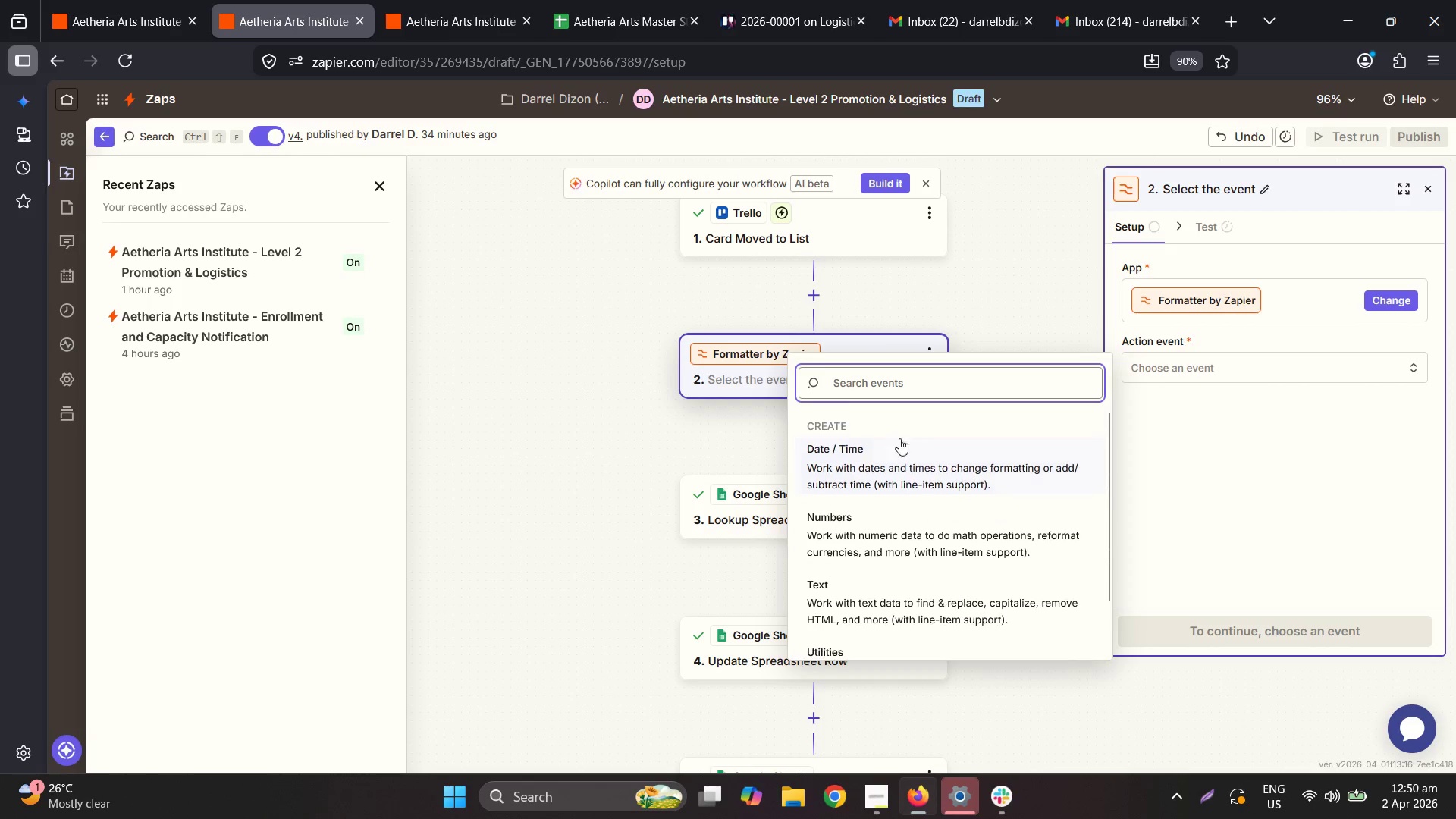 
left_click([1241, 617])
 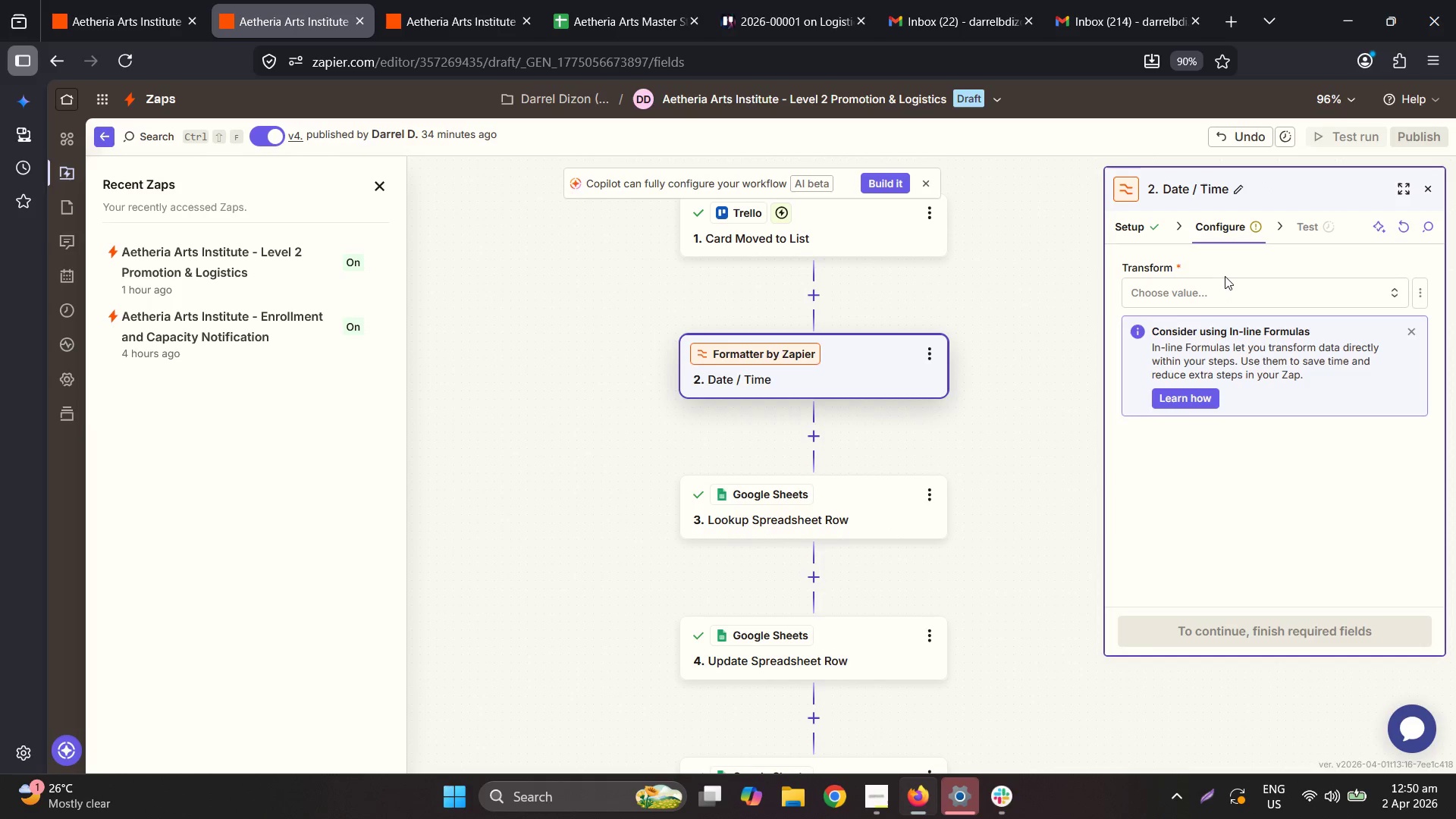 
double_click([1225, 284])
 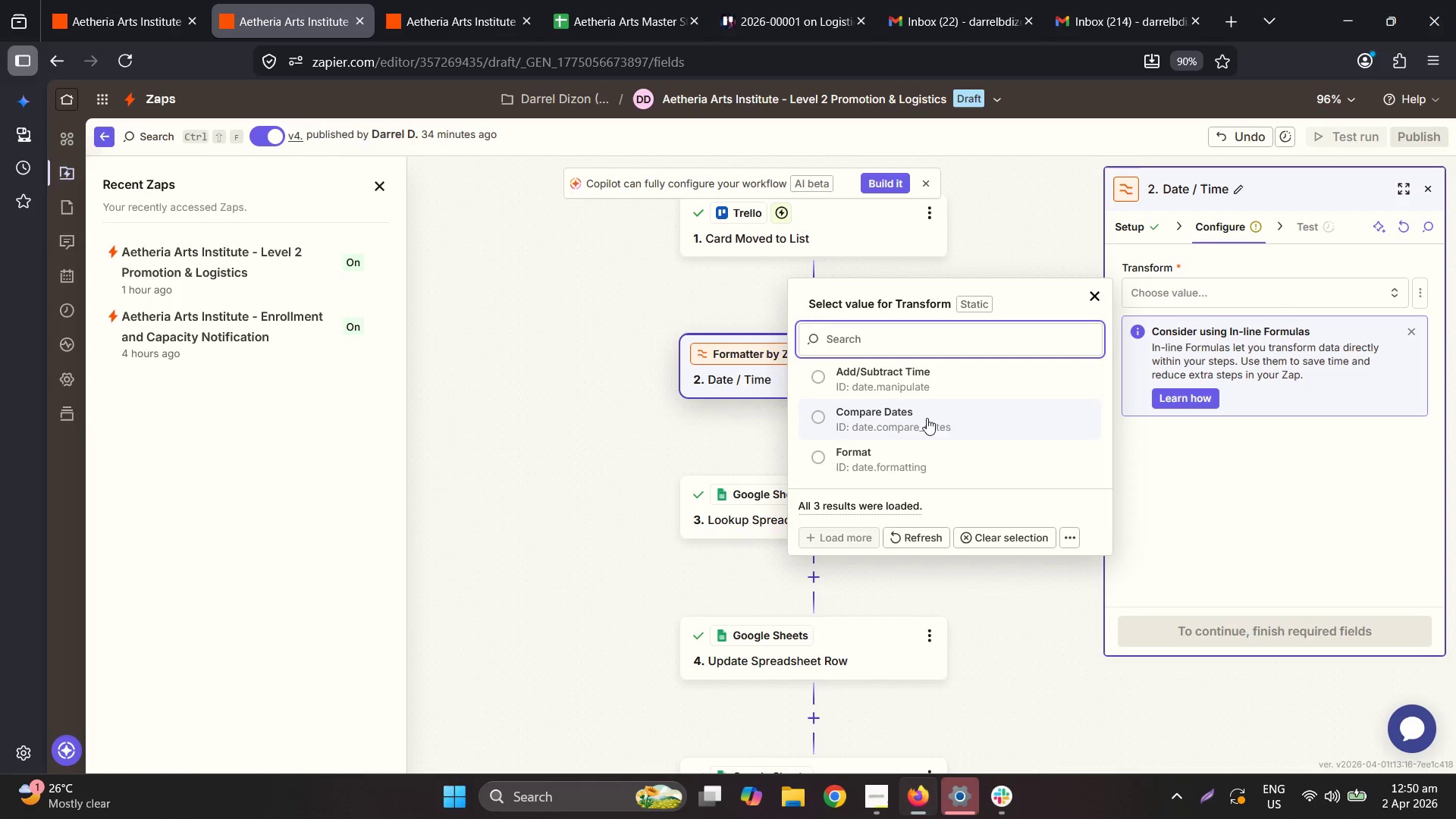 
left_click([898, 372])
 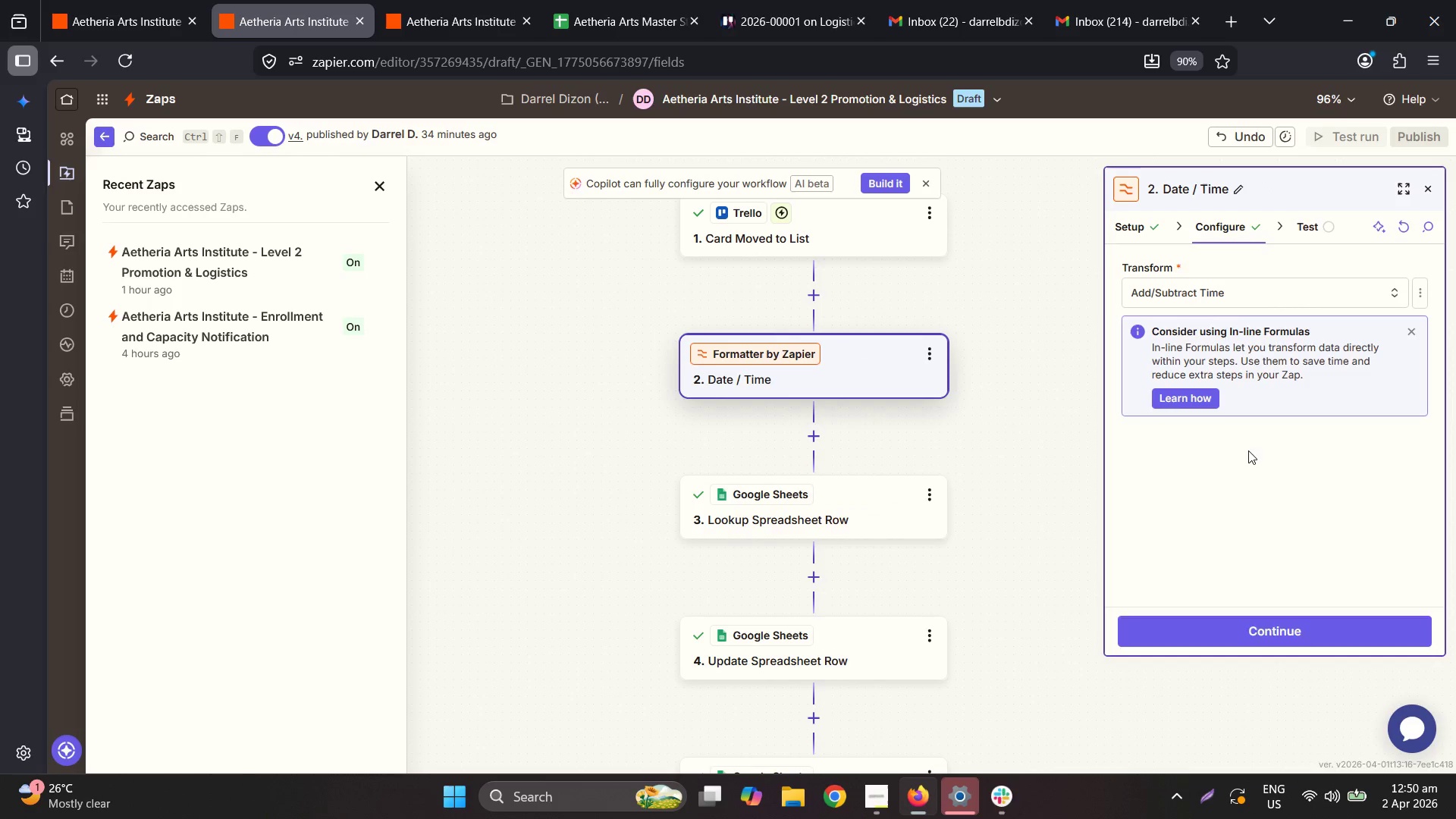 
scroll: coordinate [1250, 447], scroll_direction: down, amount: 2.0
 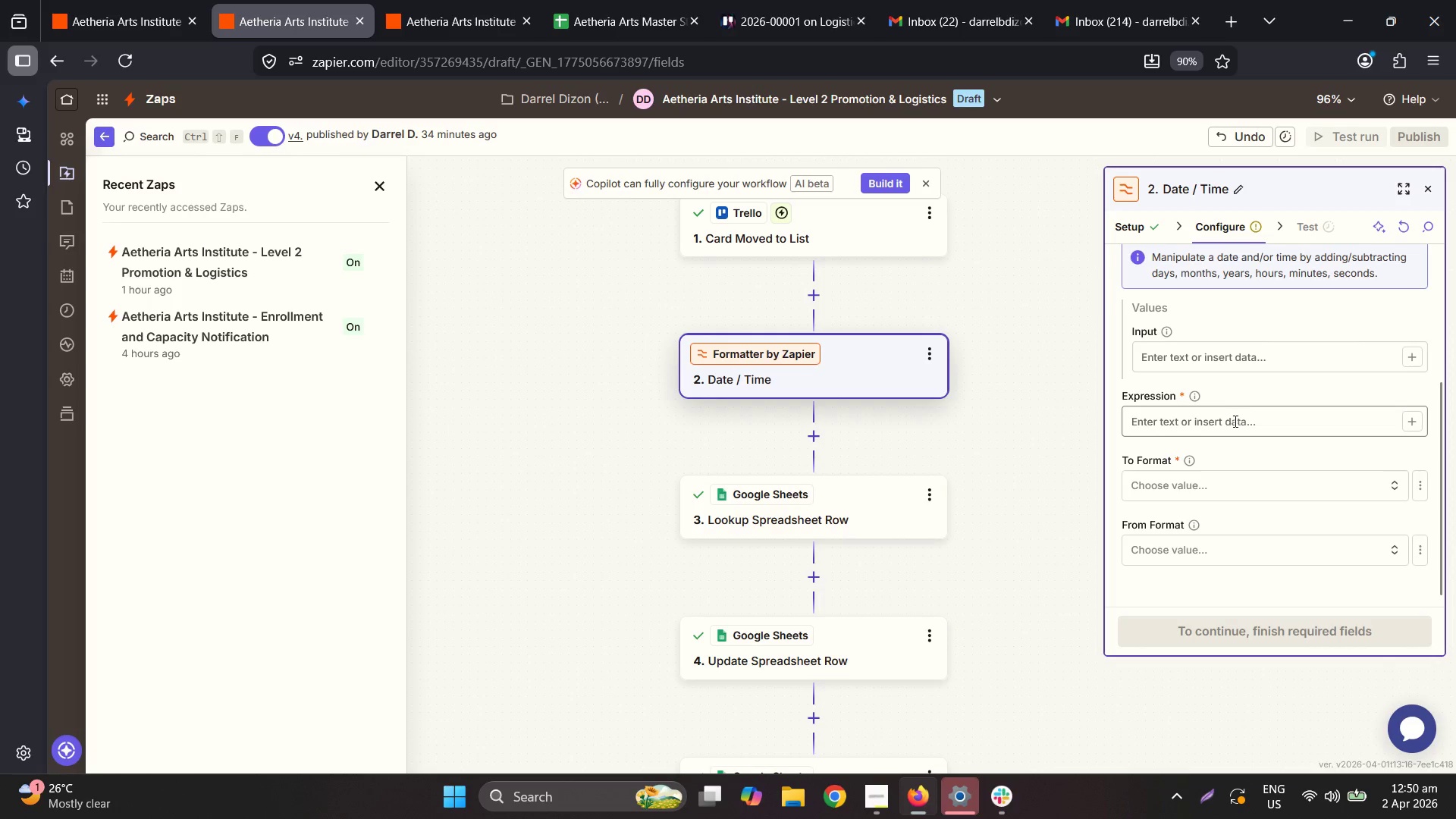 
left_click([1244, 361])
 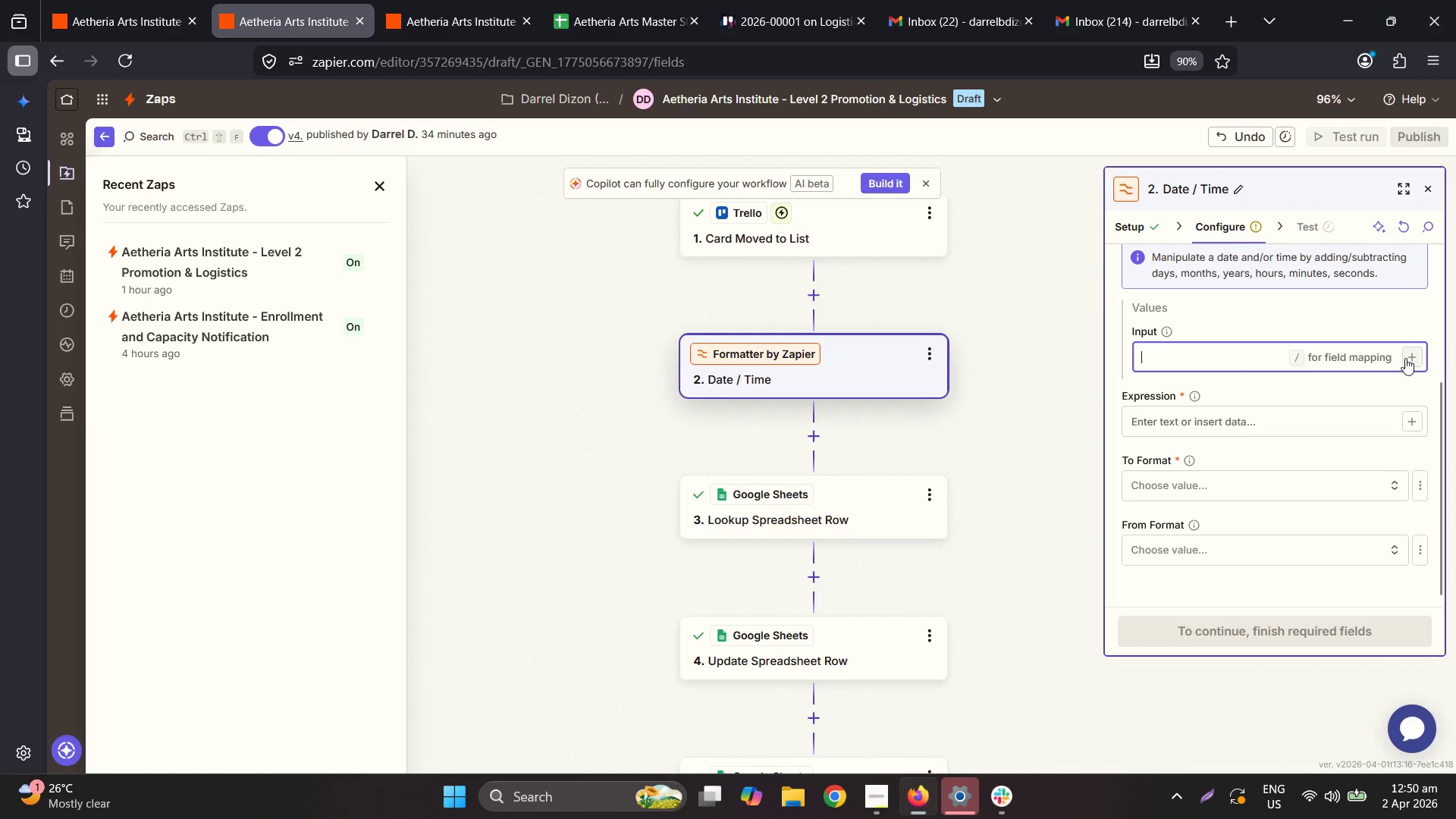 
left_click([1405, 357])
 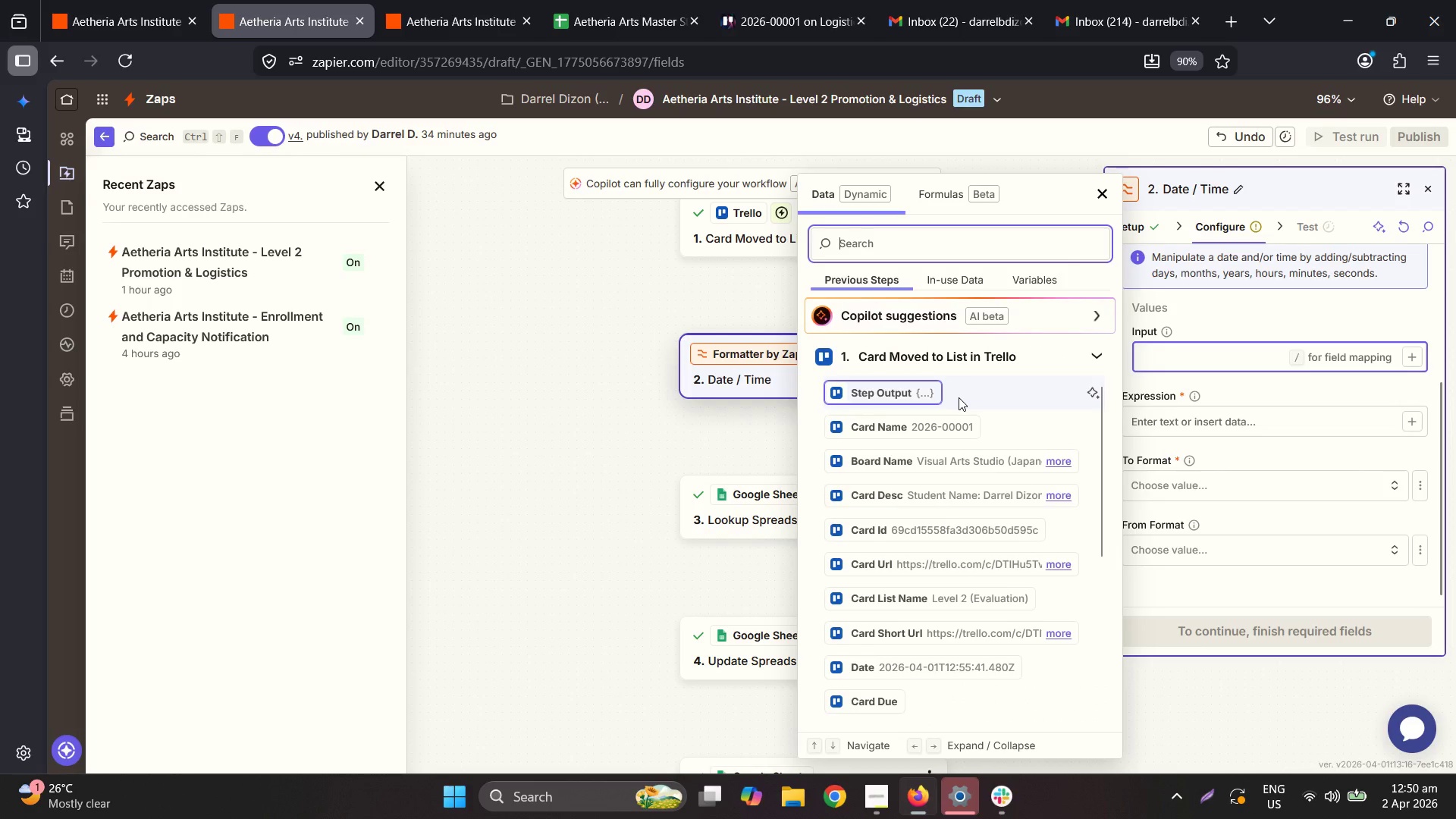 
scroll: coordinate [959, 397], scroll_direction: down, amount: 2.0
 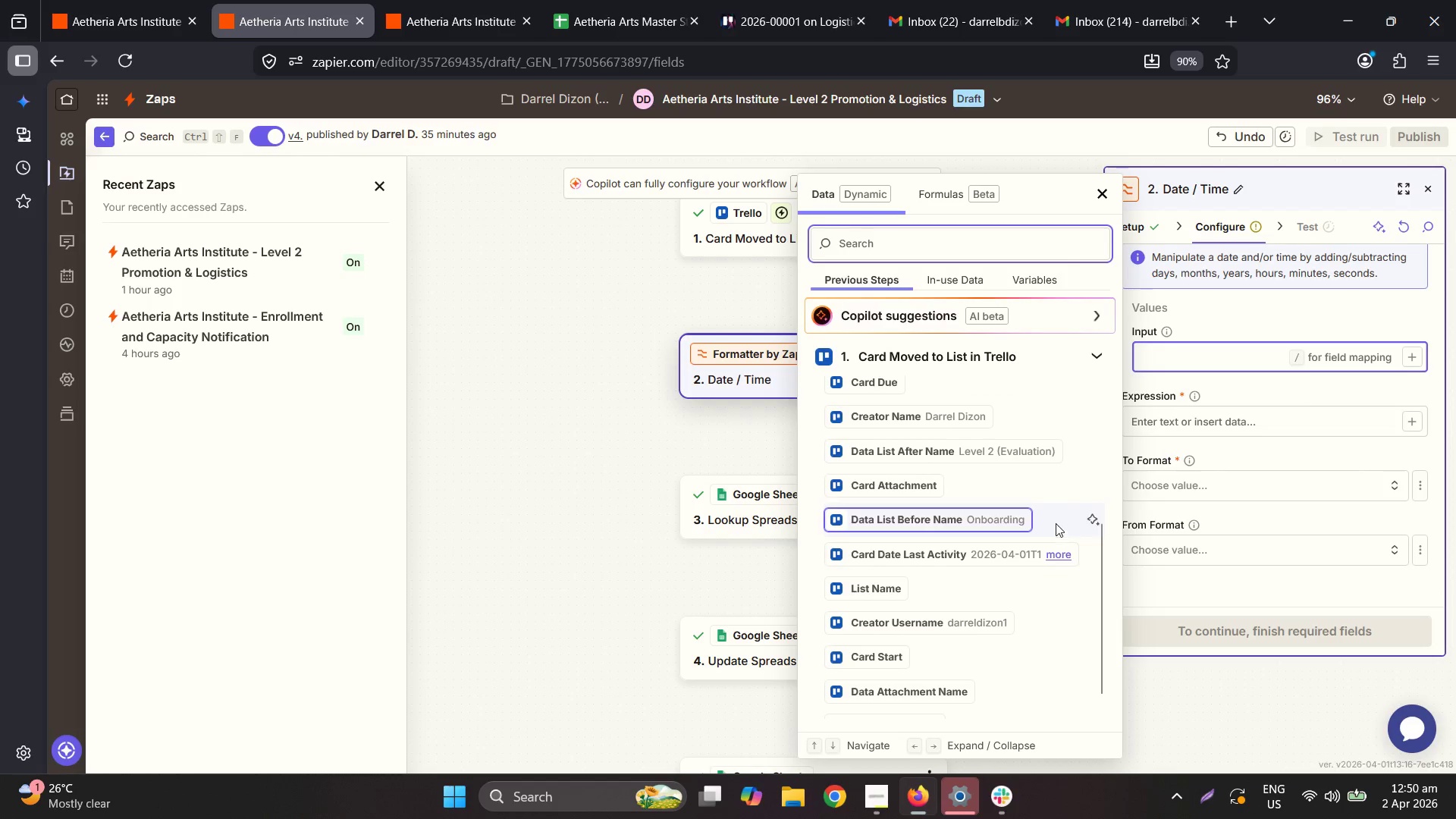 
type(date)
 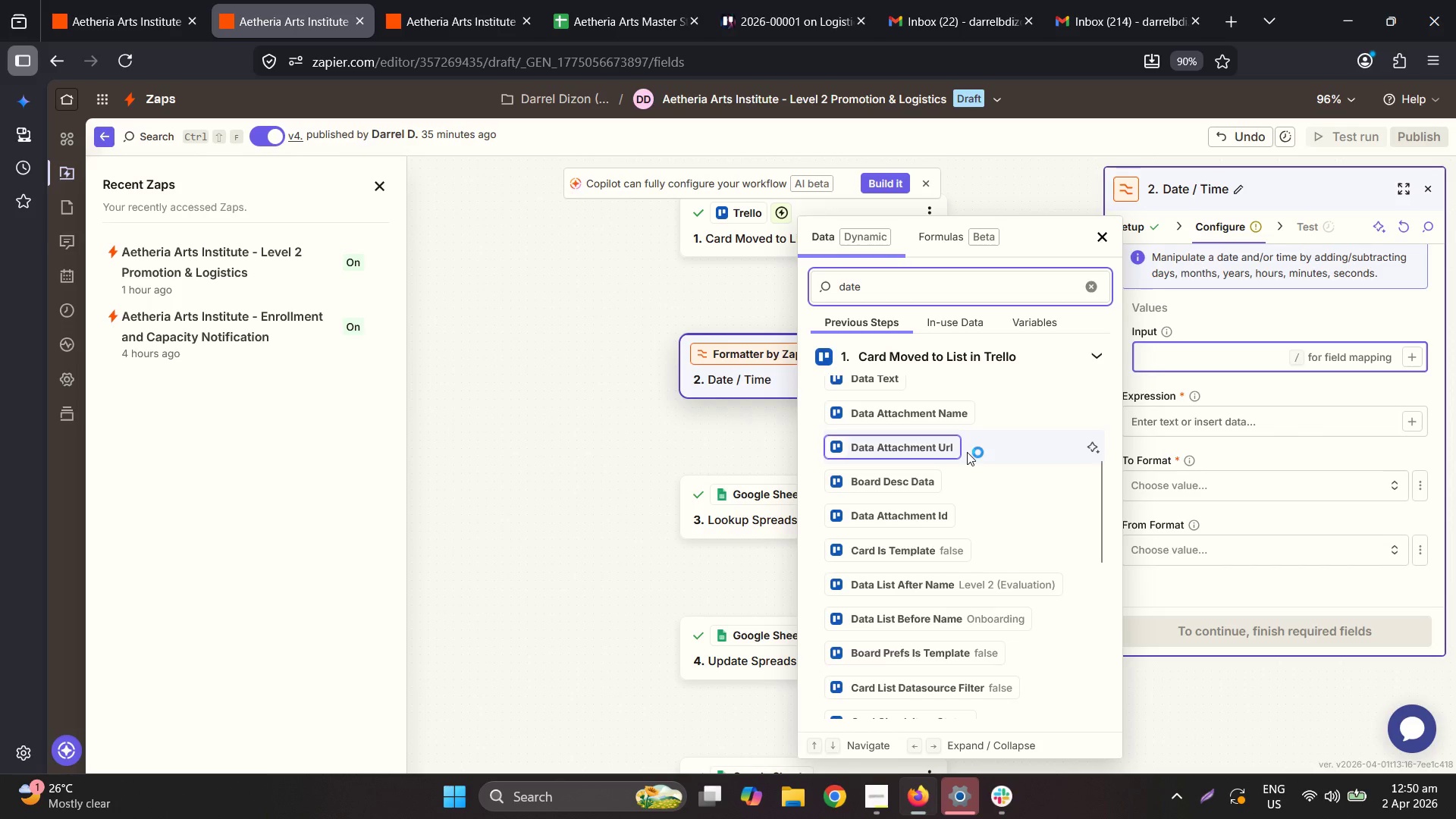 
scroll: coordinate [968, 452], scroll_direction: down, amount: 6.0
 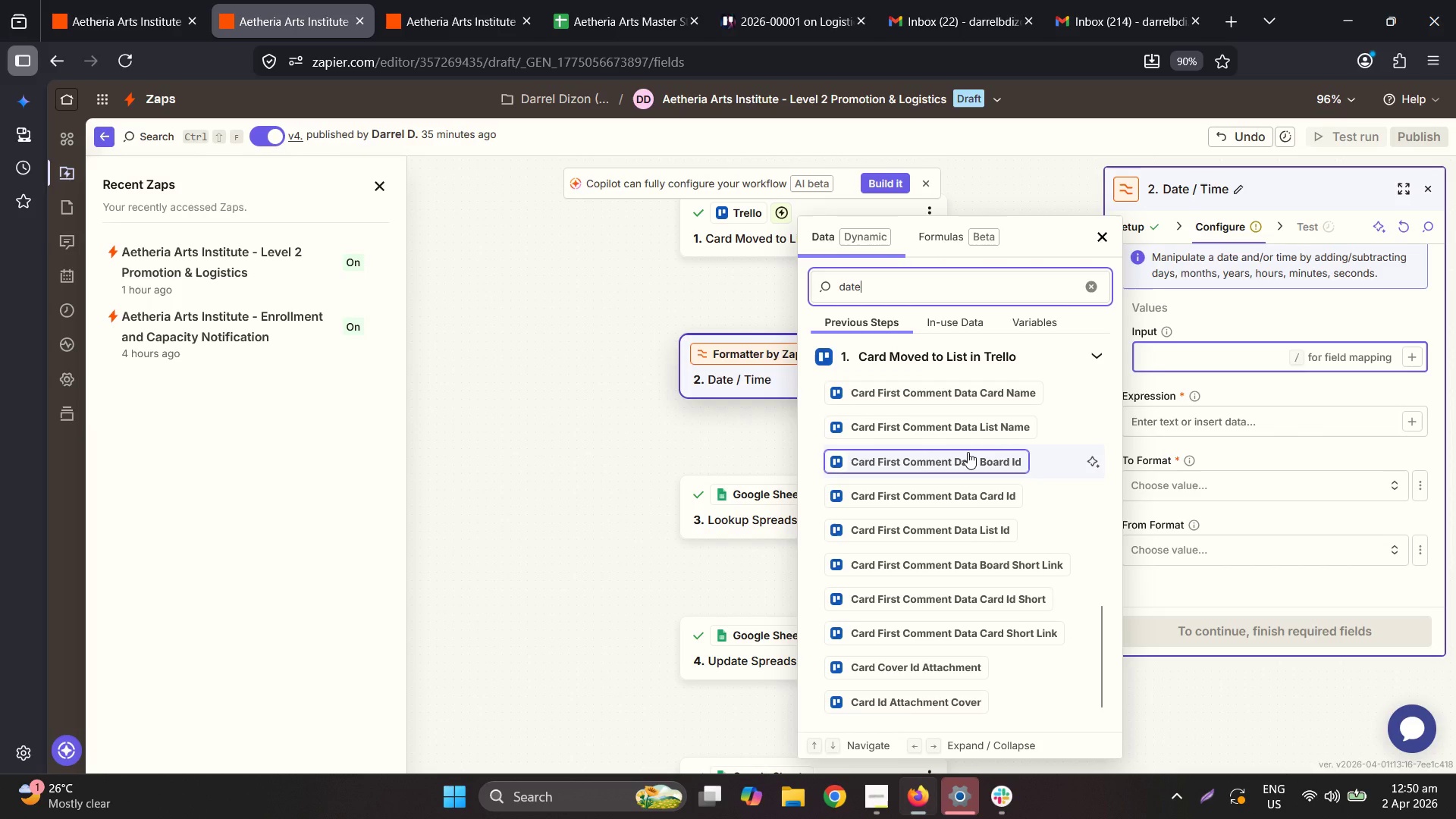 
scroll: coordinate [990, 453], scroll_direction: up, amount: 9.0
 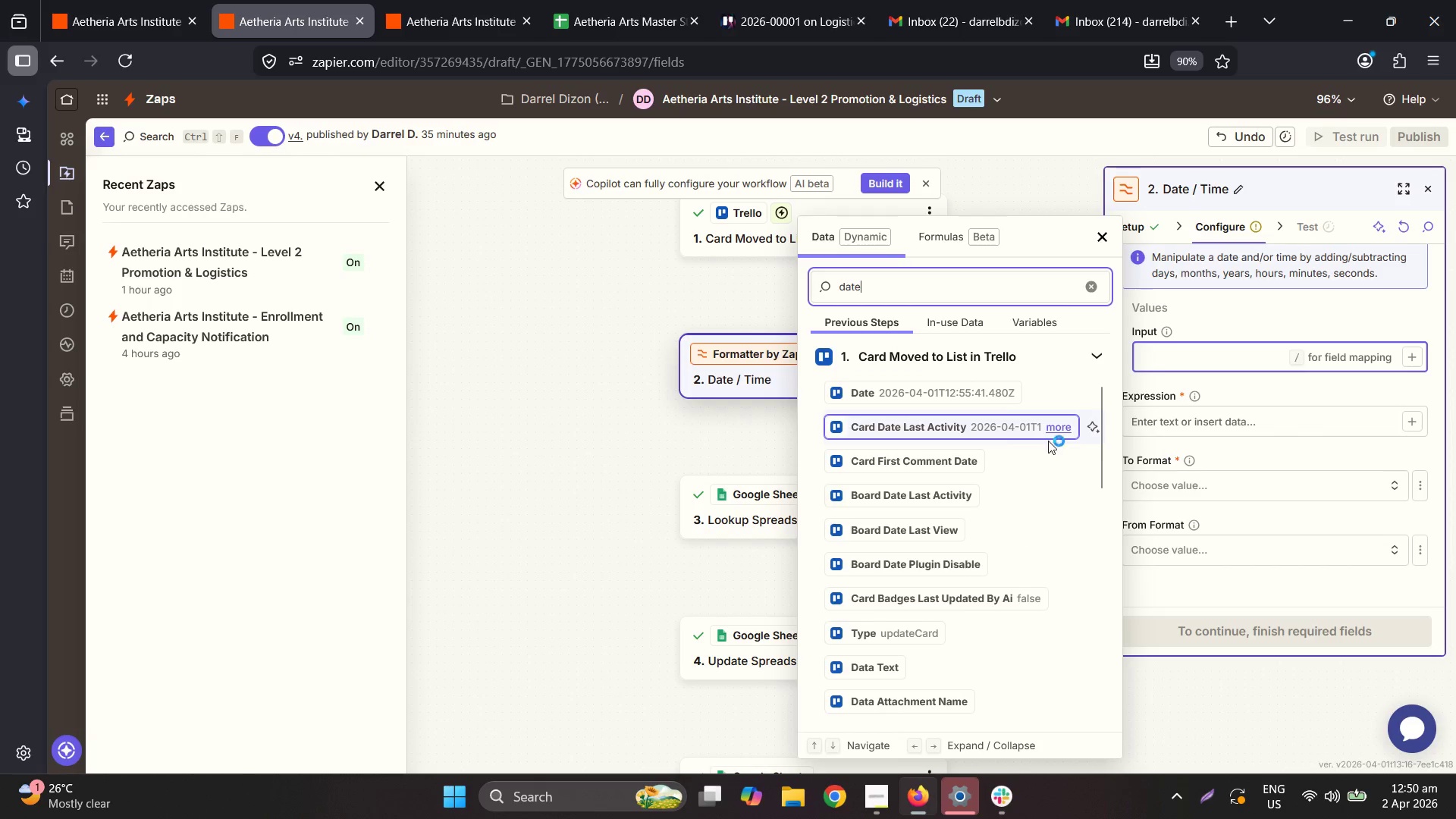 
left_click([978, 425])
 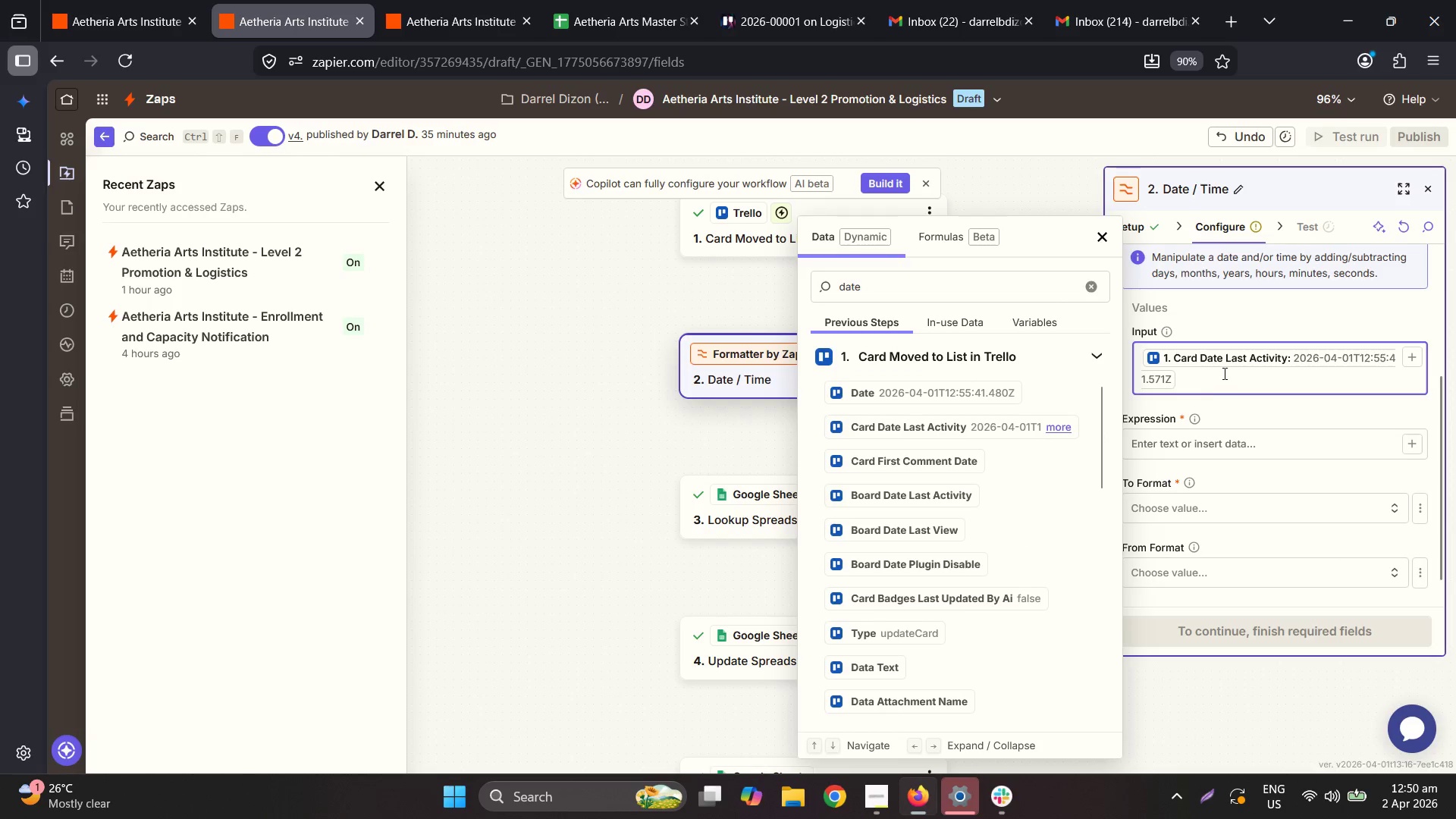 
left_click([1237, 381])
 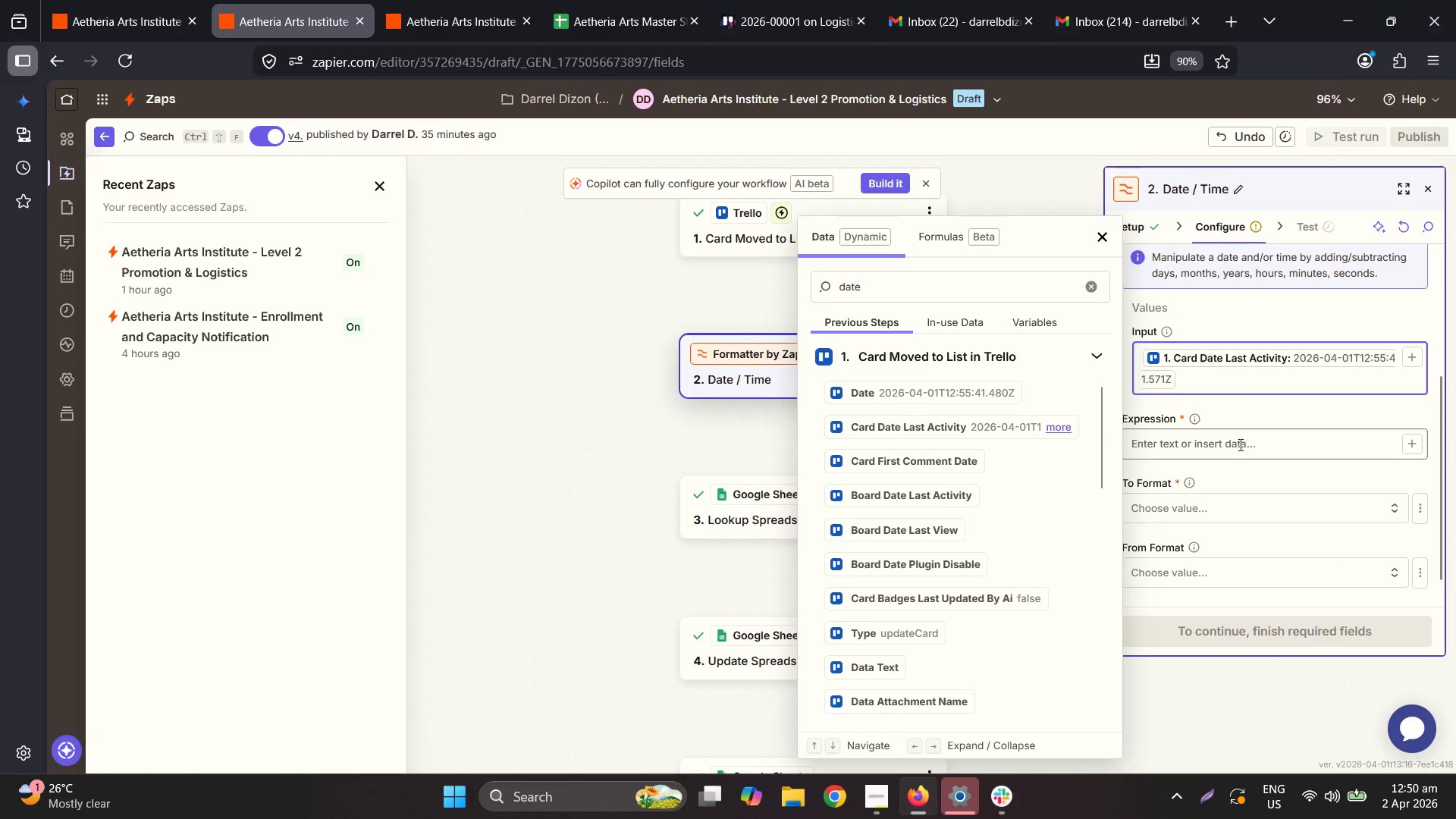 
left_click([1239, 444])
 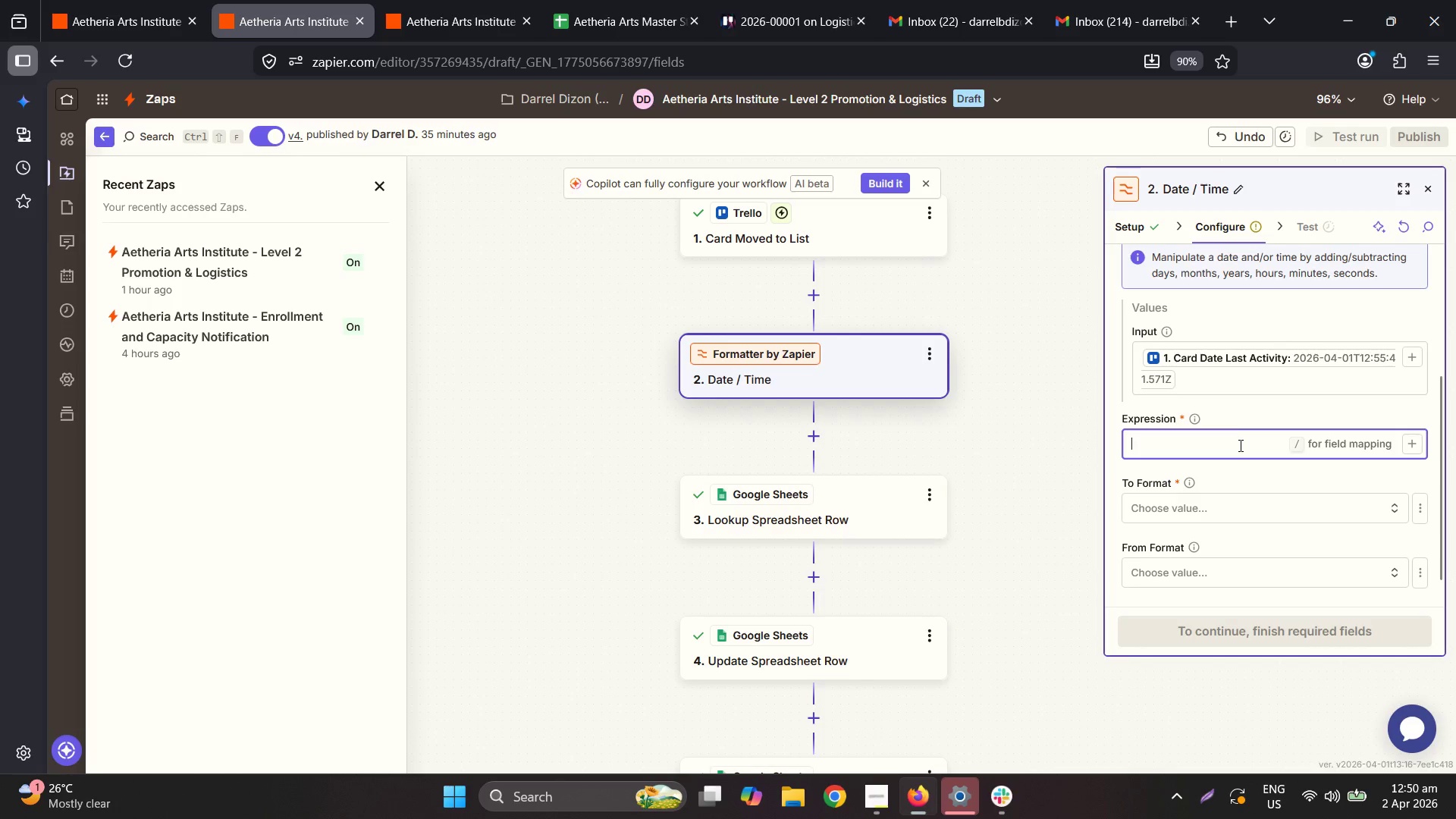 
type(+3 dau)
key(Backspace)
type(ys)
 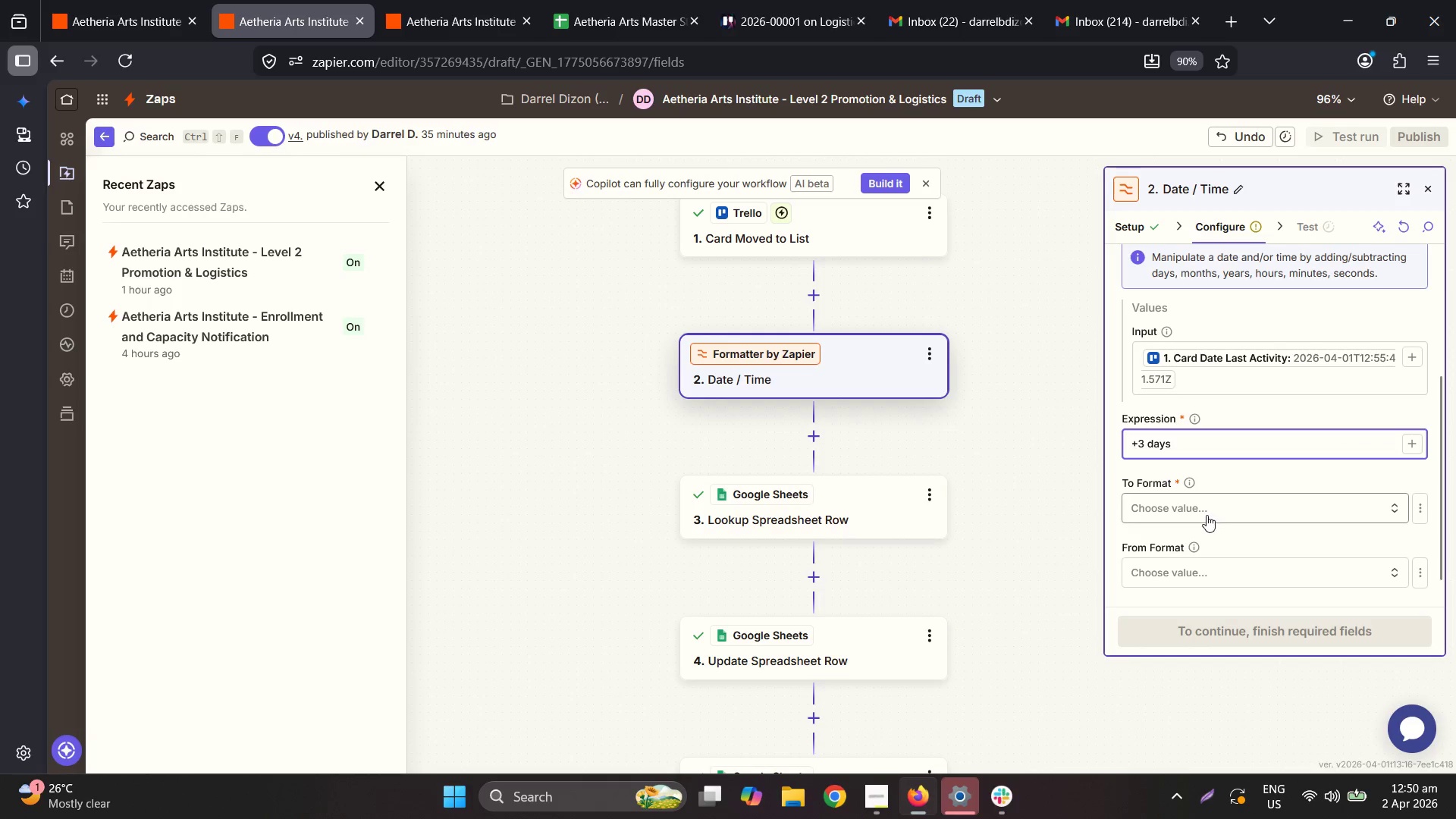 
left_click([1207, 514])
 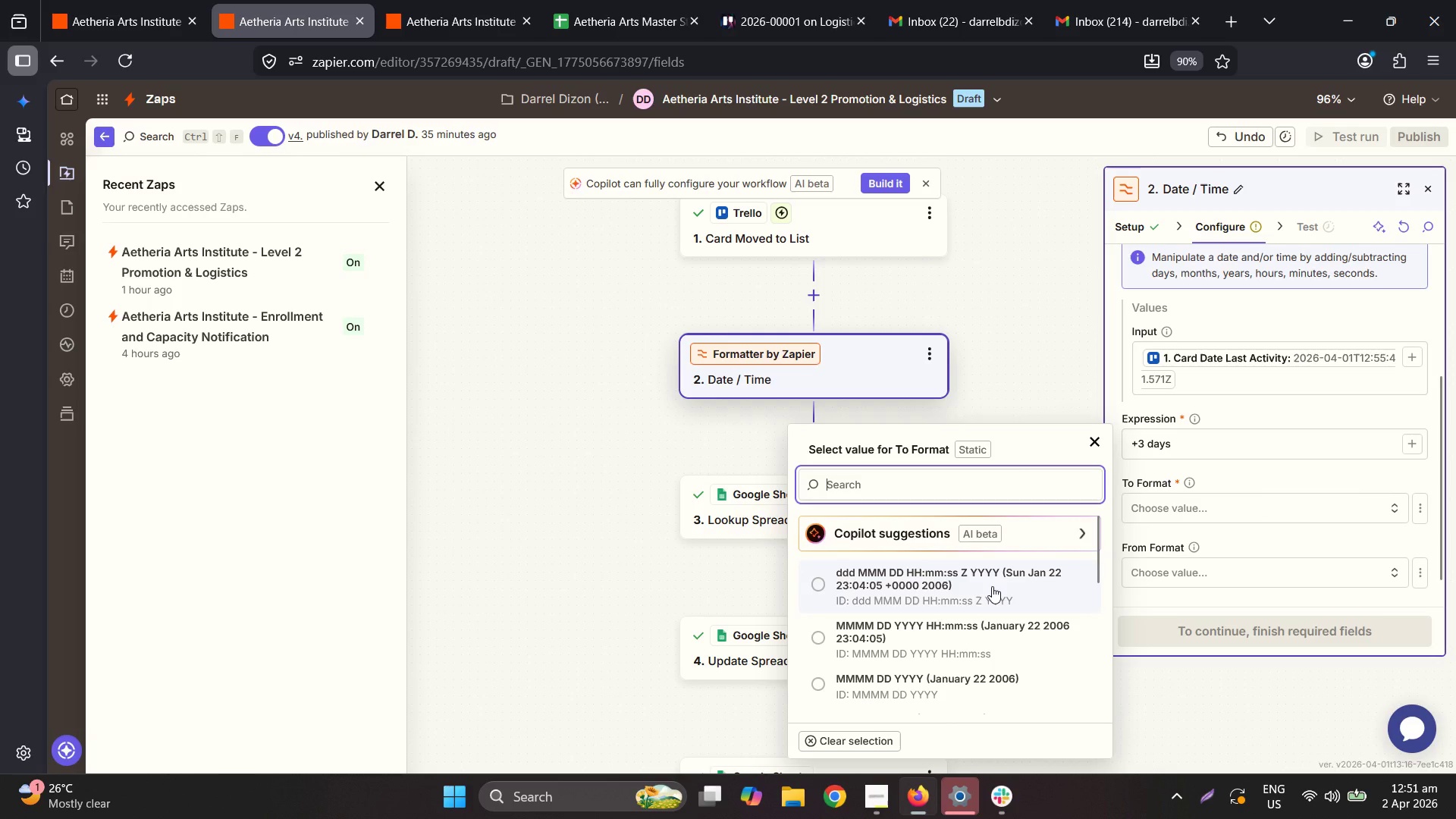 
wait(20.47)
 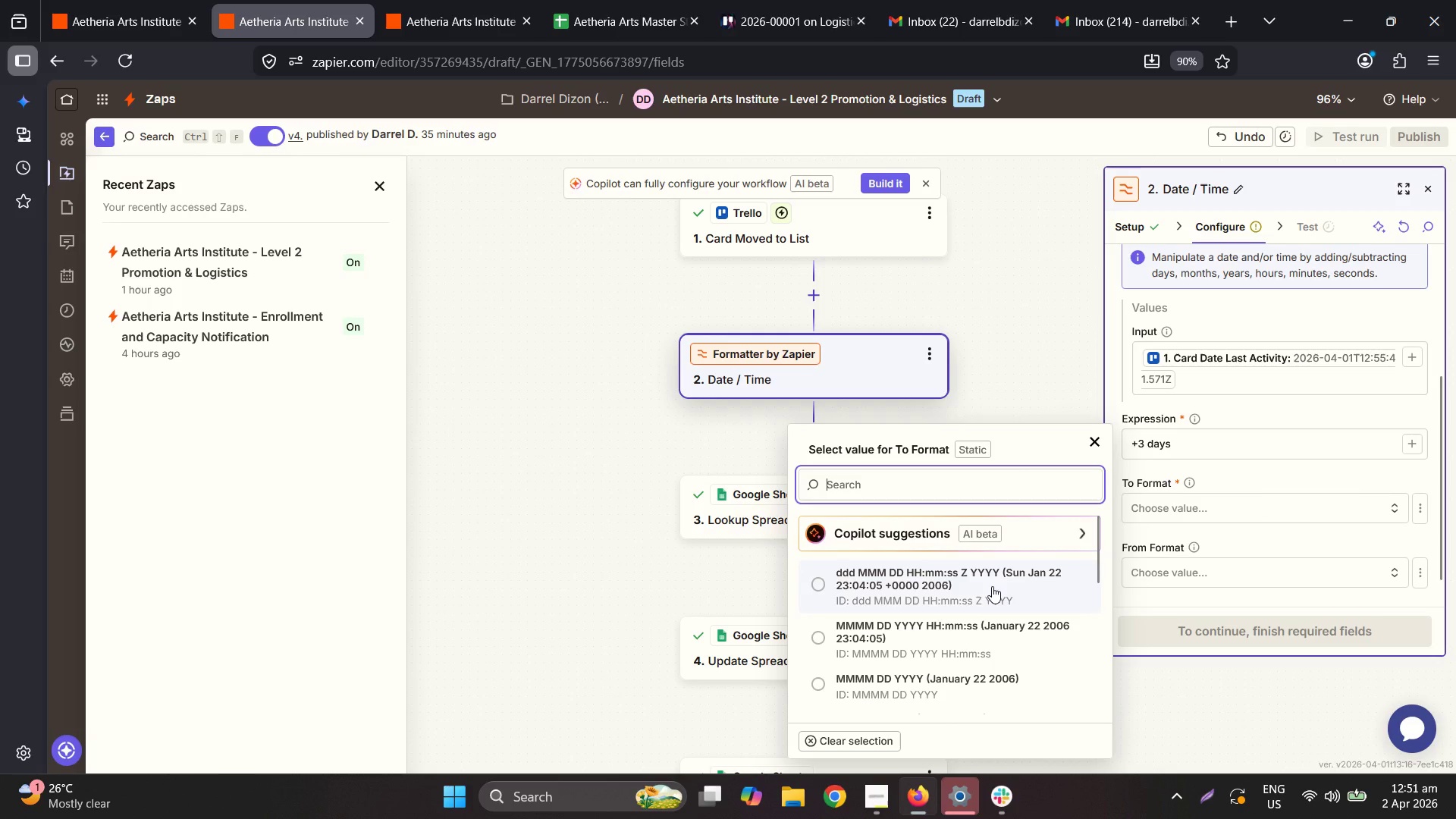 
scroll: coordinate [997, 582], scroll_direction: down, amount: 2.0
 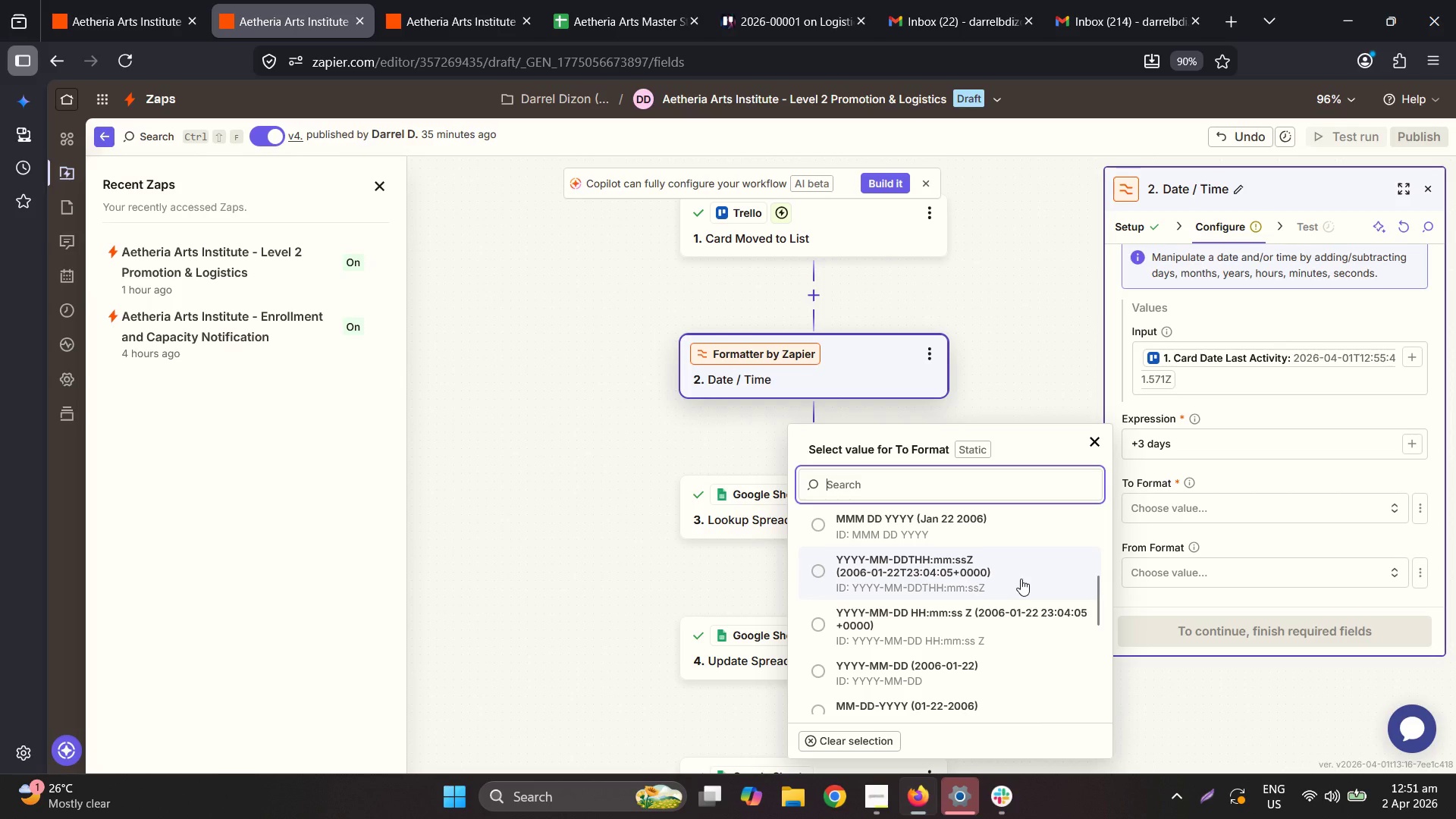 
left_click([1021, 578])
 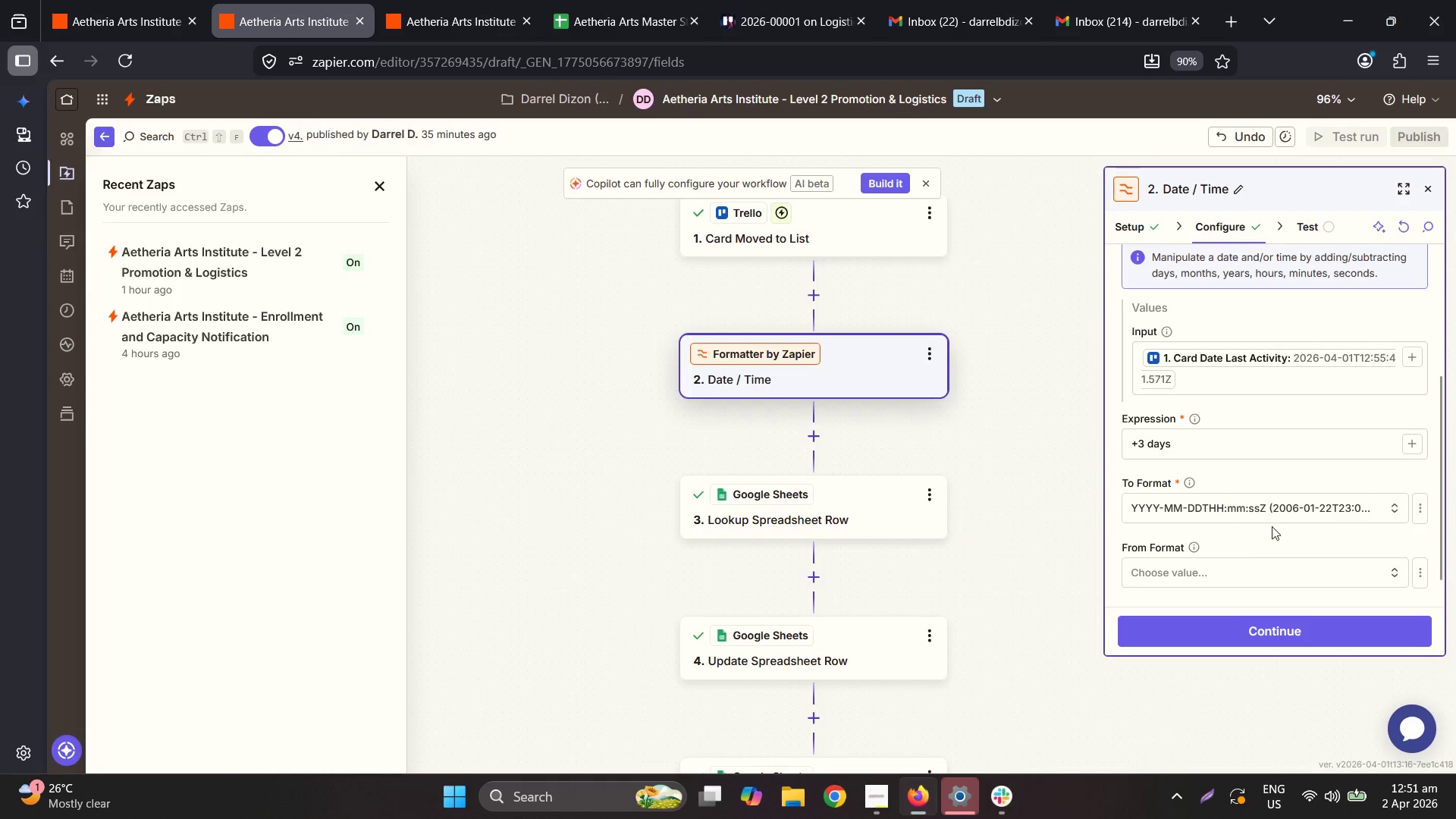 
scroll: coordinate [1281, 528], scroll_direction: down, amount: 3.0
 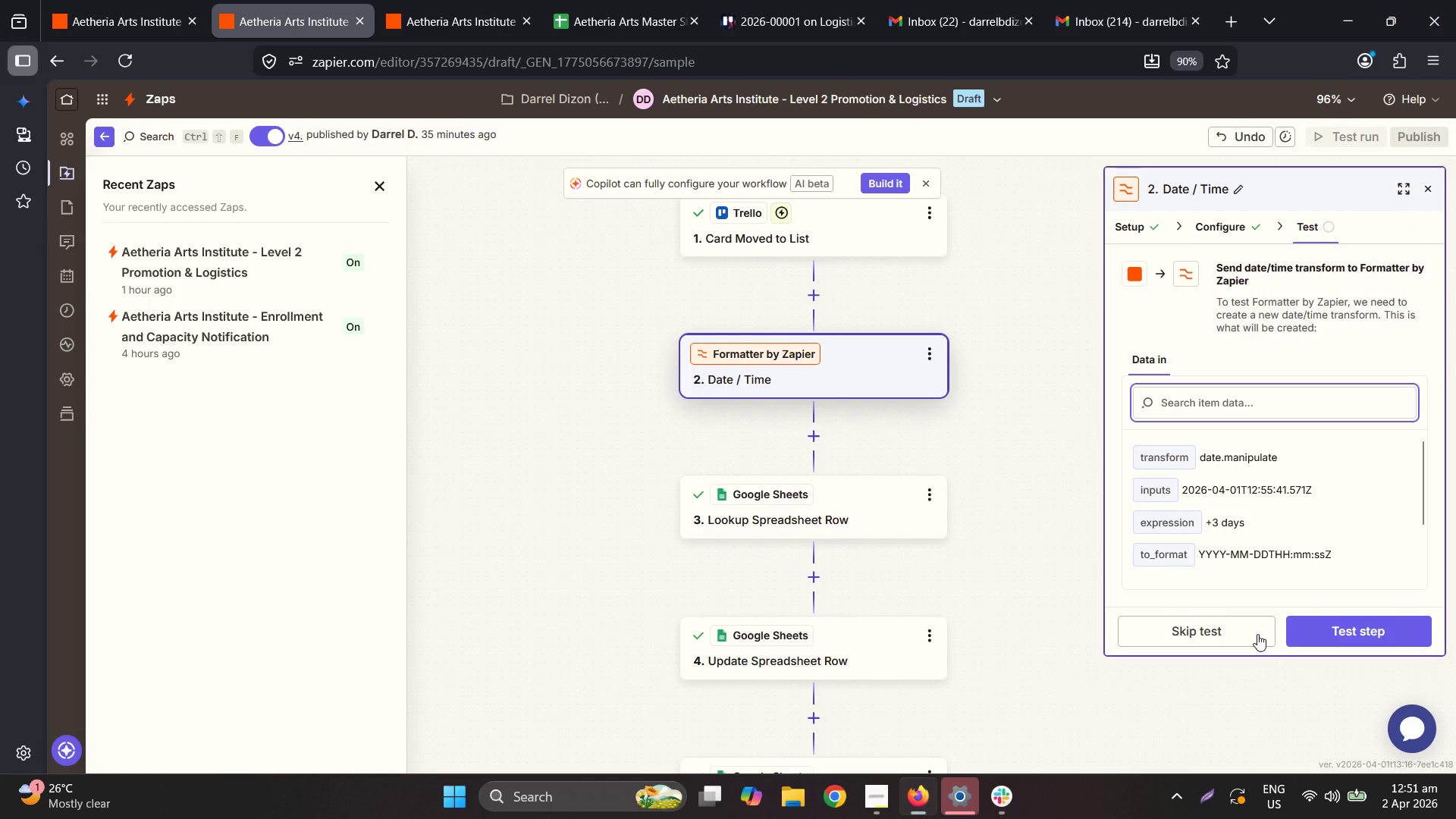 
left_click([1331, 624])
 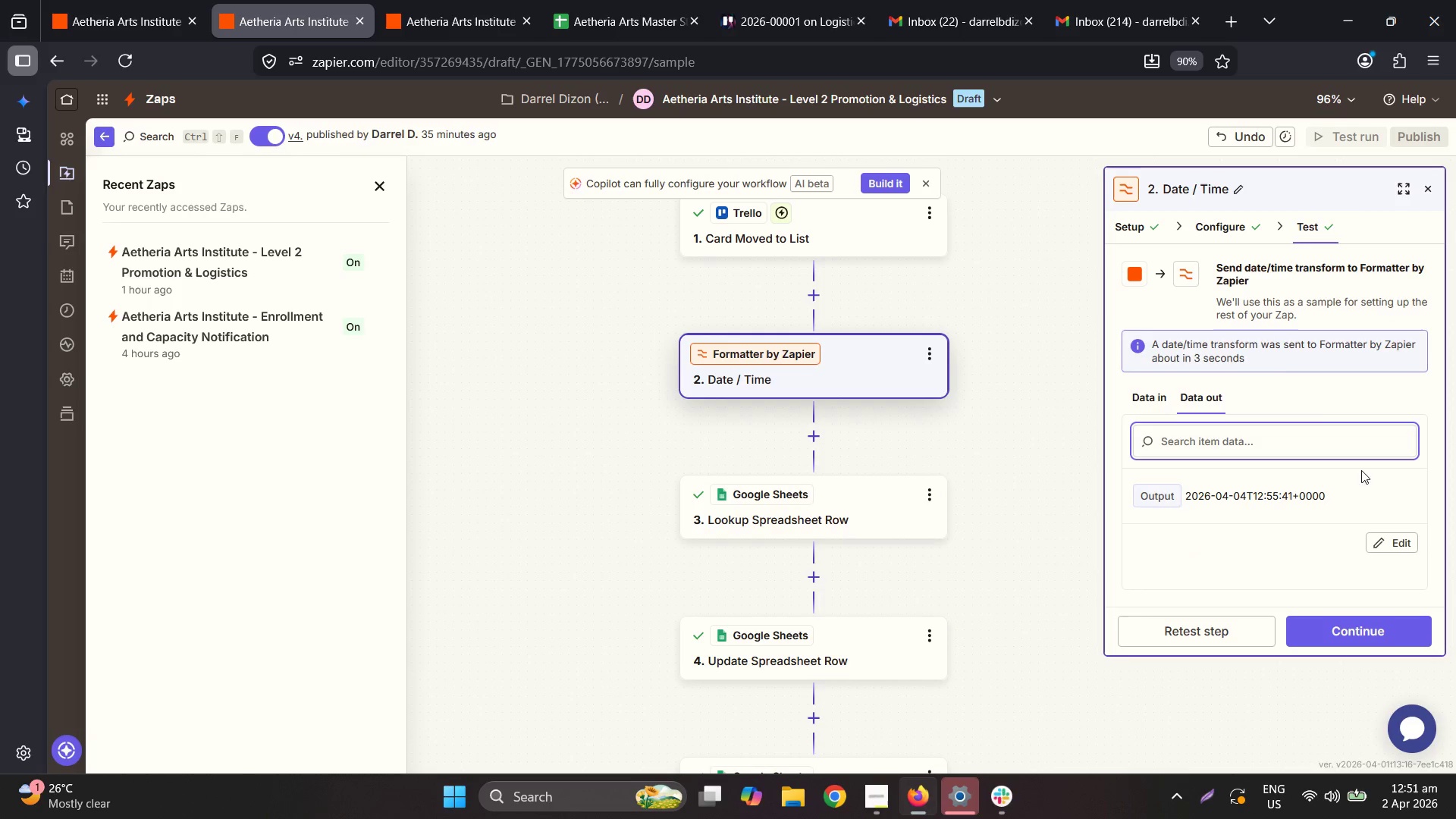 
wait(5.86)
 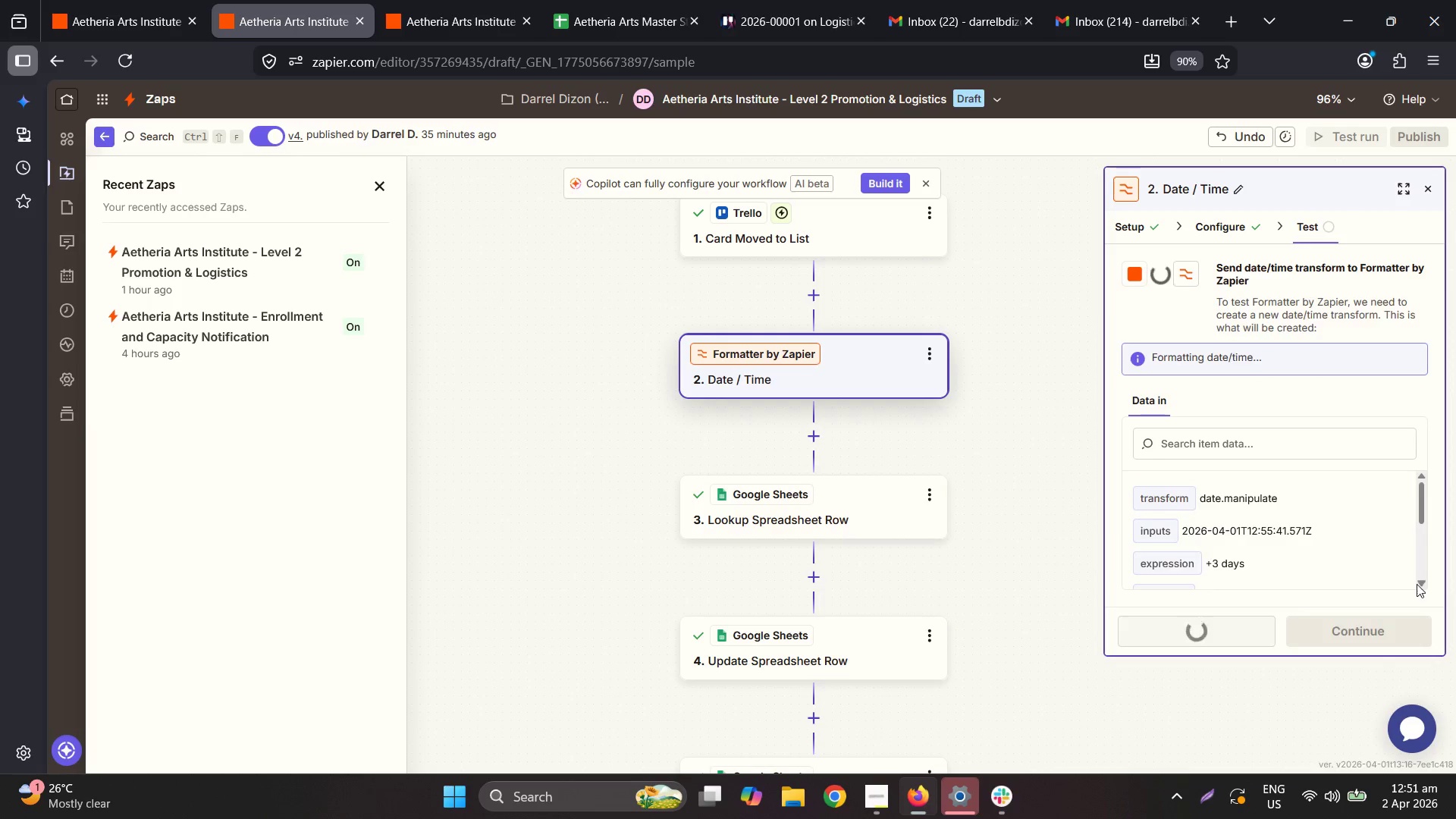 
left_click([1146, 389])
 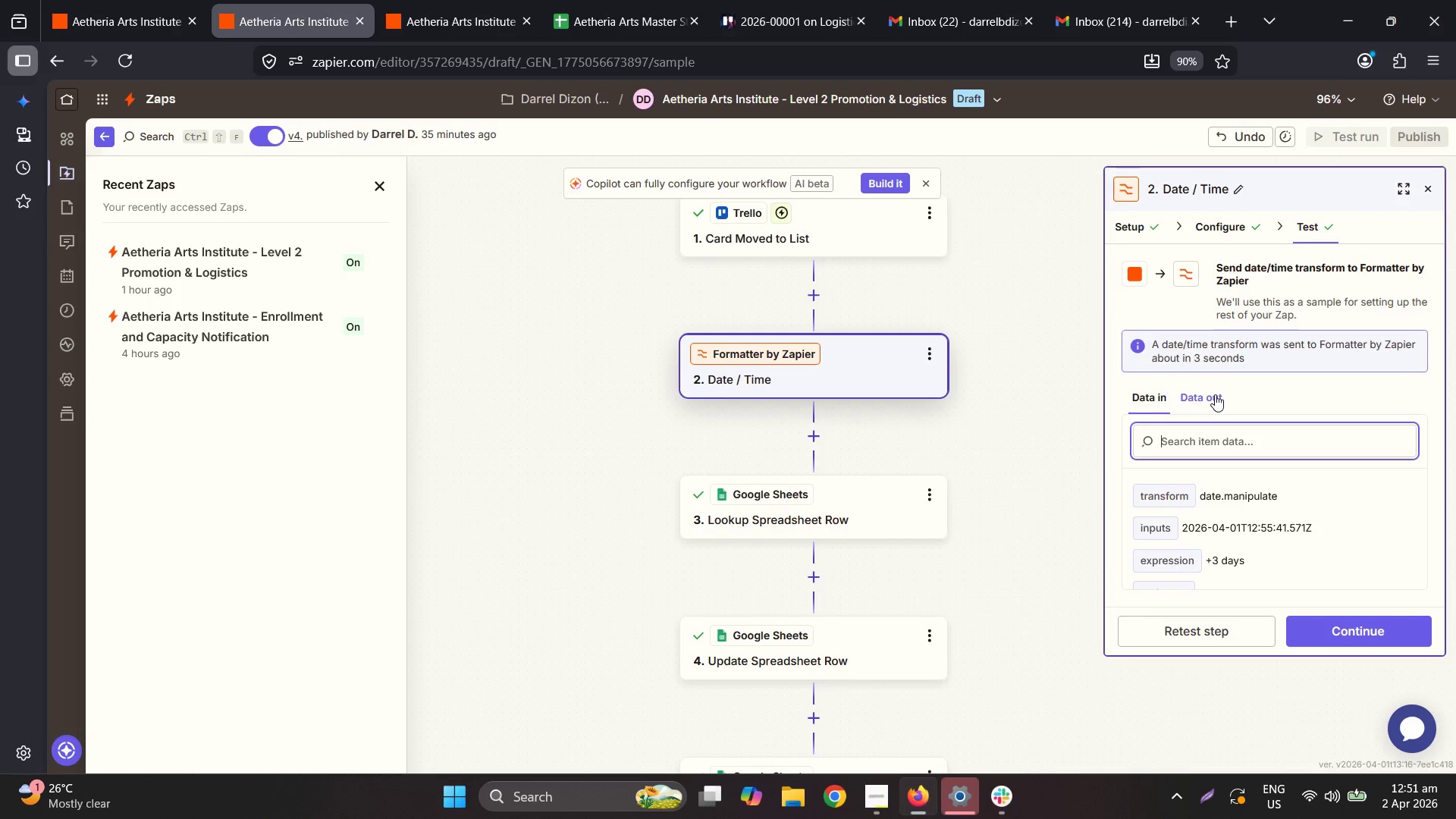 
wait(8.8)
 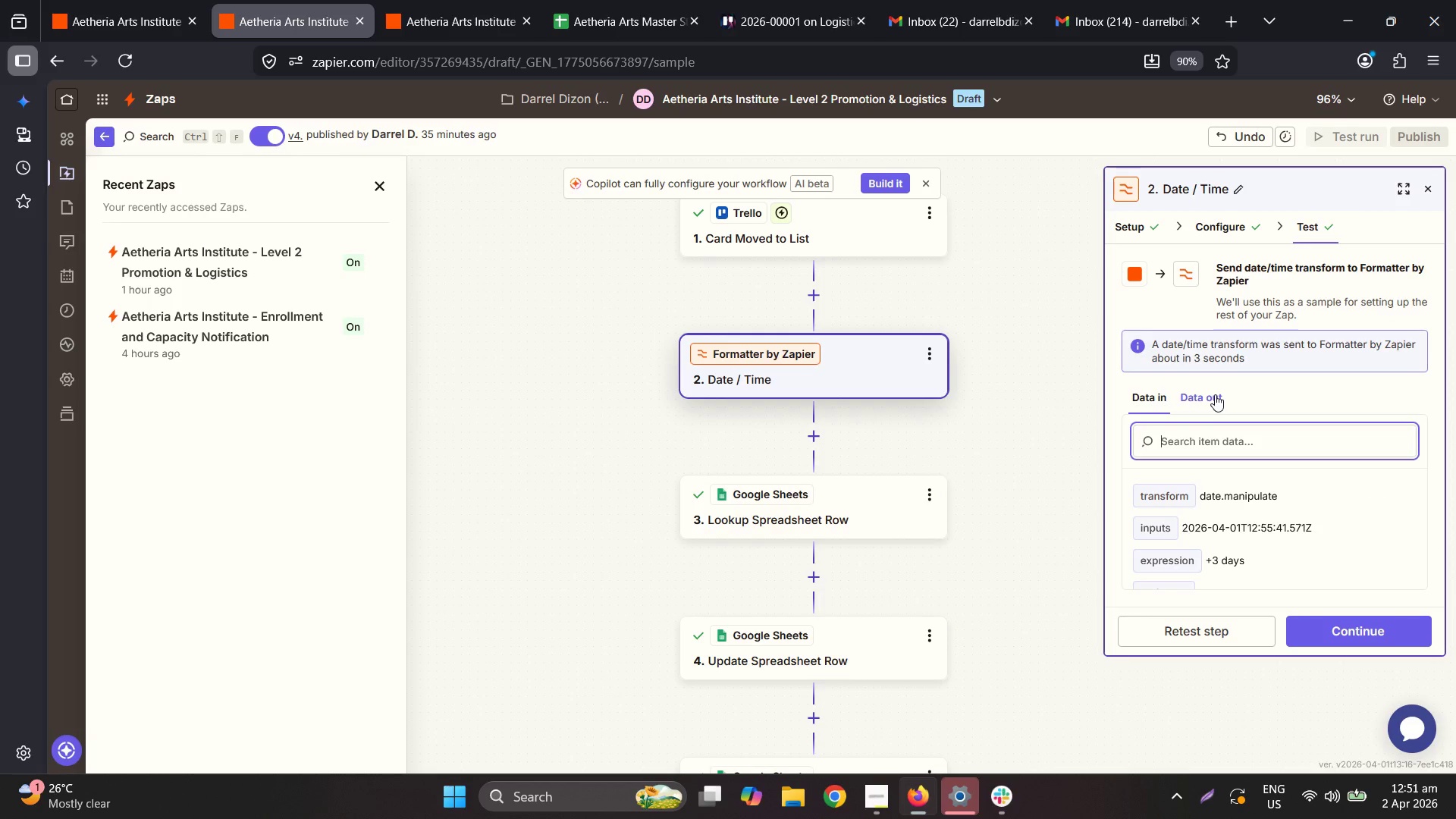 
left_click([1212, 395])
 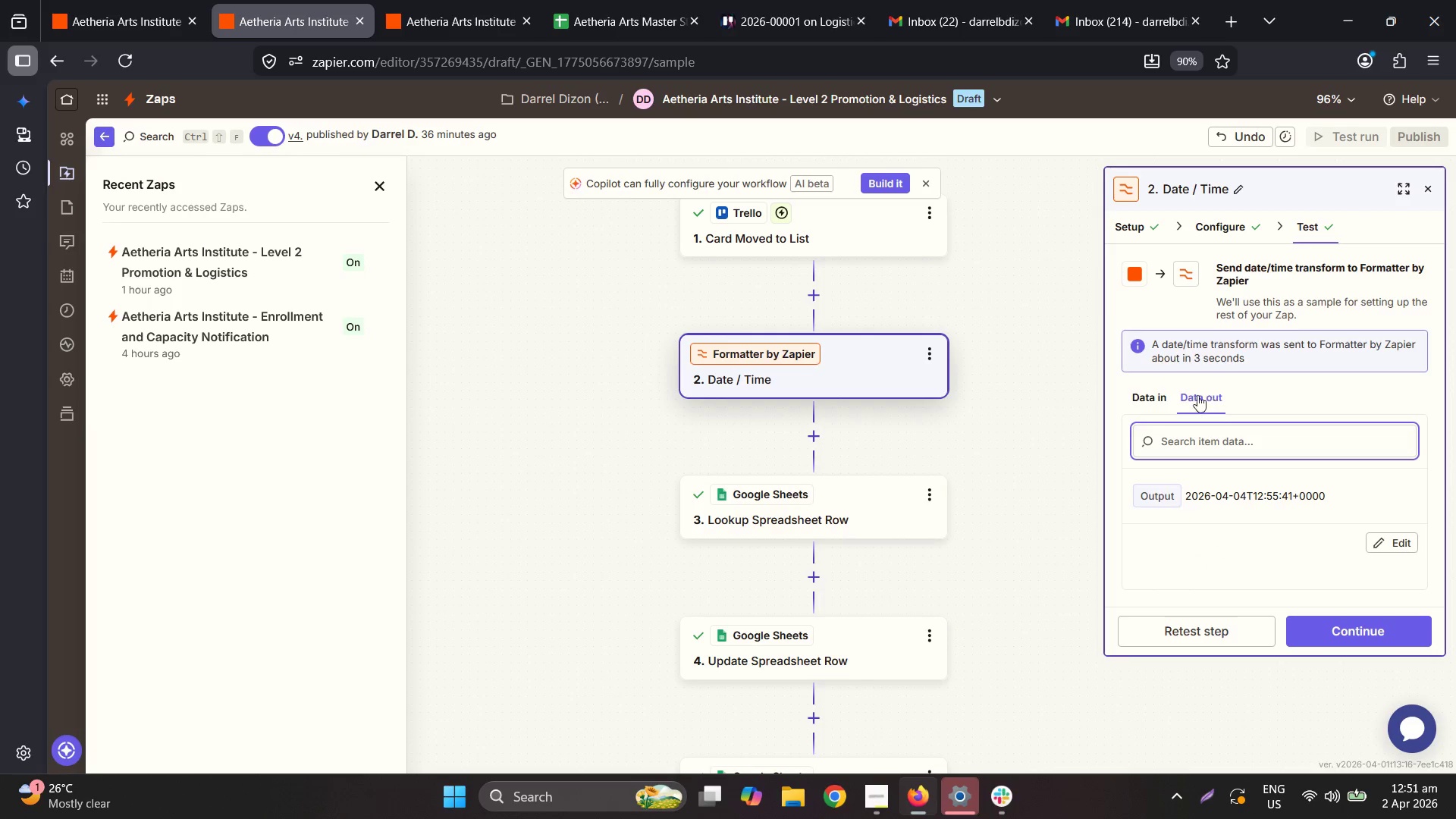 
left_click([1148, 391])
 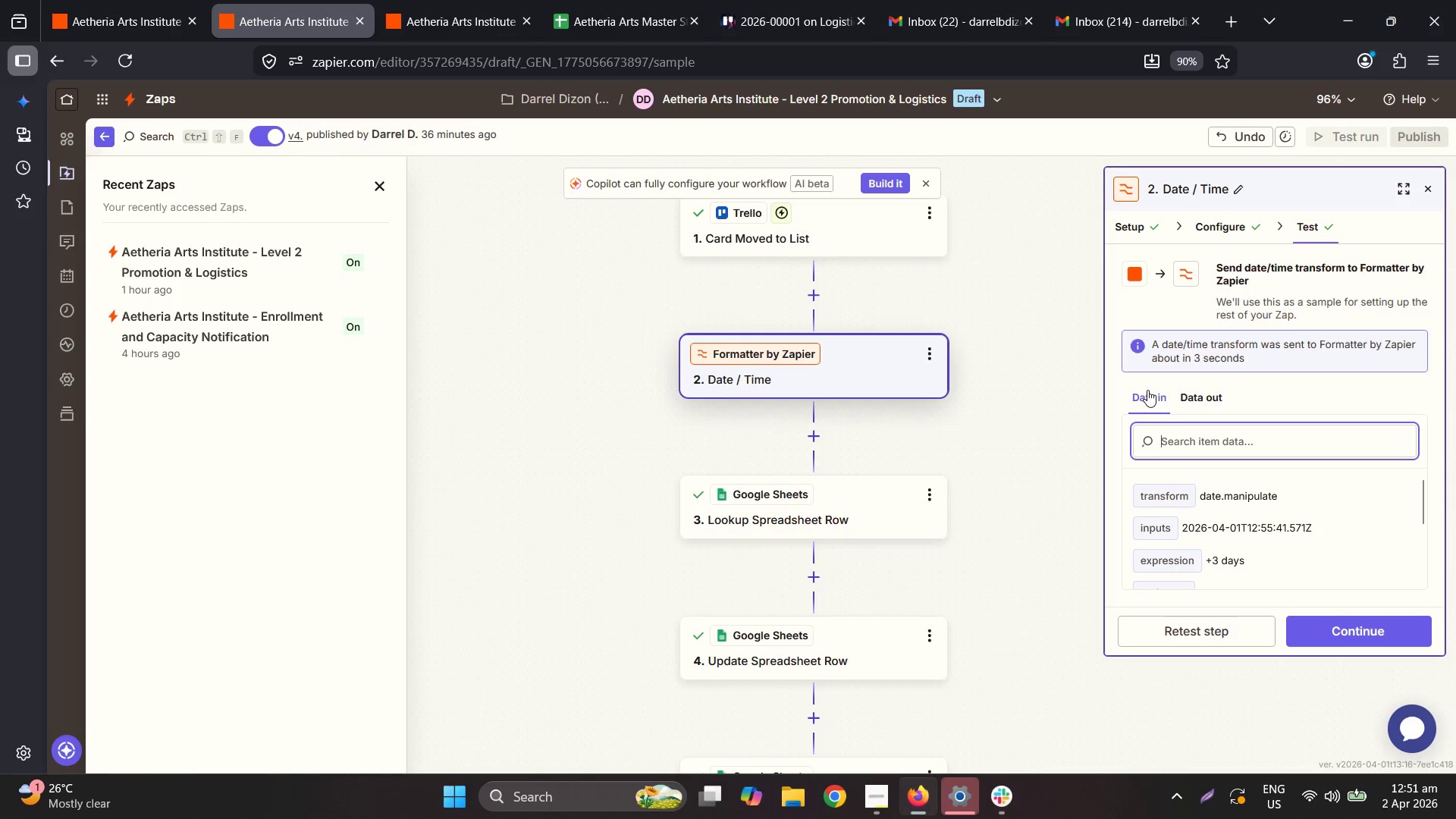 
scroll: coordinate [864, 644], scroll_direction: down, amount: 20.0
 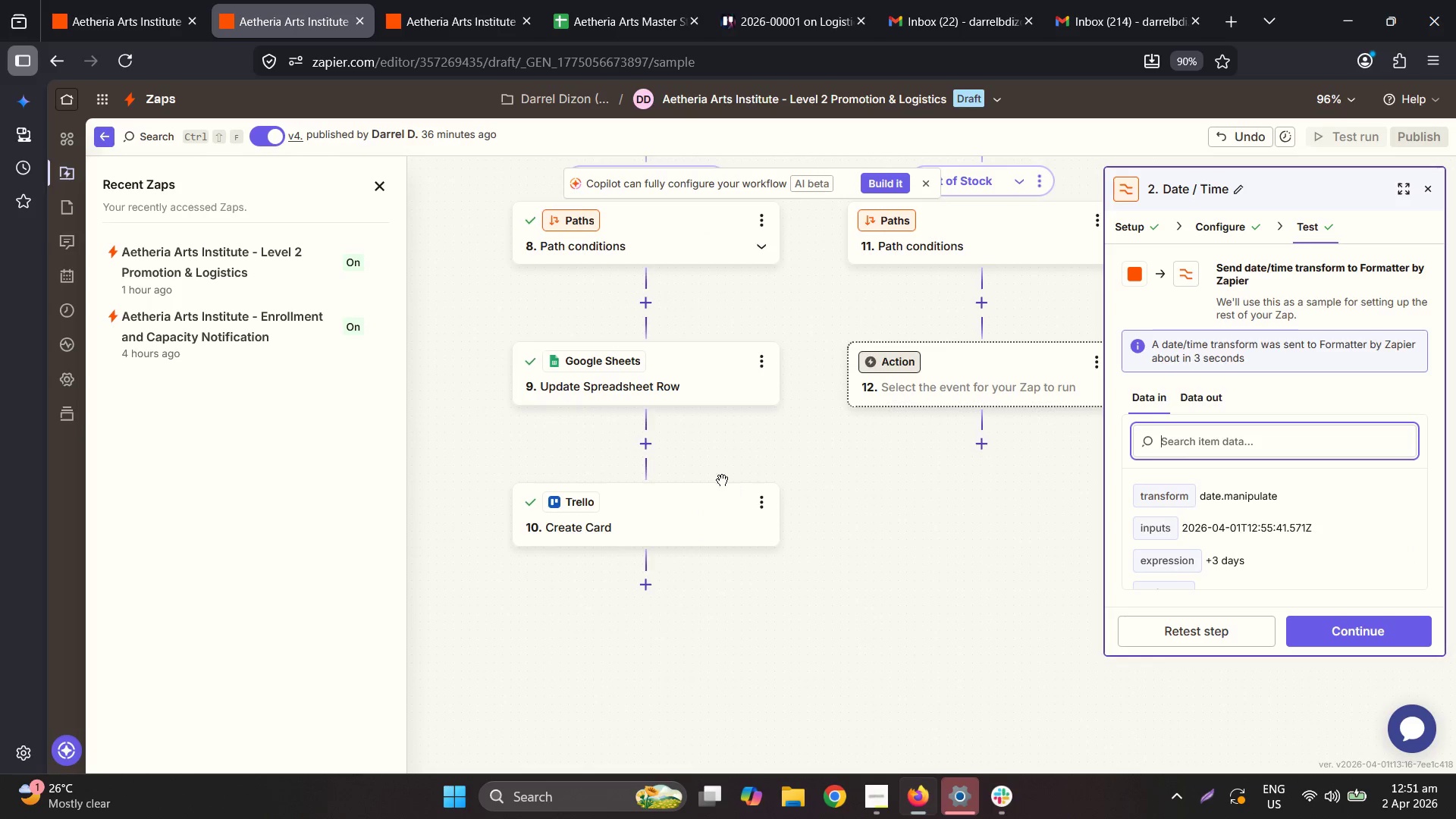 
left_click([692, 535])
 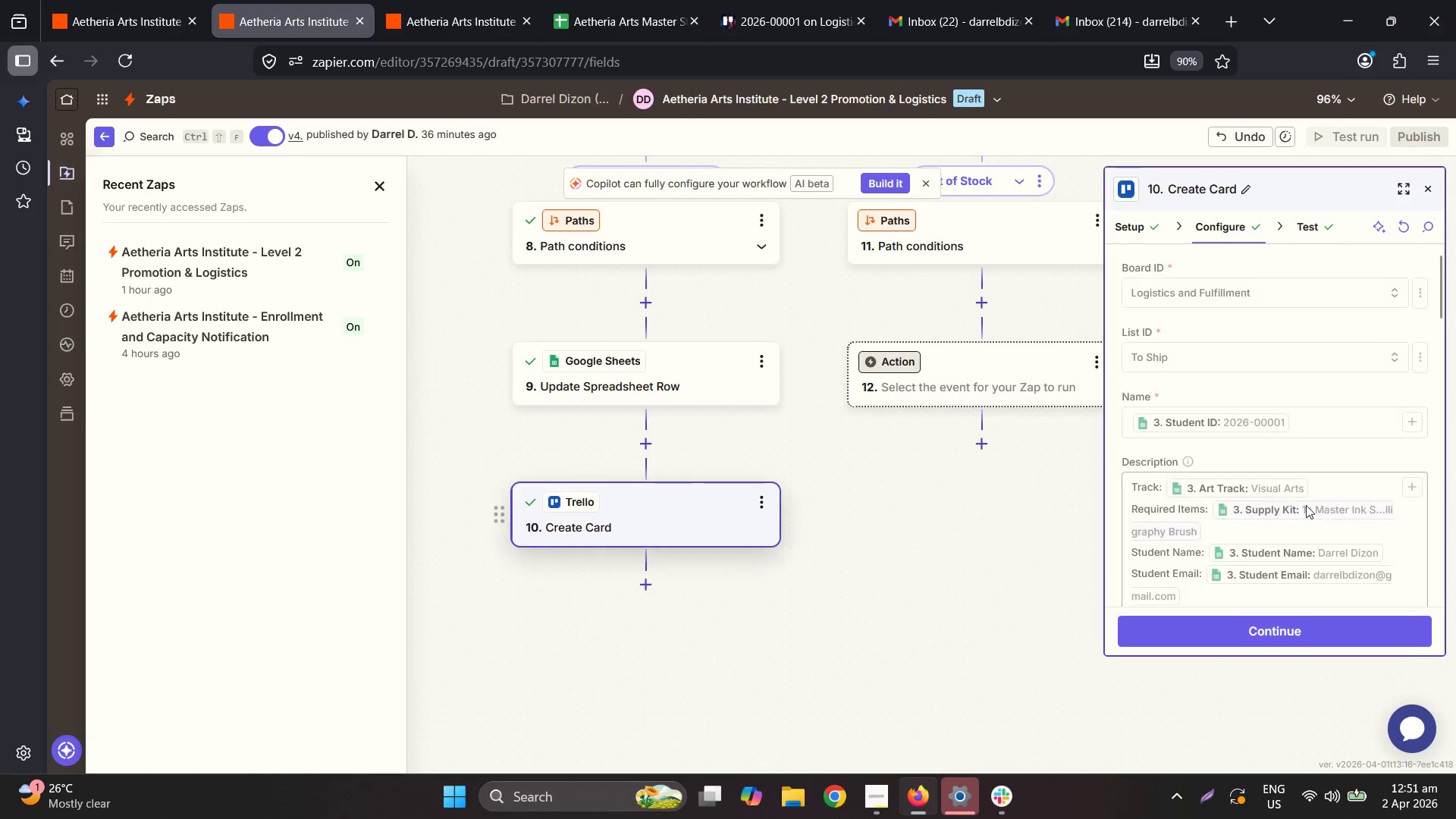 
scroll: coordinate [1335, 535], scroll_direction: down, amount: 13.0
 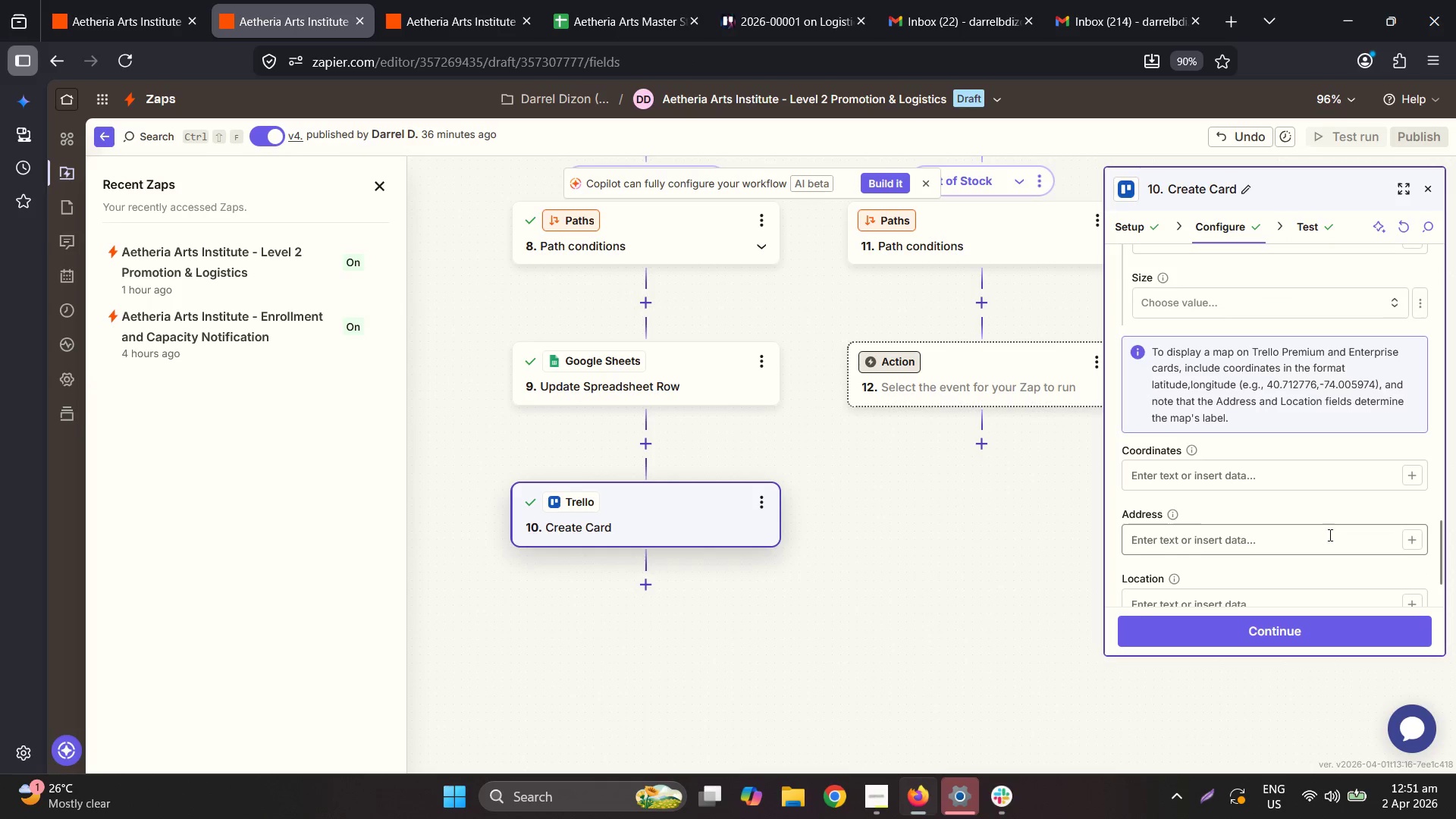 
scroll: coordinate [1251, 526], scroll_direction: up, amount: 5.0
 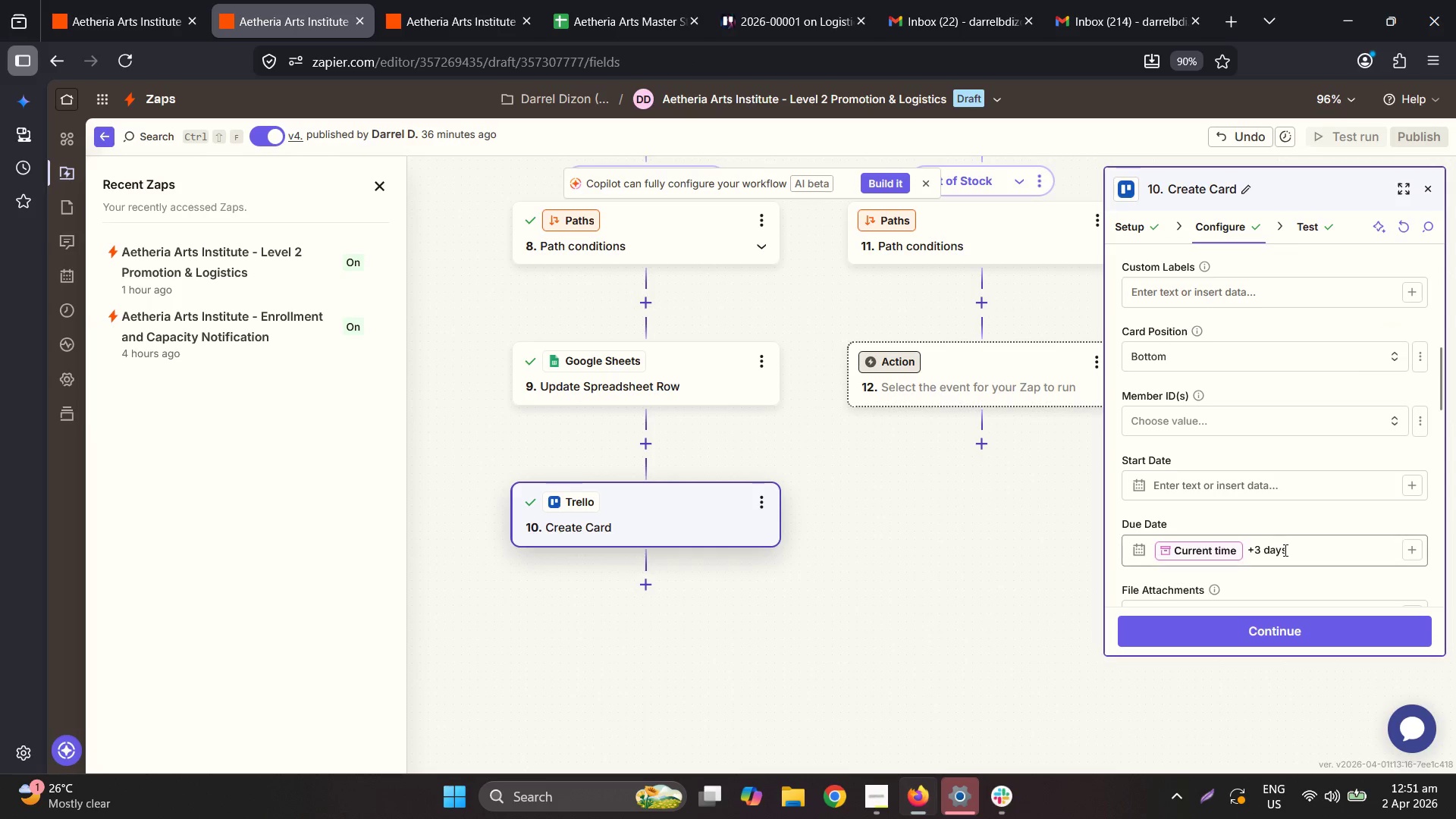 
left_click([1284, 551])
 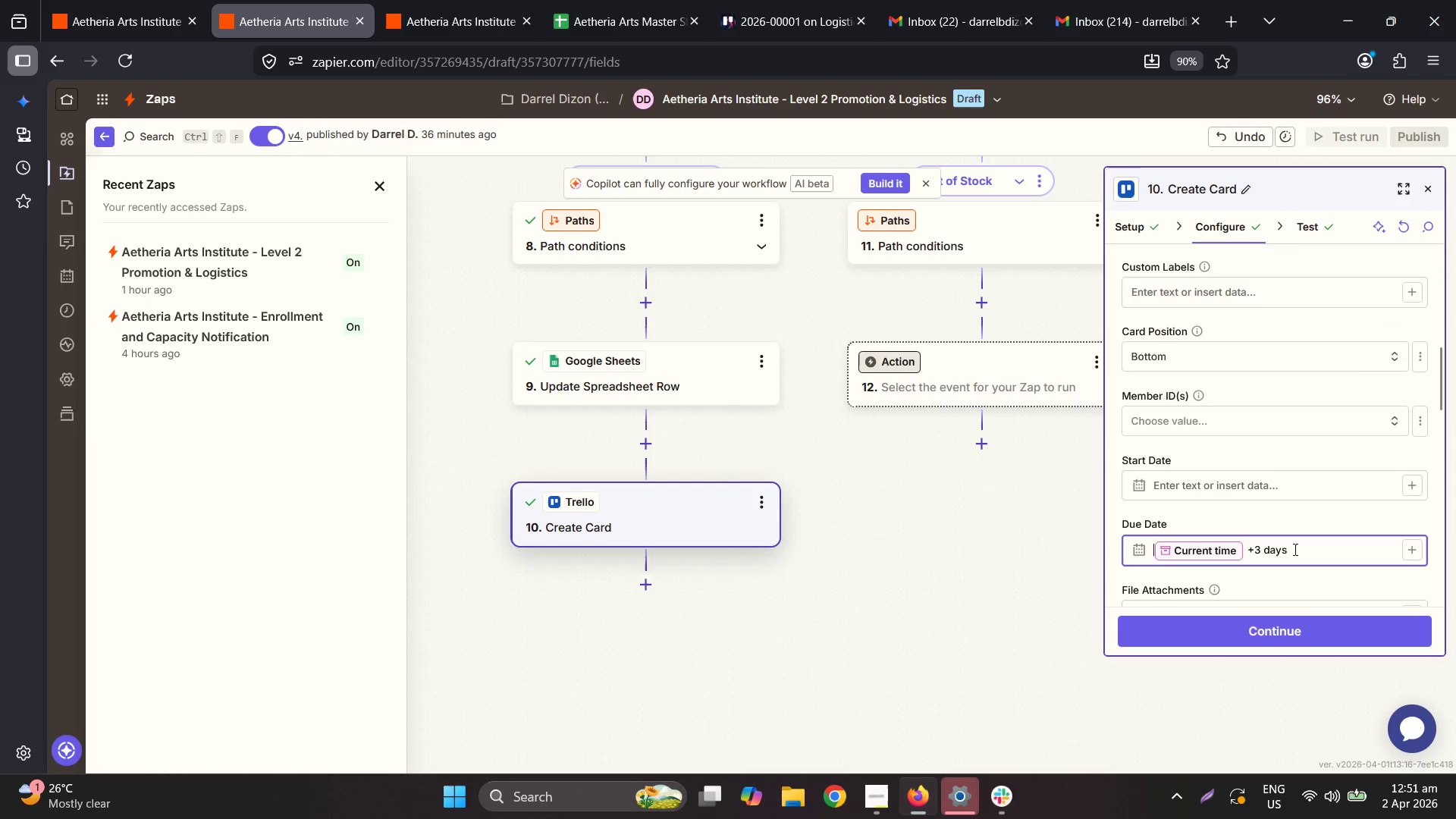 
double_click([1294, 549])
 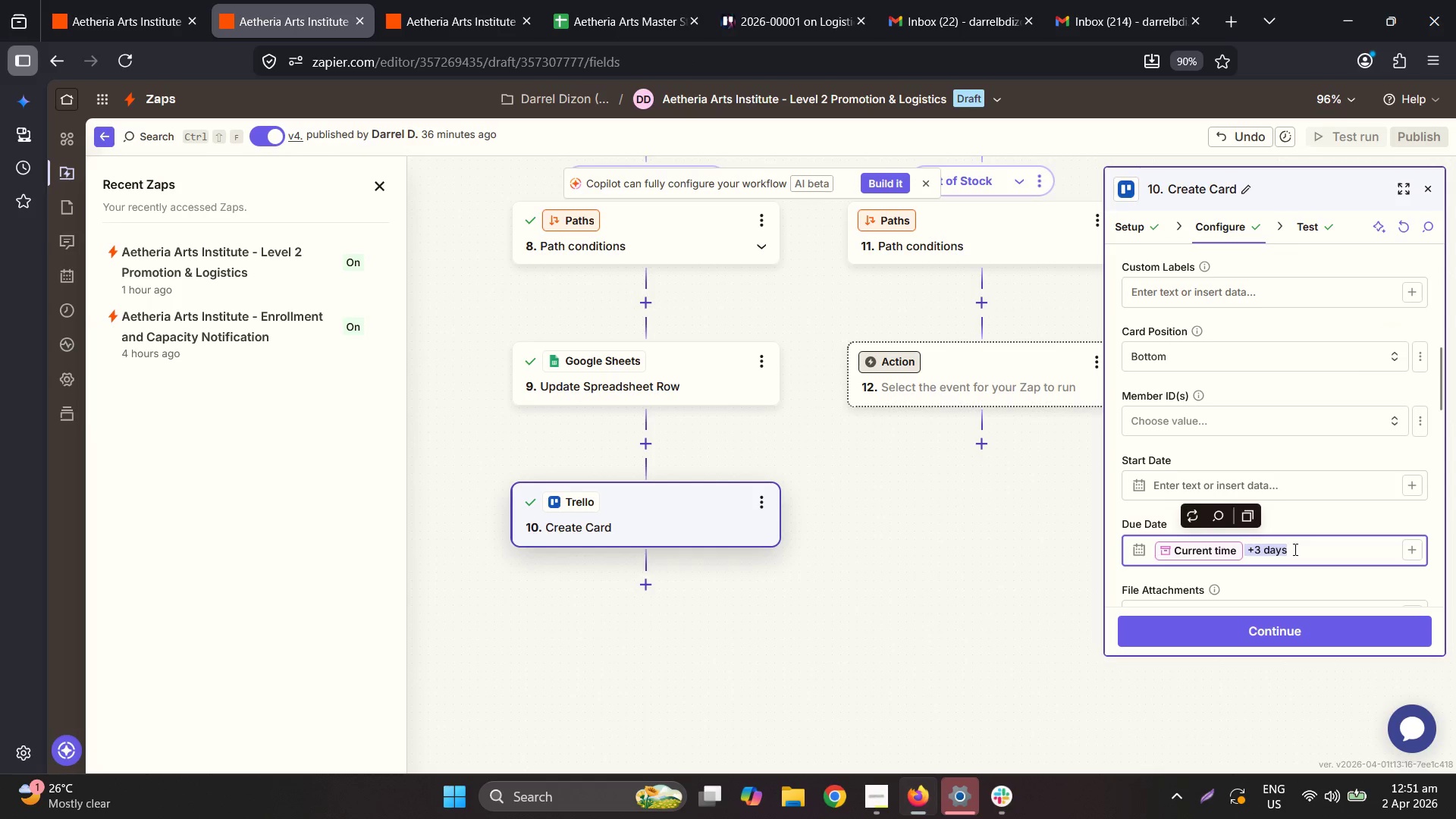 
triple_click([1294, 549])
 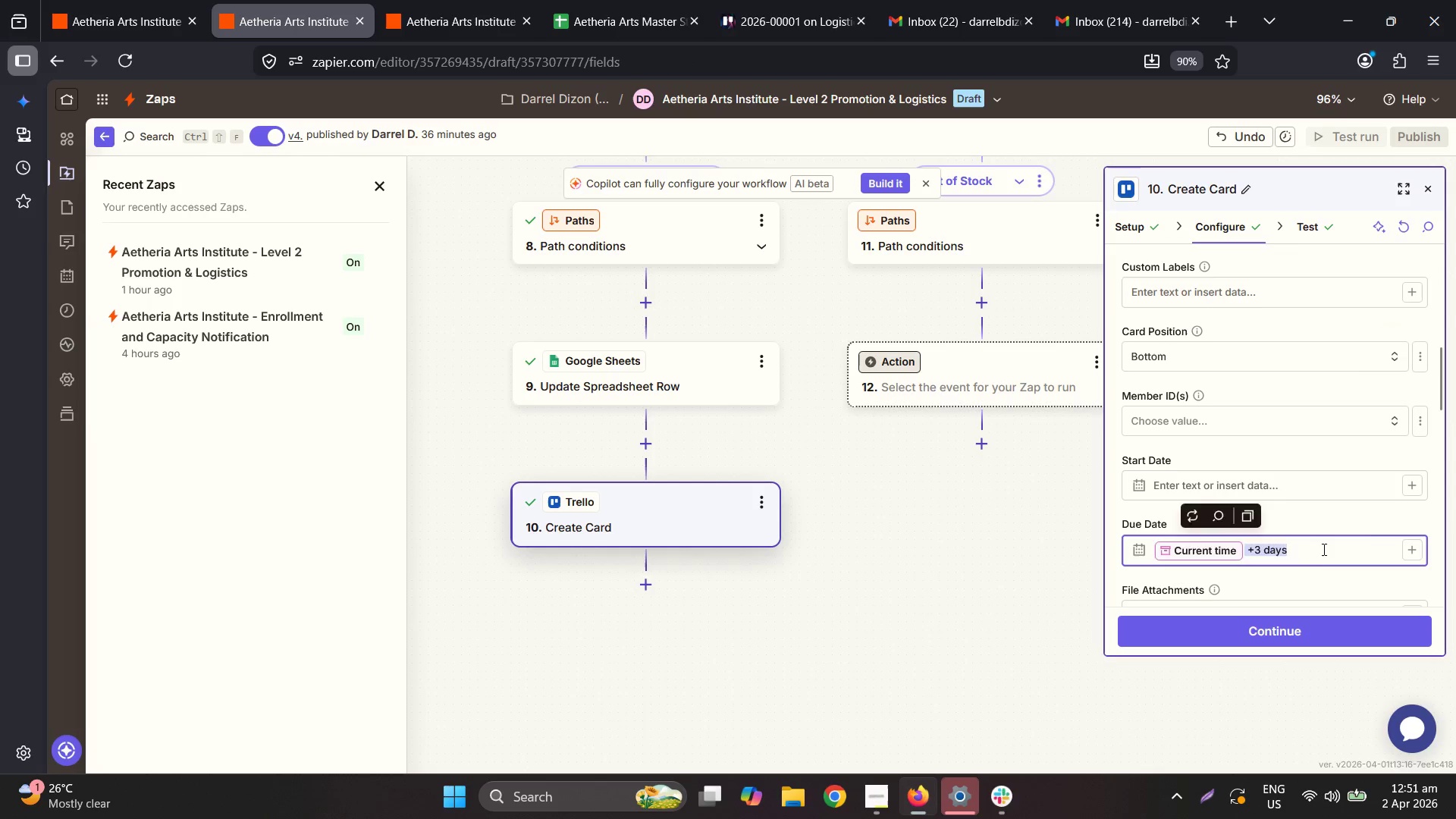 
key(Backspace)
 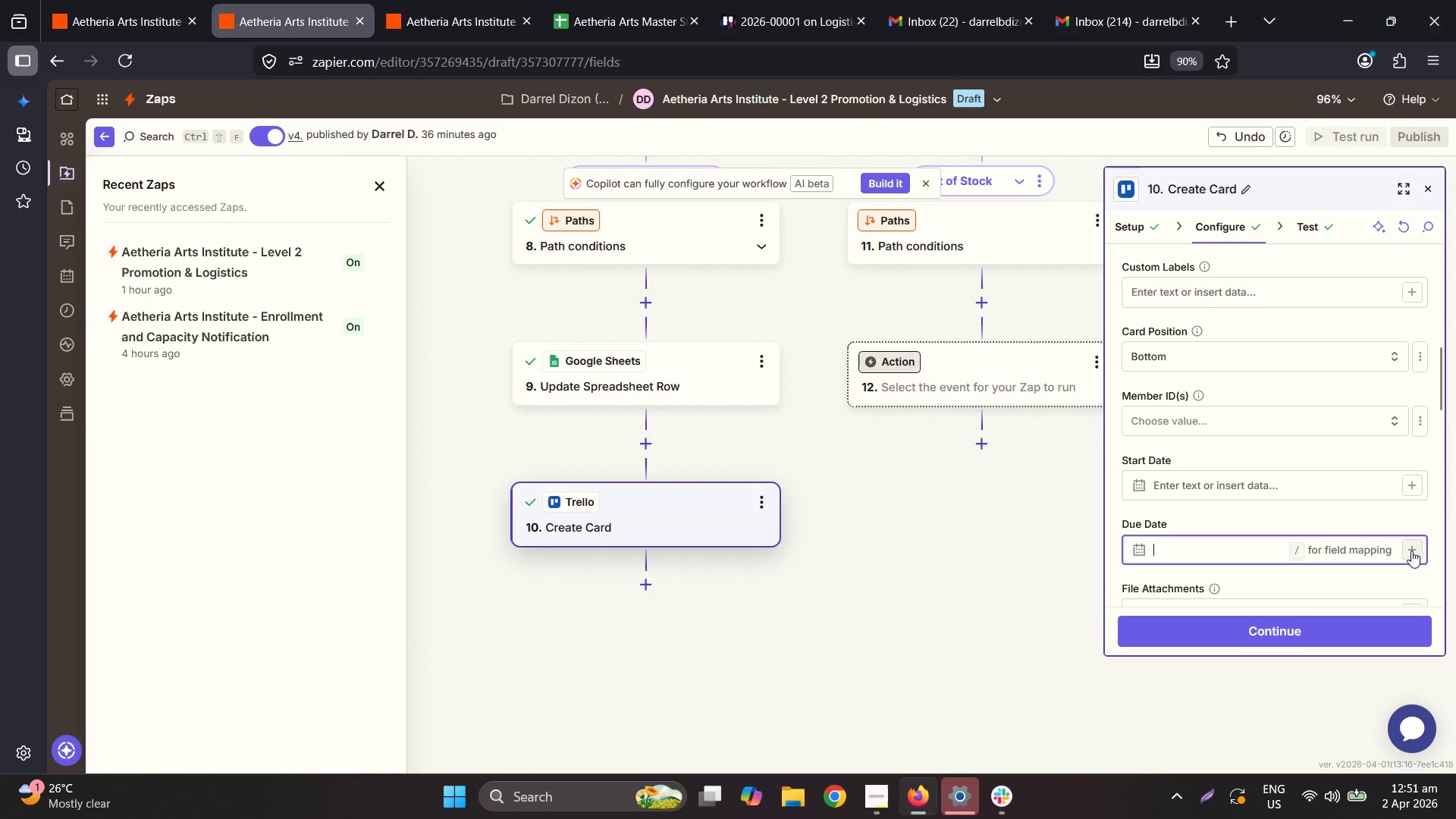 
left_click([1411, 551])
 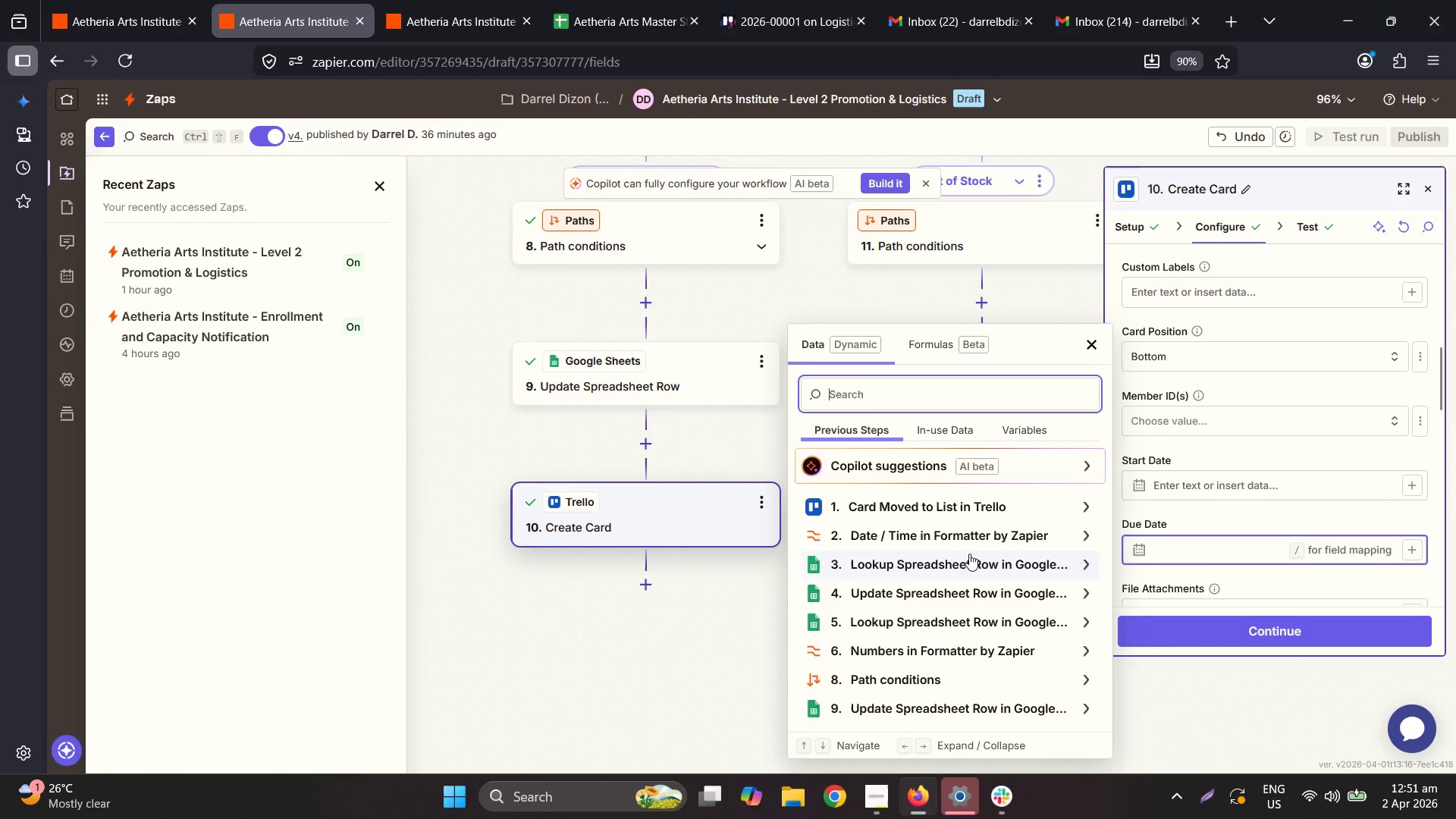 
left_click([958, 540])
 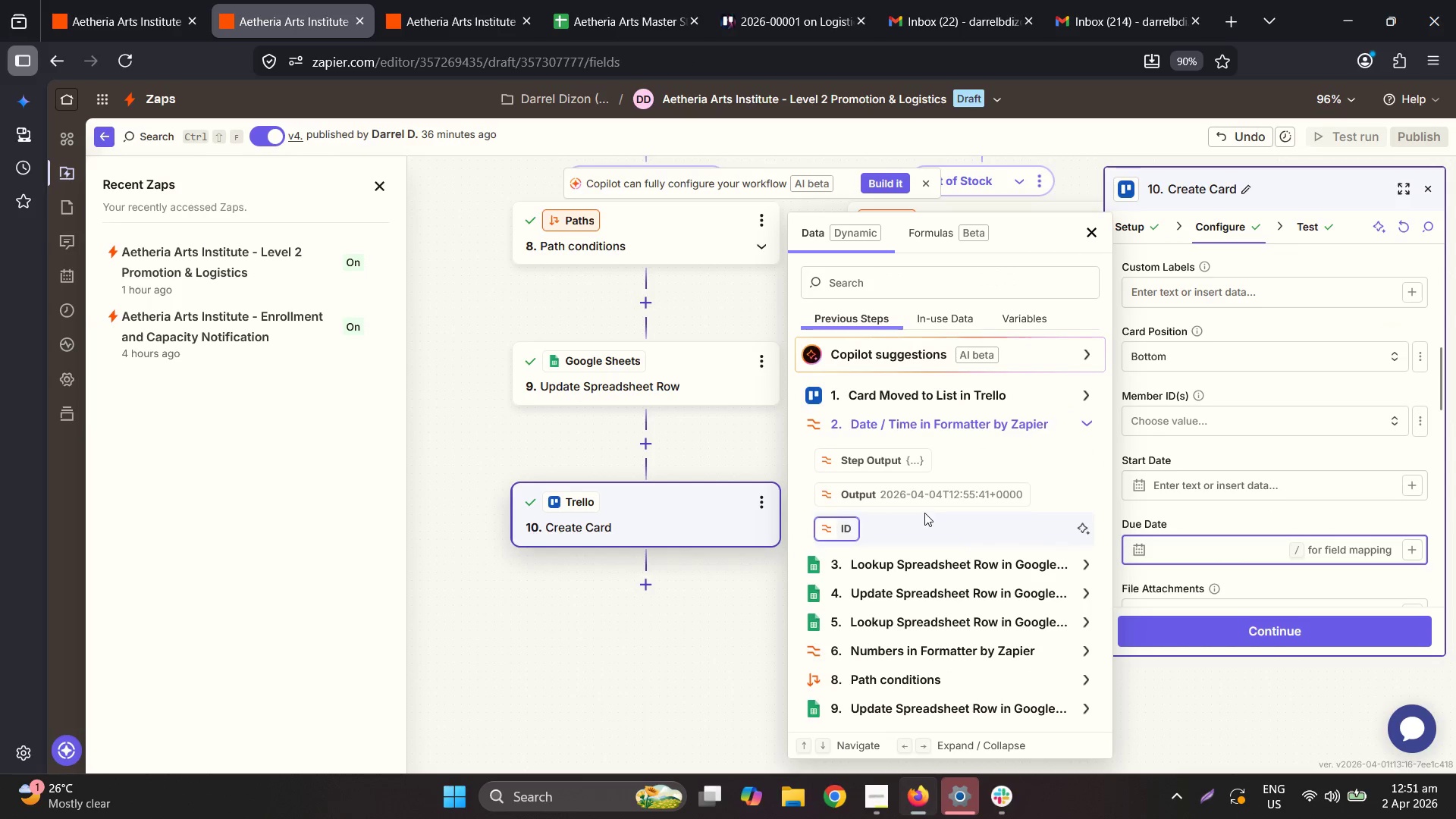 
left_click([906, 491])
 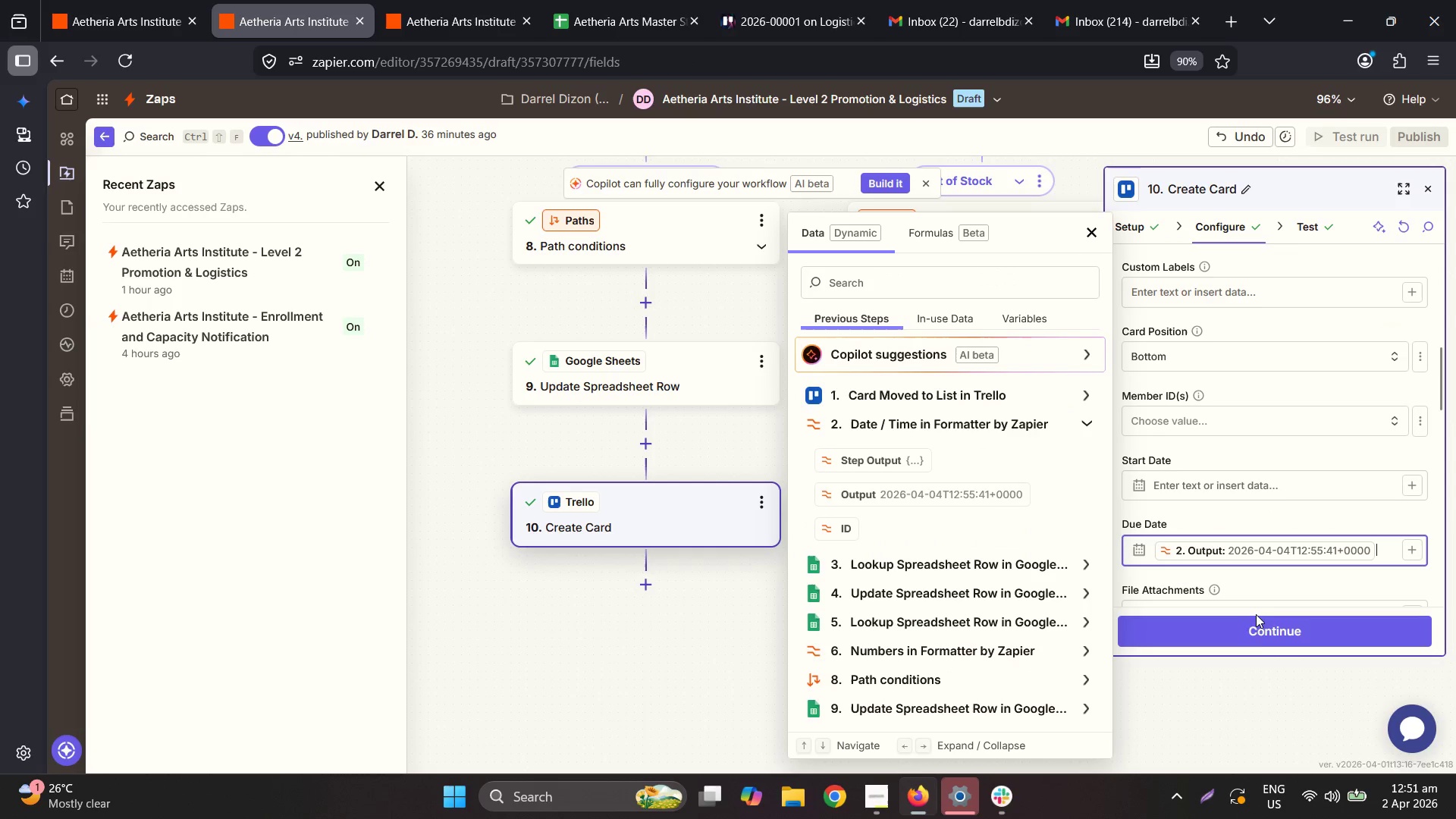 
left_click([1263, 642])
 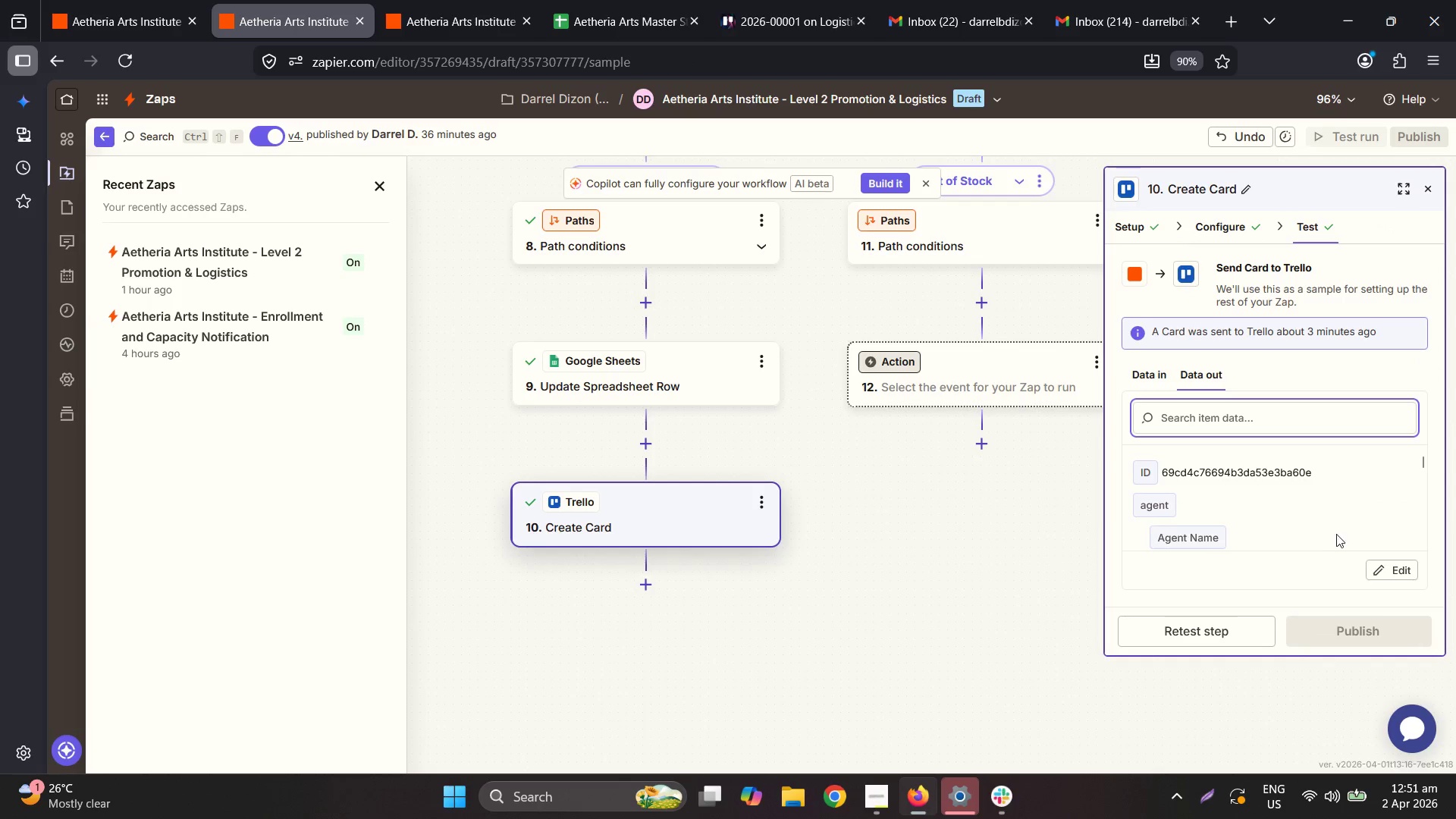 
left_click([1267, 595])
 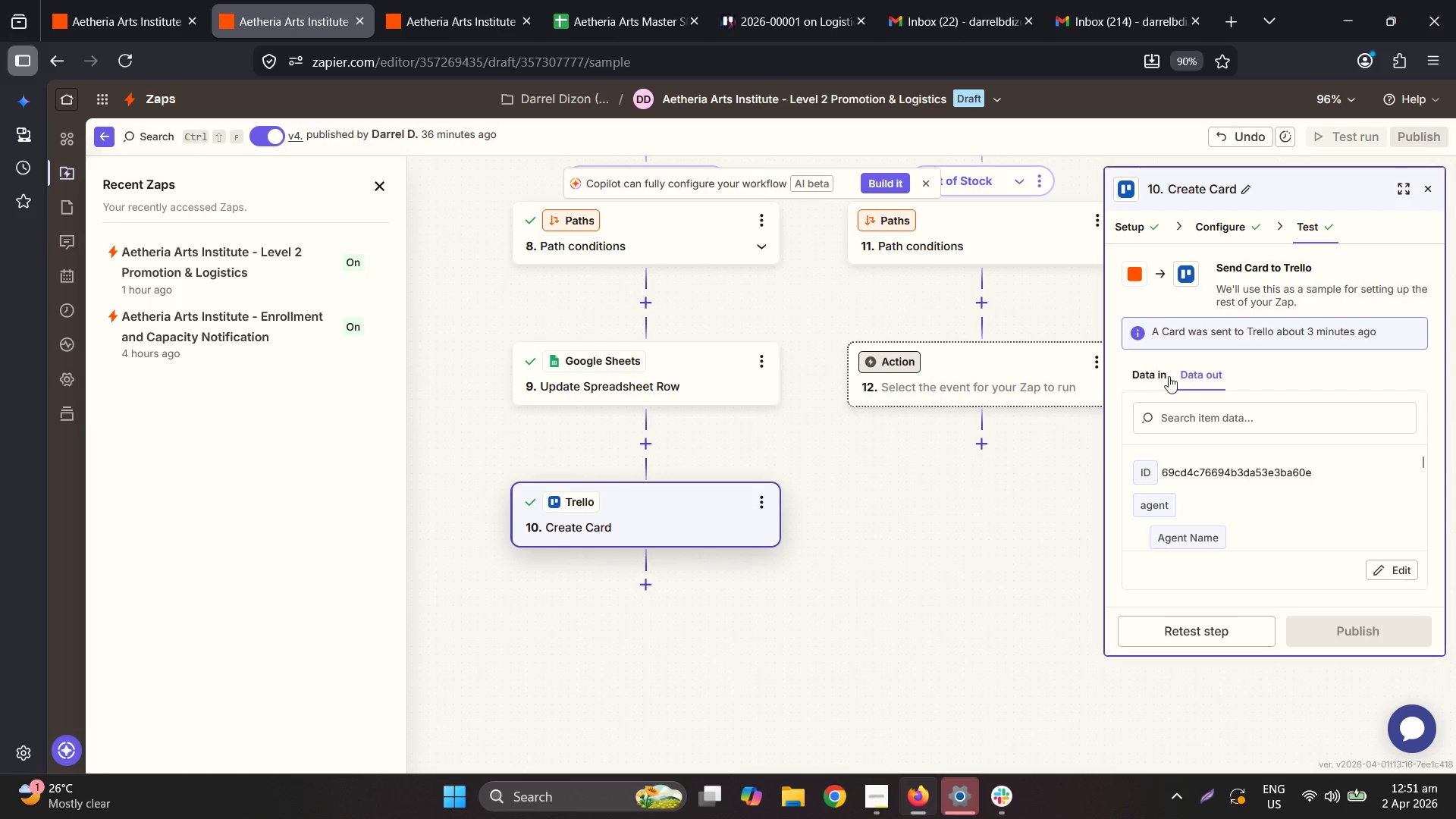 
left_click([1188, 626])
 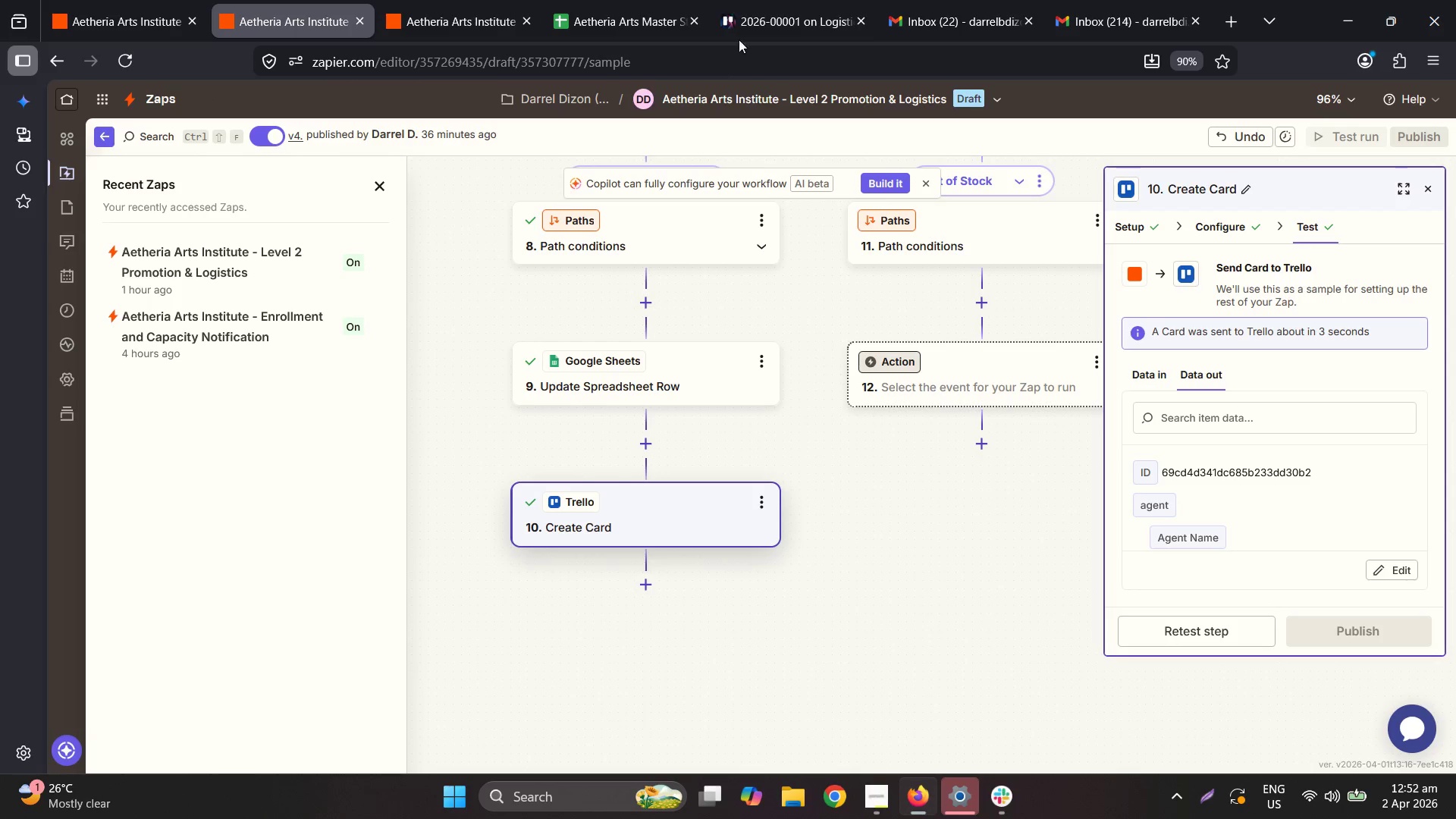 
wait(5.69)
 